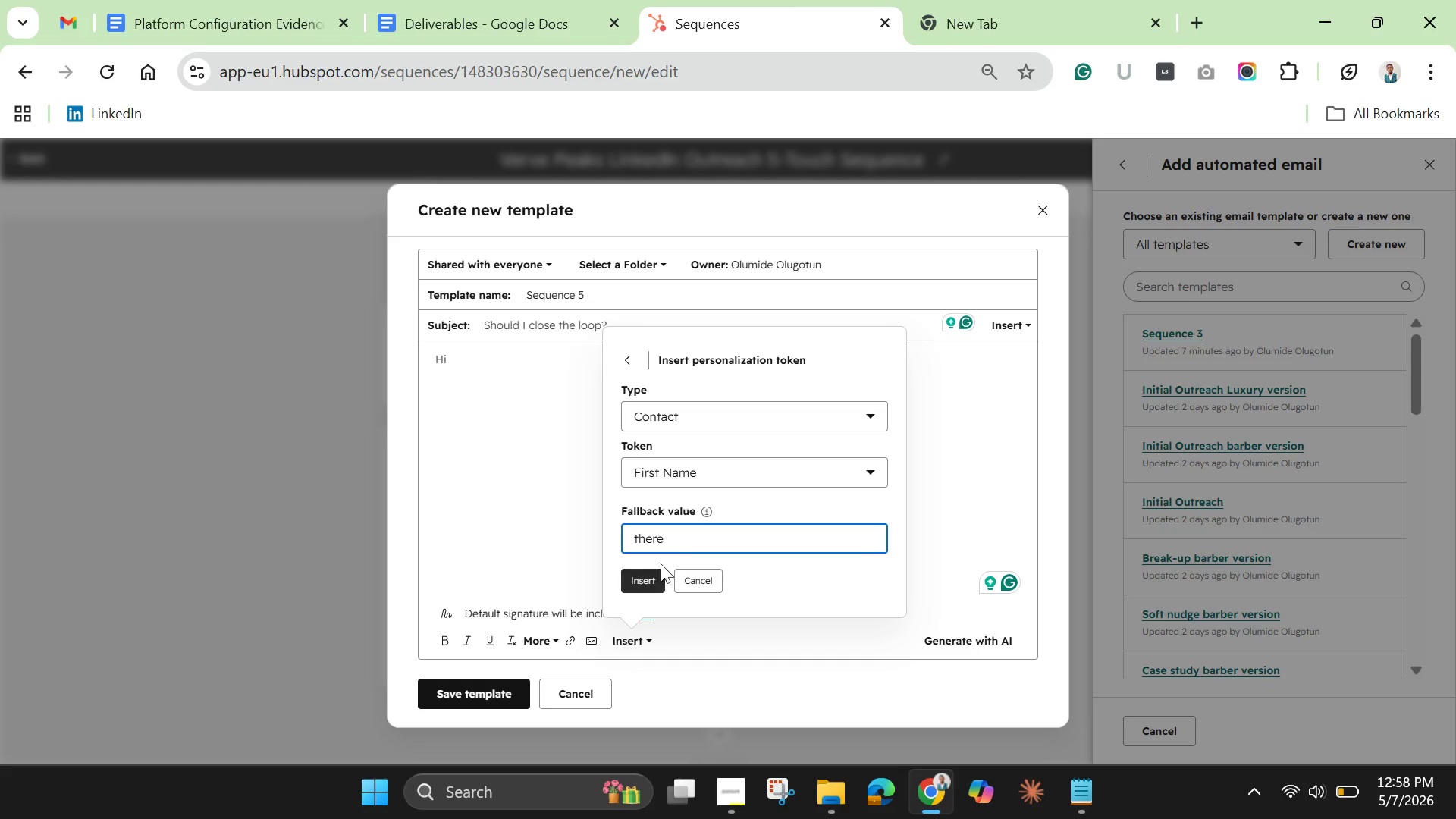 
left_click([658, 582])
 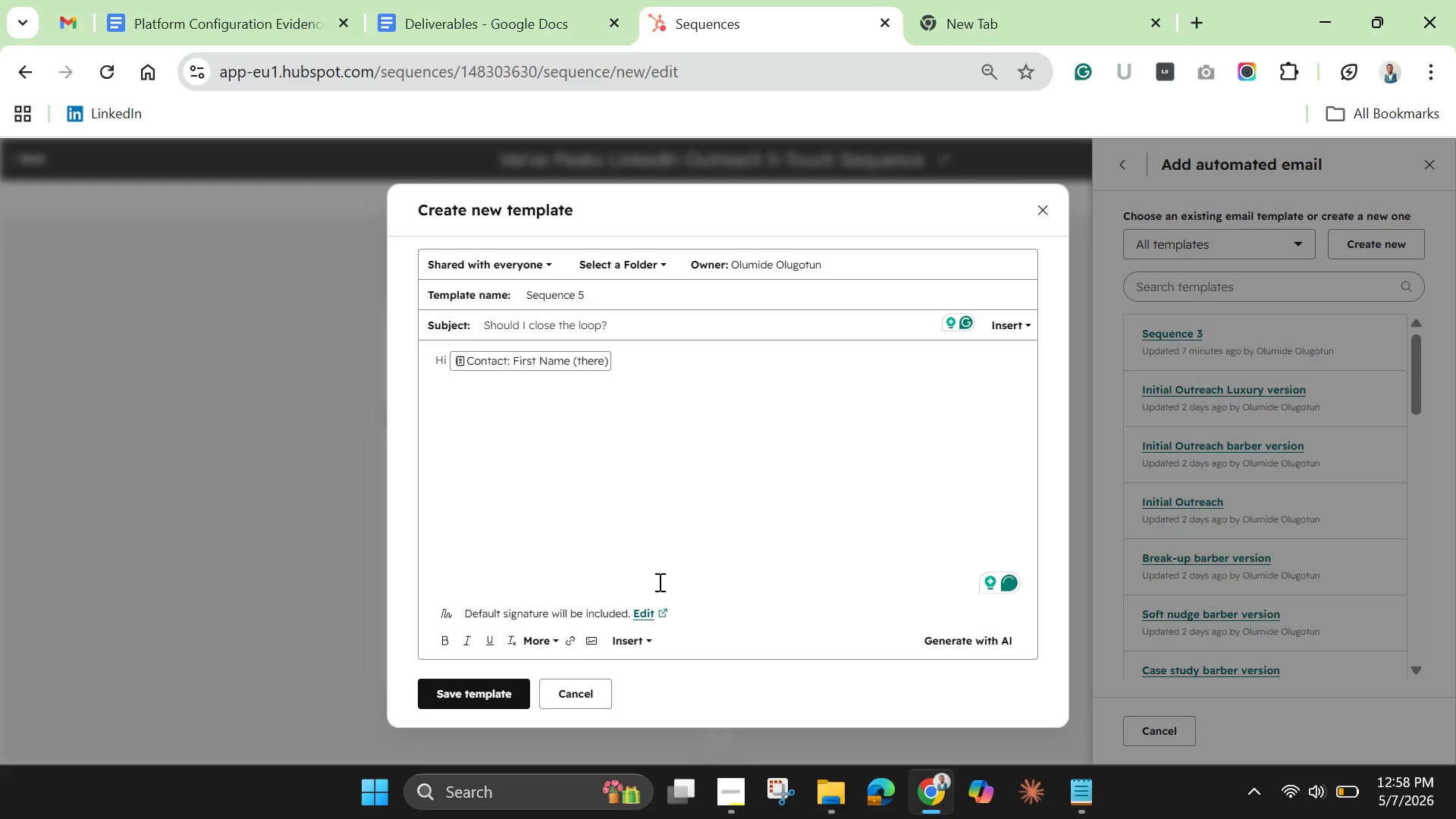 
key(Comma)
 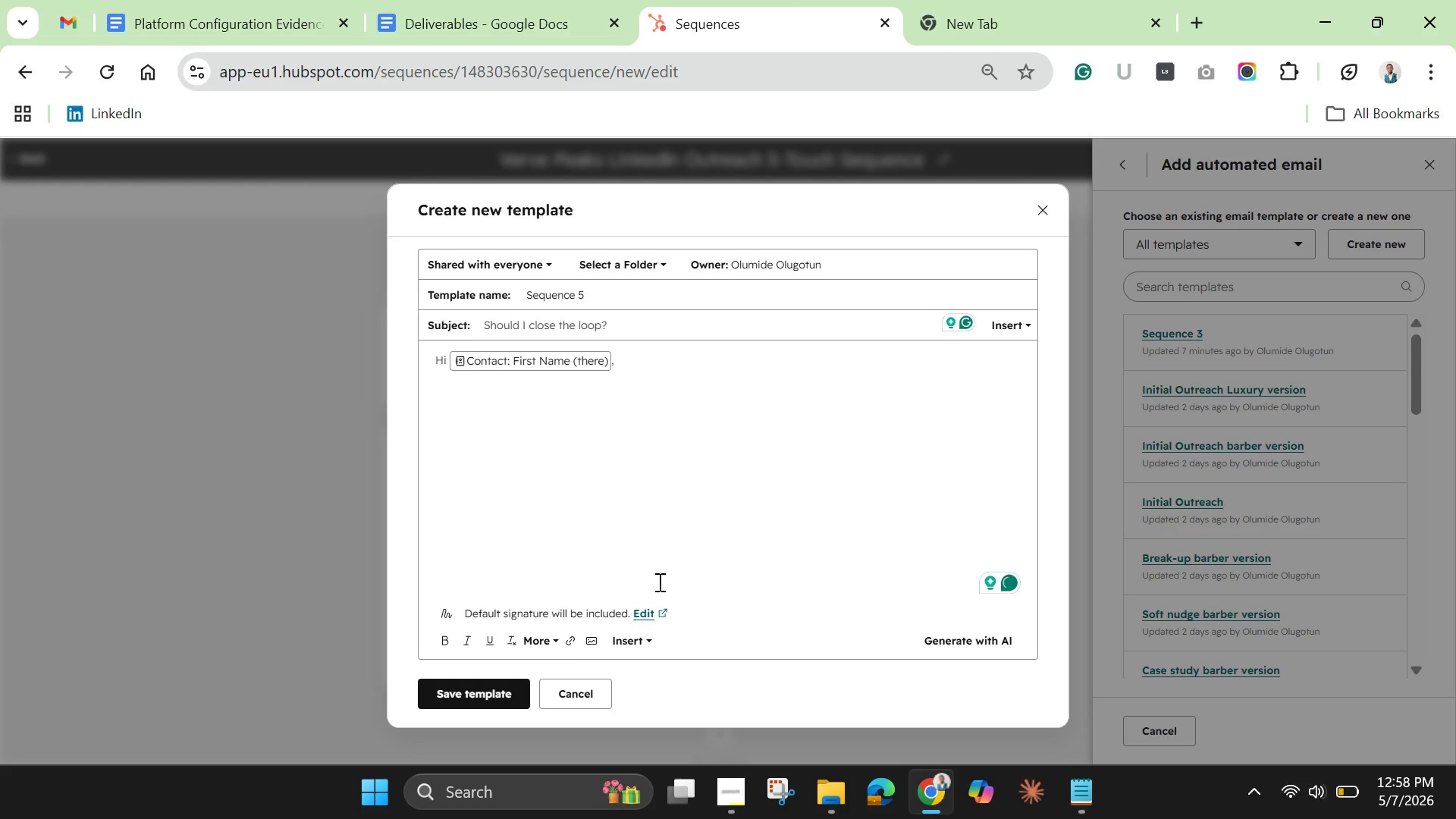 
key(Enter)
 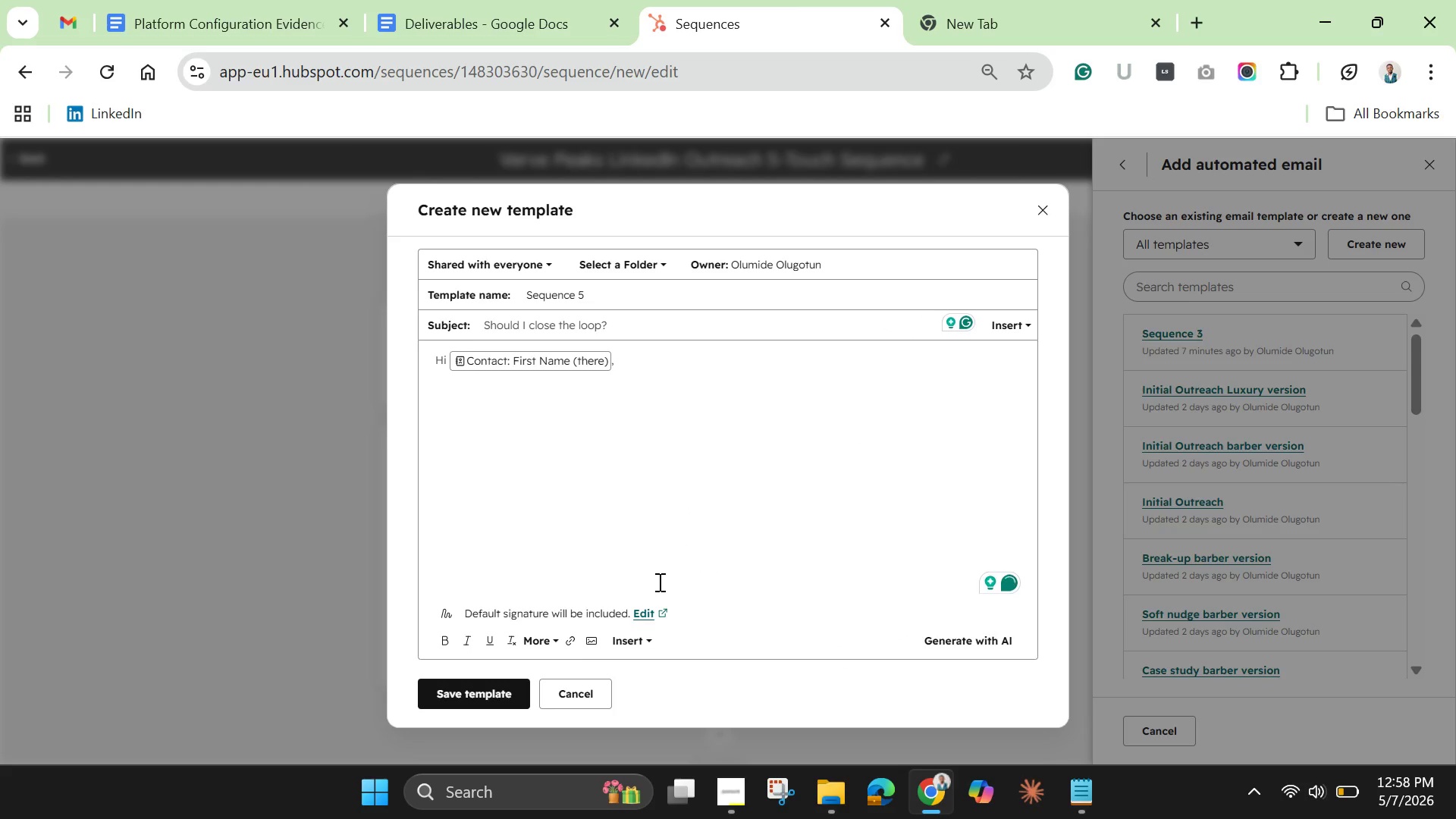 
key(Enter)
 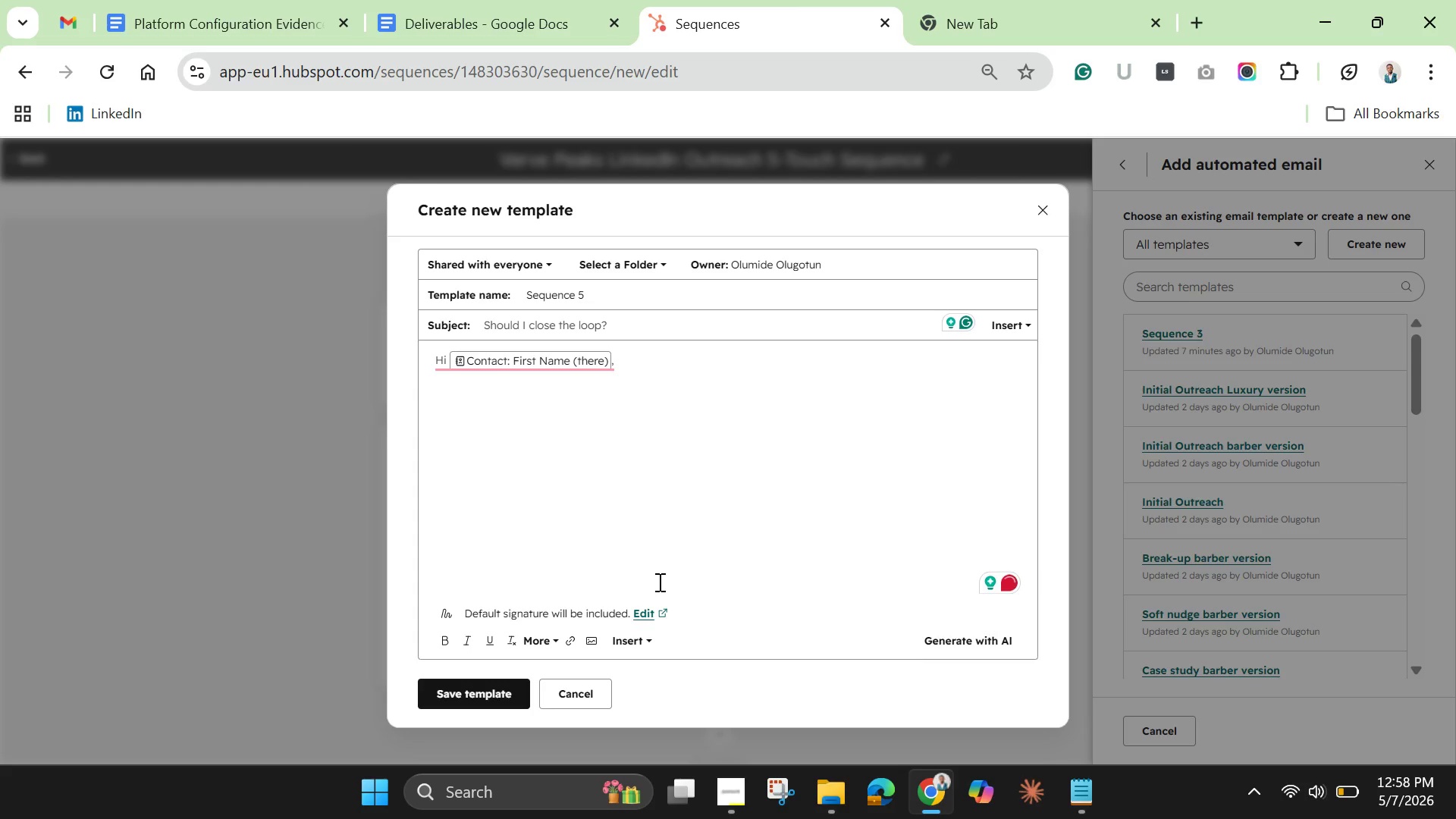 
type(I haven;t )
key(Backspace)
key(Backspace)
key(Backspace)
type('t )
 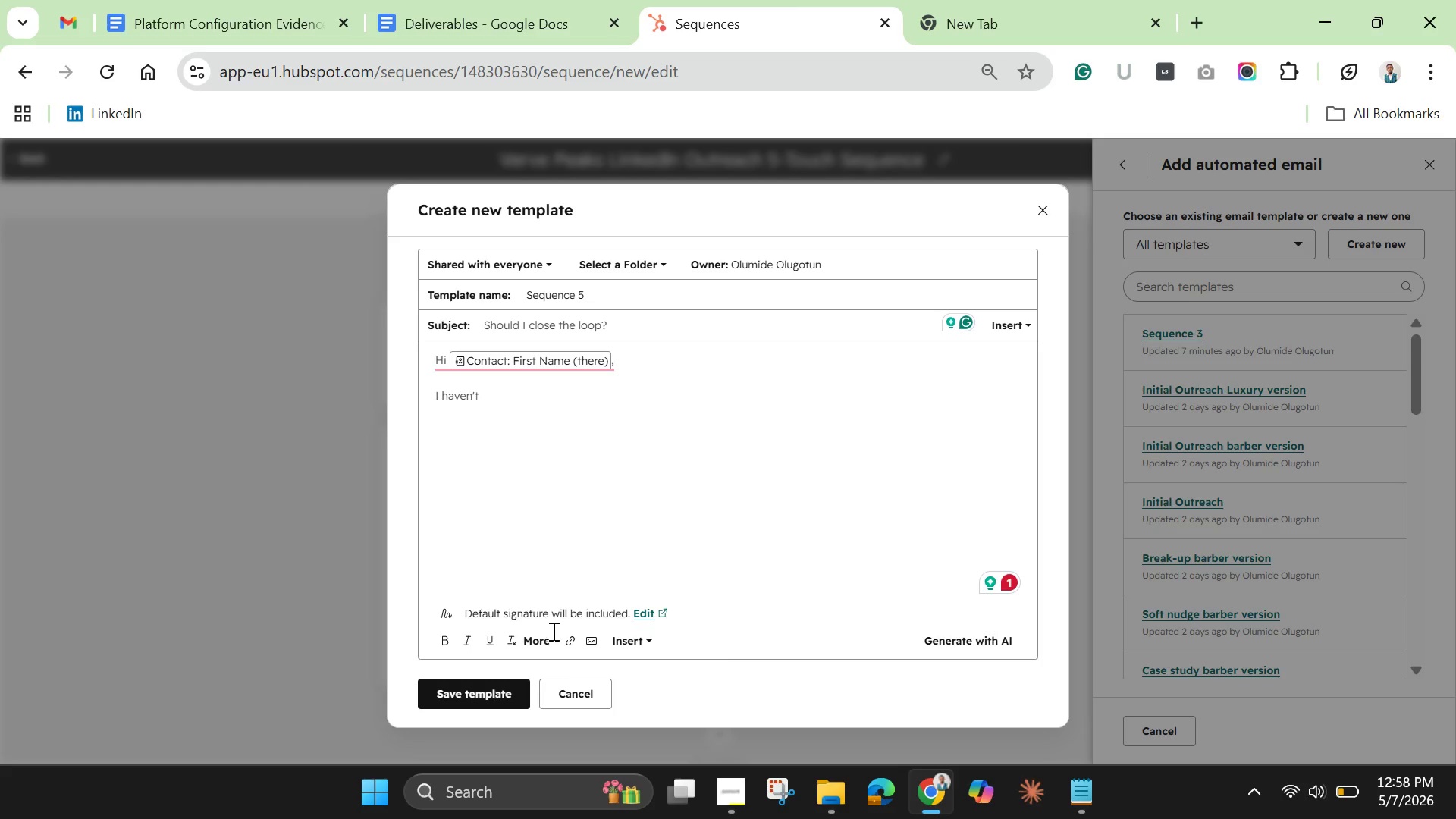 
wait(31.12)
 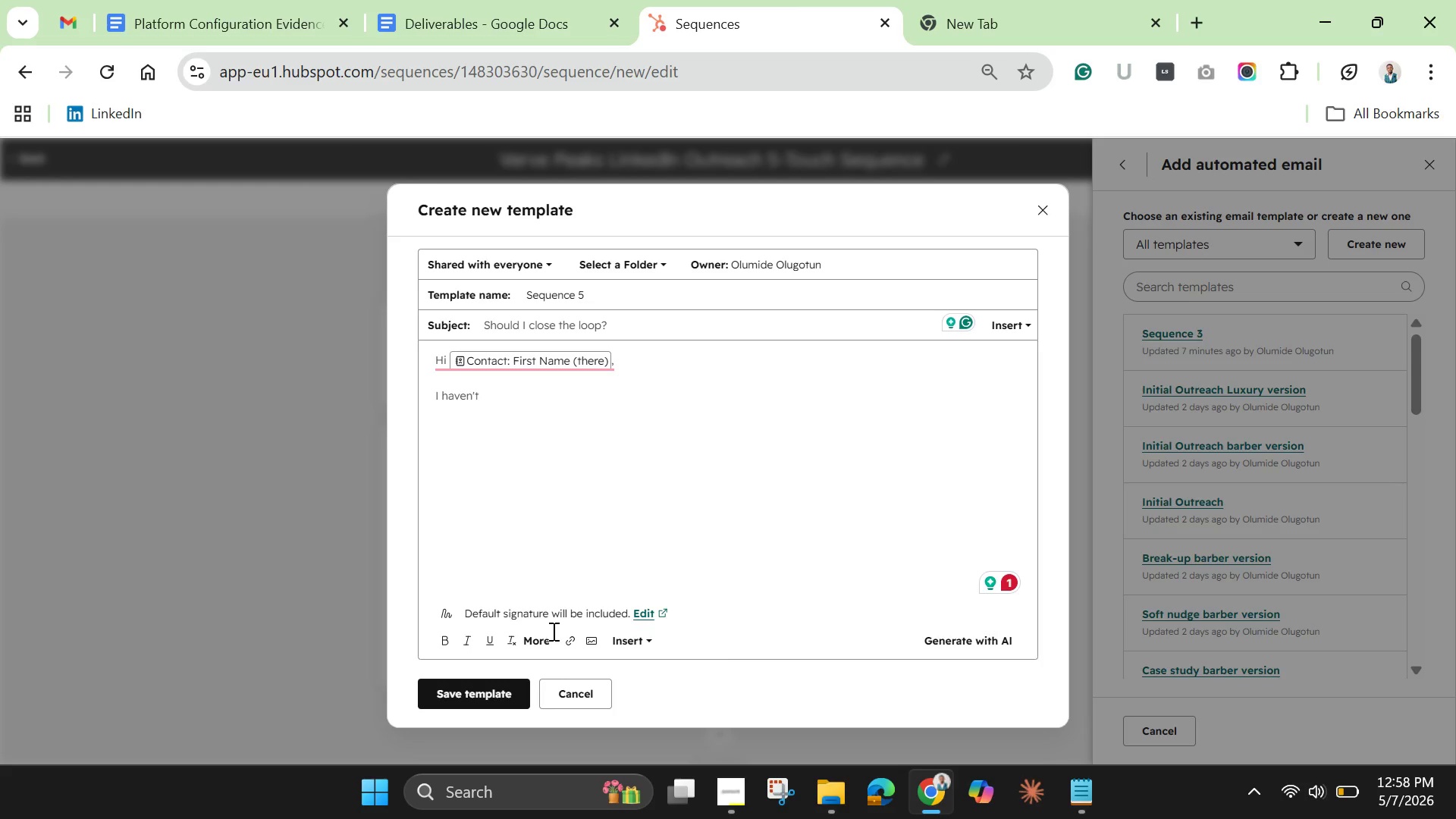 
type(heard back )
key(Backspace)
type(, so I'll assume )
 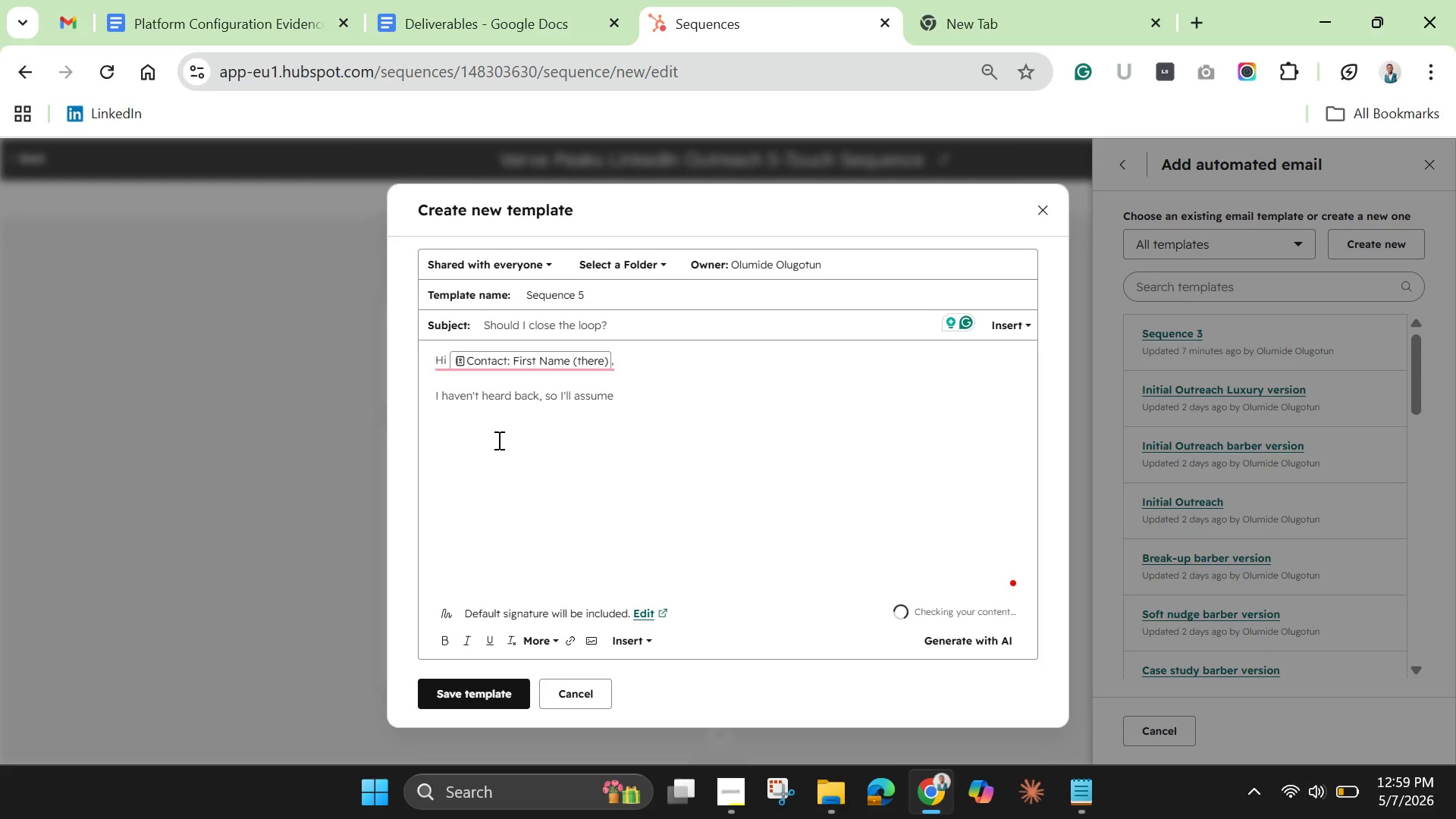 
type(retreat planning isn;t a primary )
key(Backspace)
key(Backspace)
key(Backspace)
type(ry )
 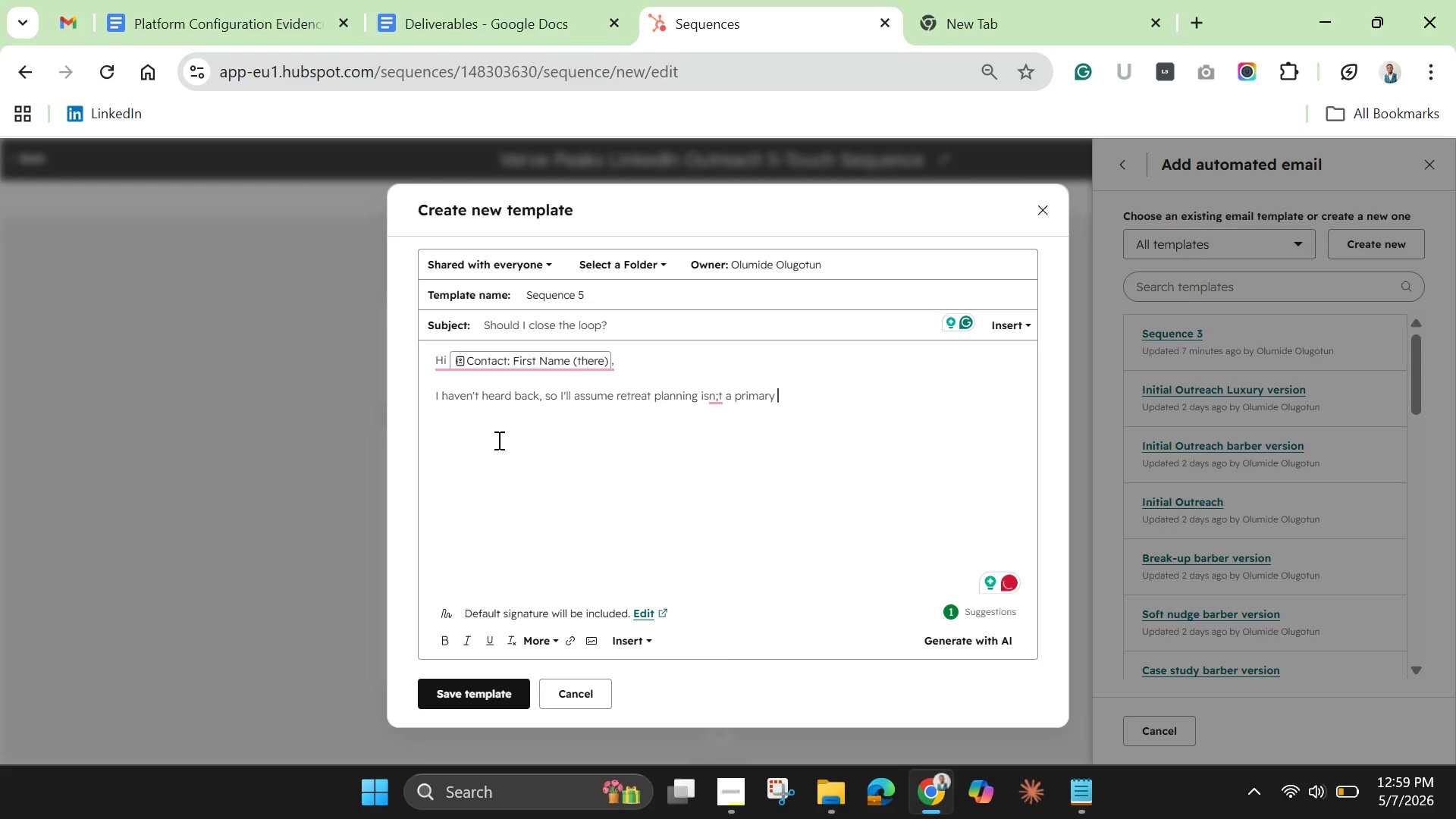 
type(priority right now )
 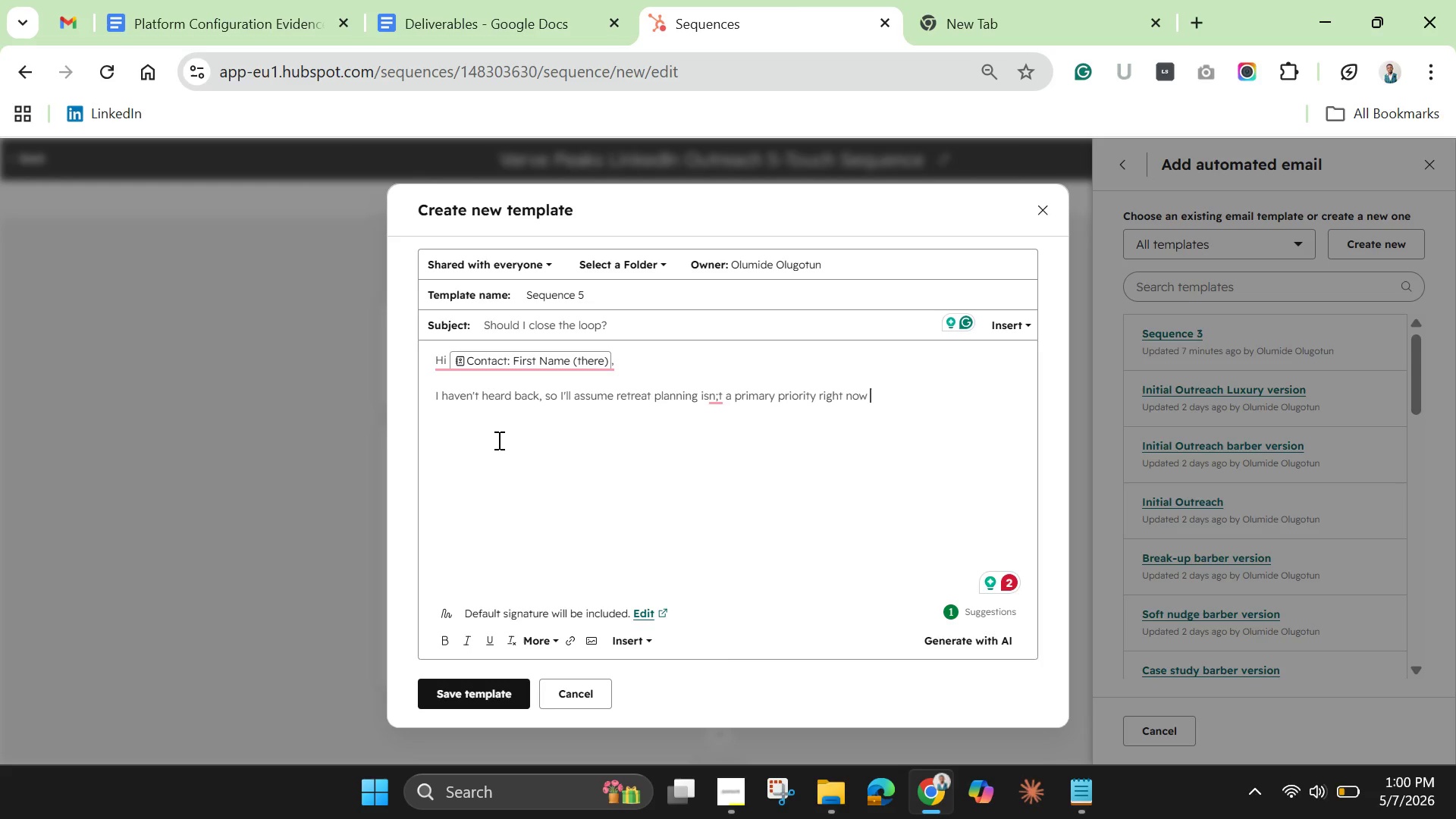 
wait(20.03)
 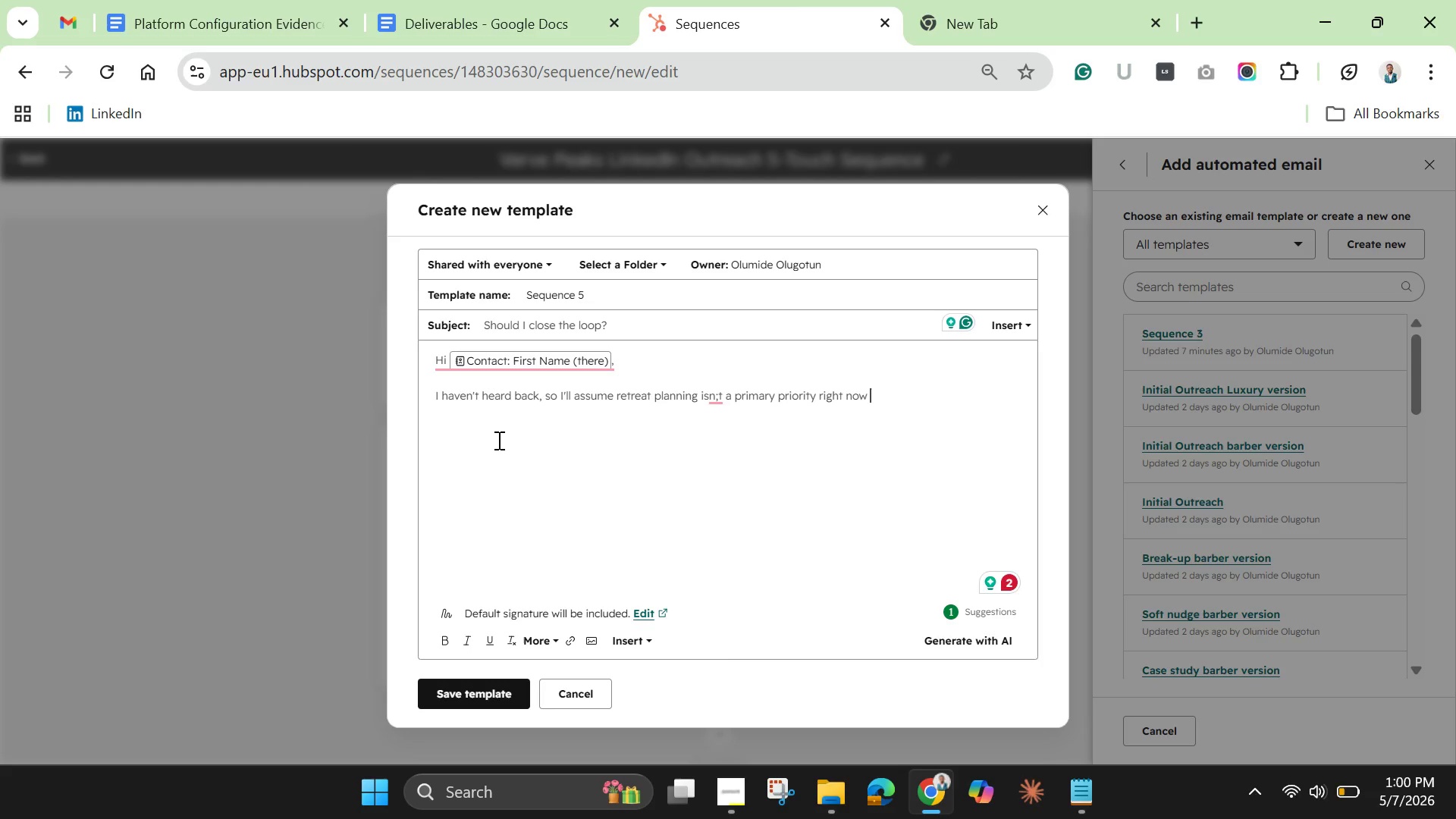 
key(Backspace)
 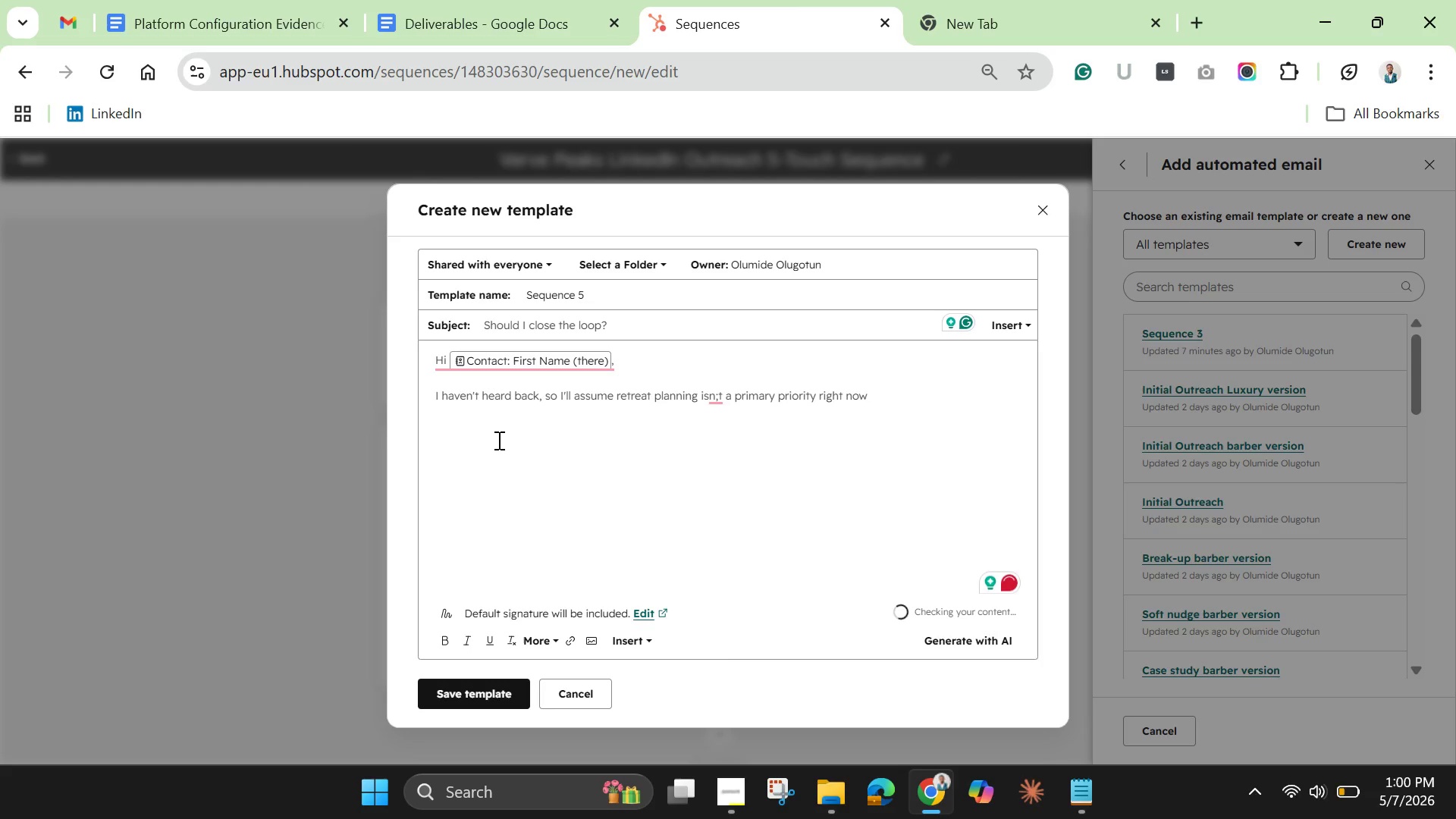 
key(Period)
 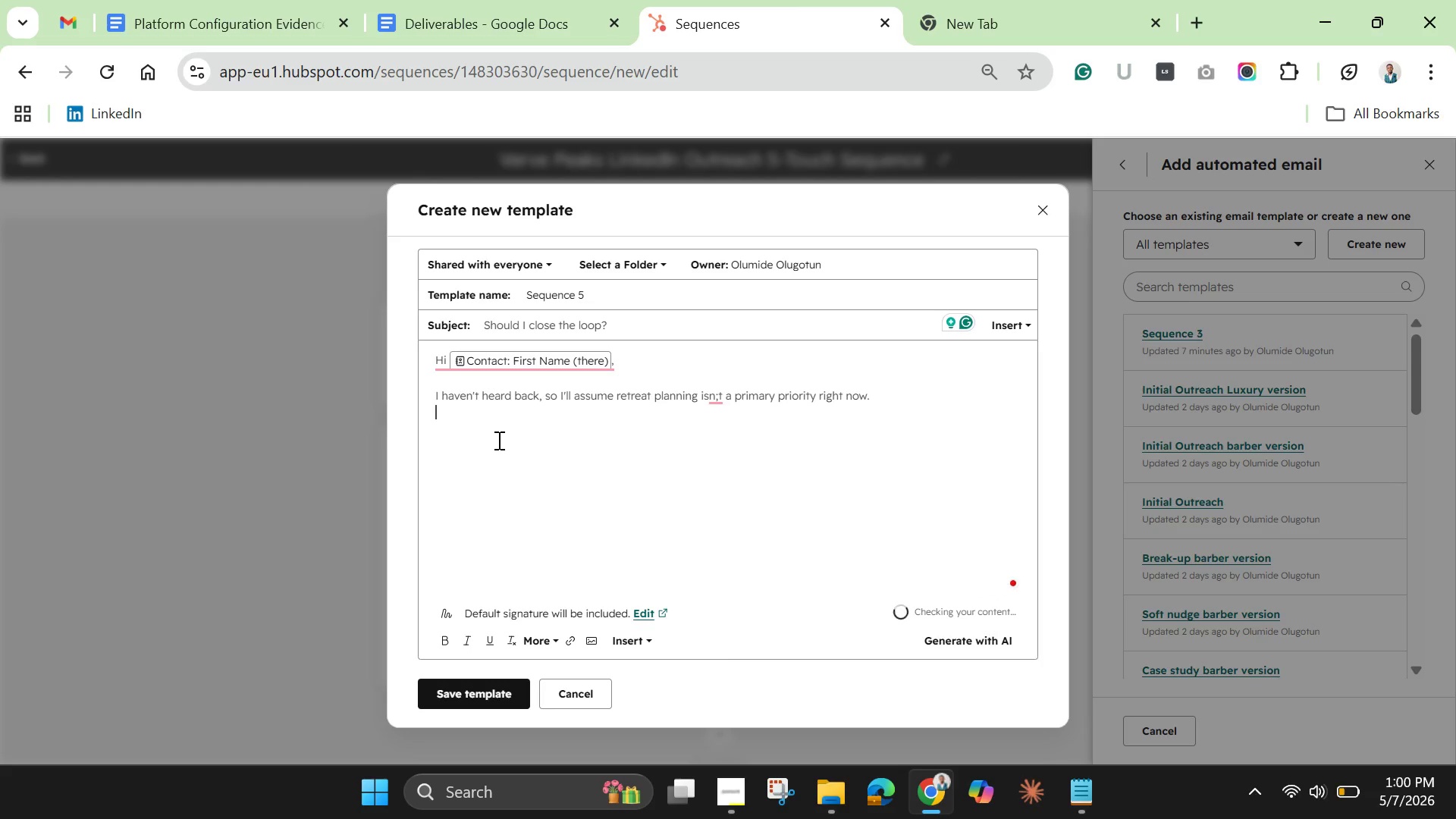 
key(Enter)
 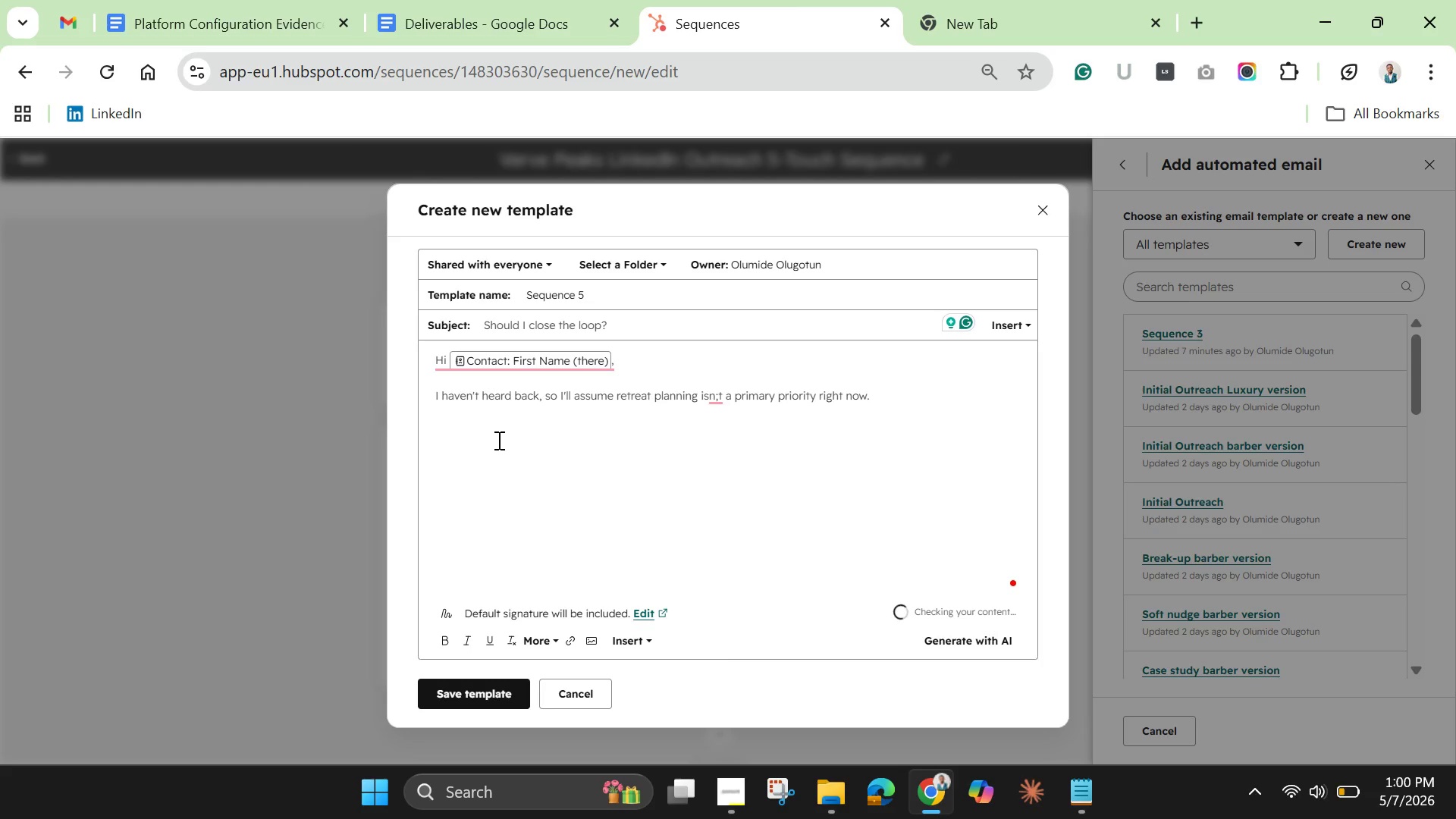 
key(Enter)
 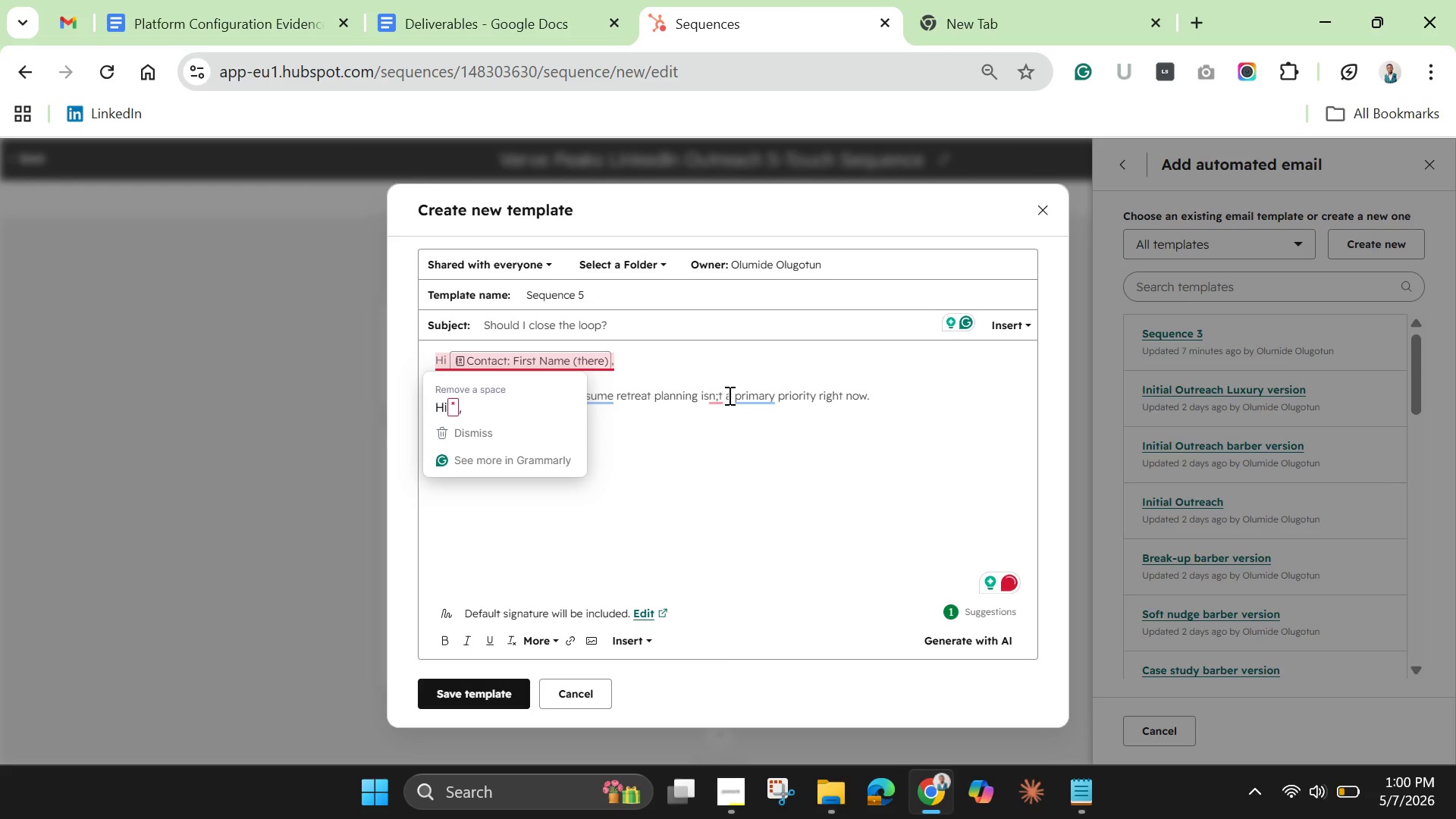 
left_click([720, 393])
 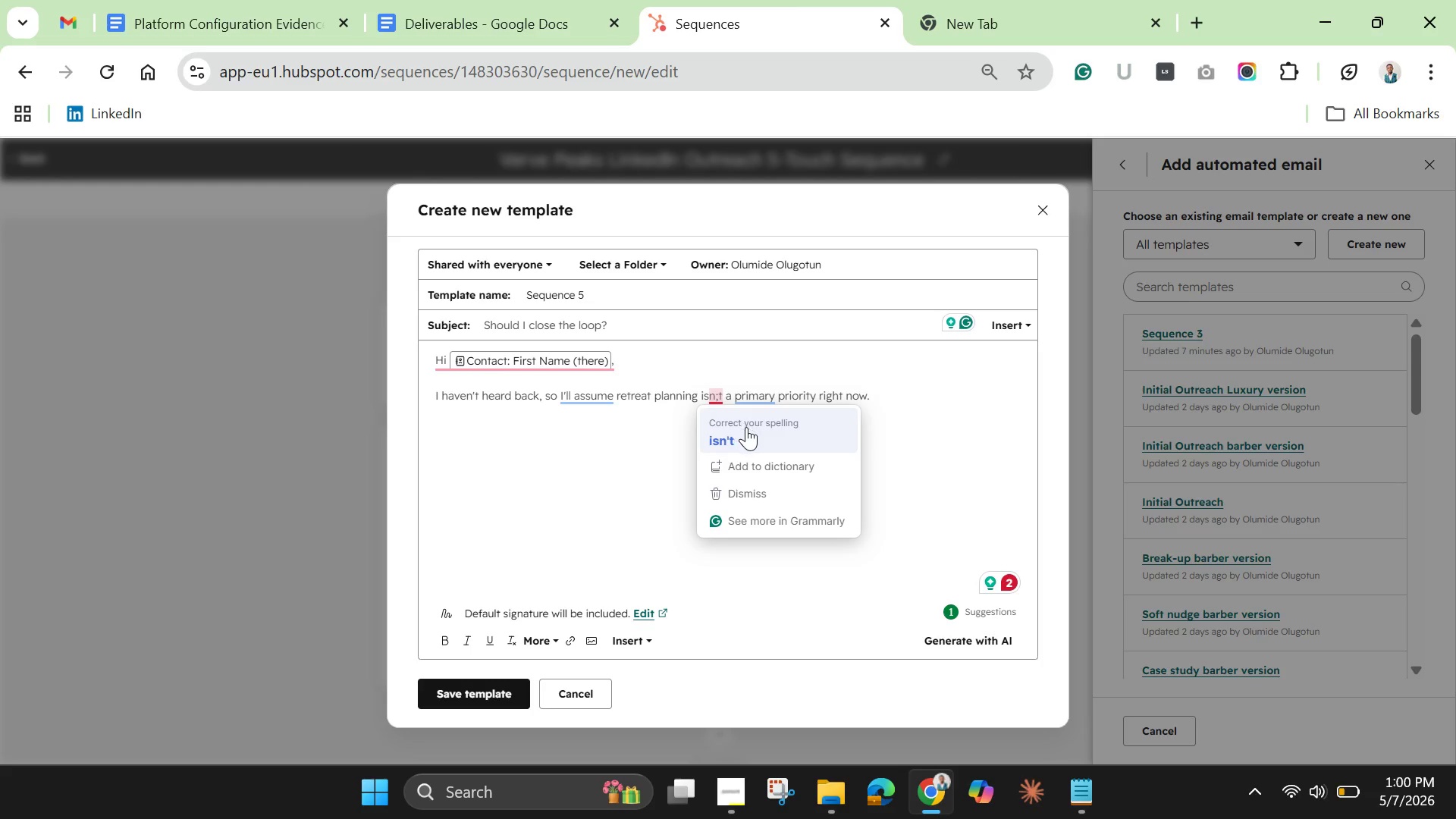 
left_click([746, 427])
 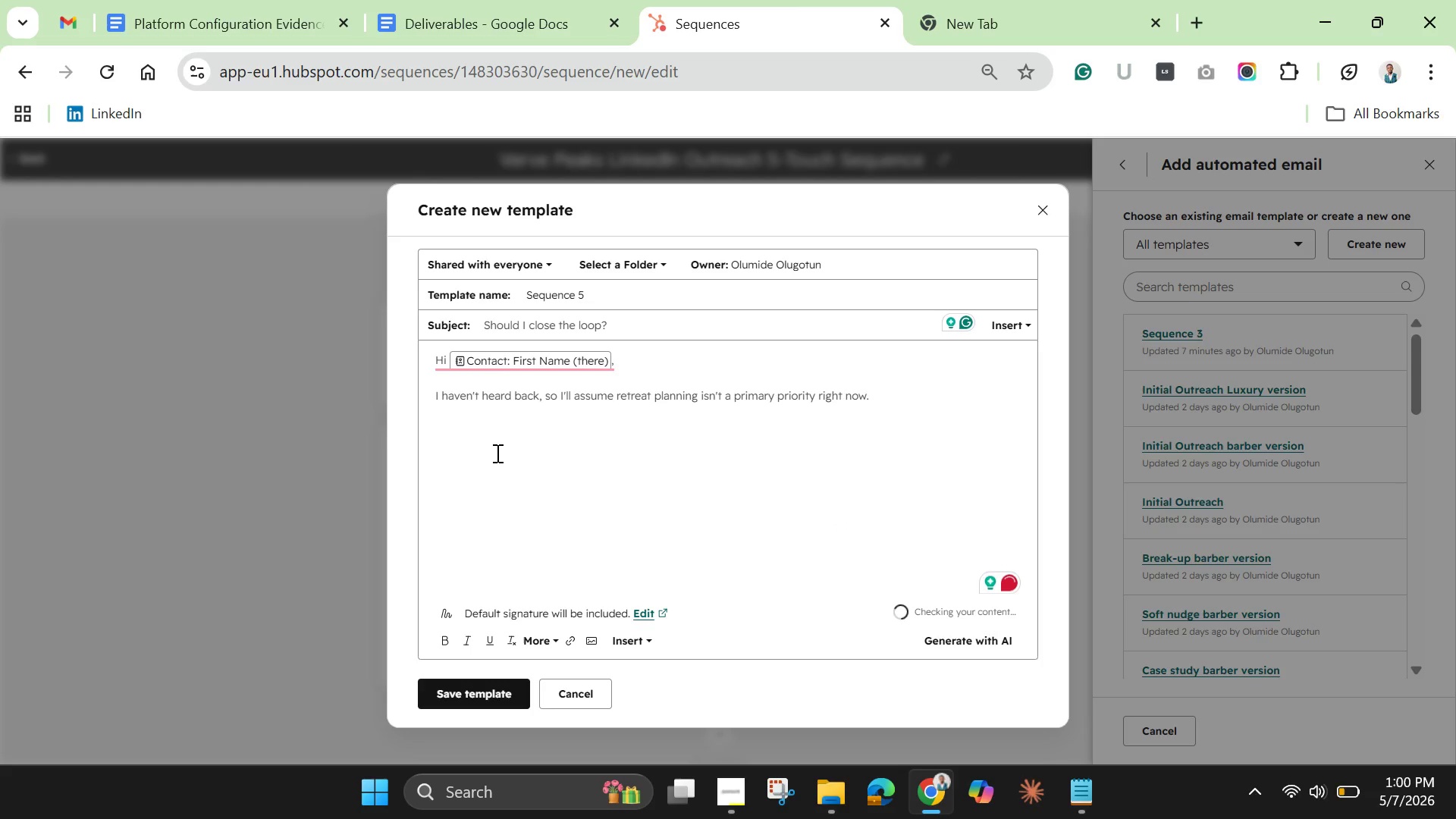 
left_click([494, 451])
 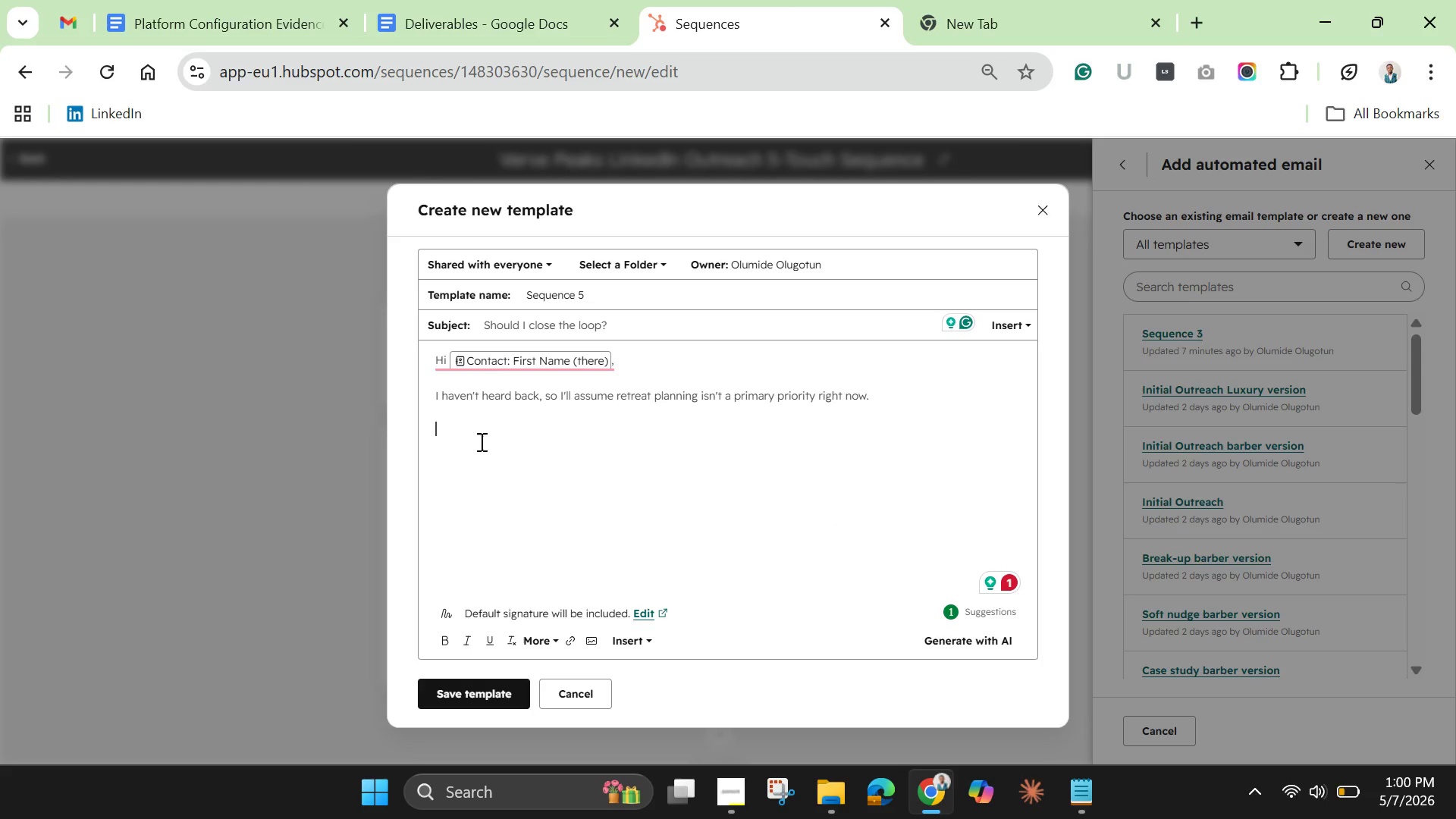 
wait(5.83)
 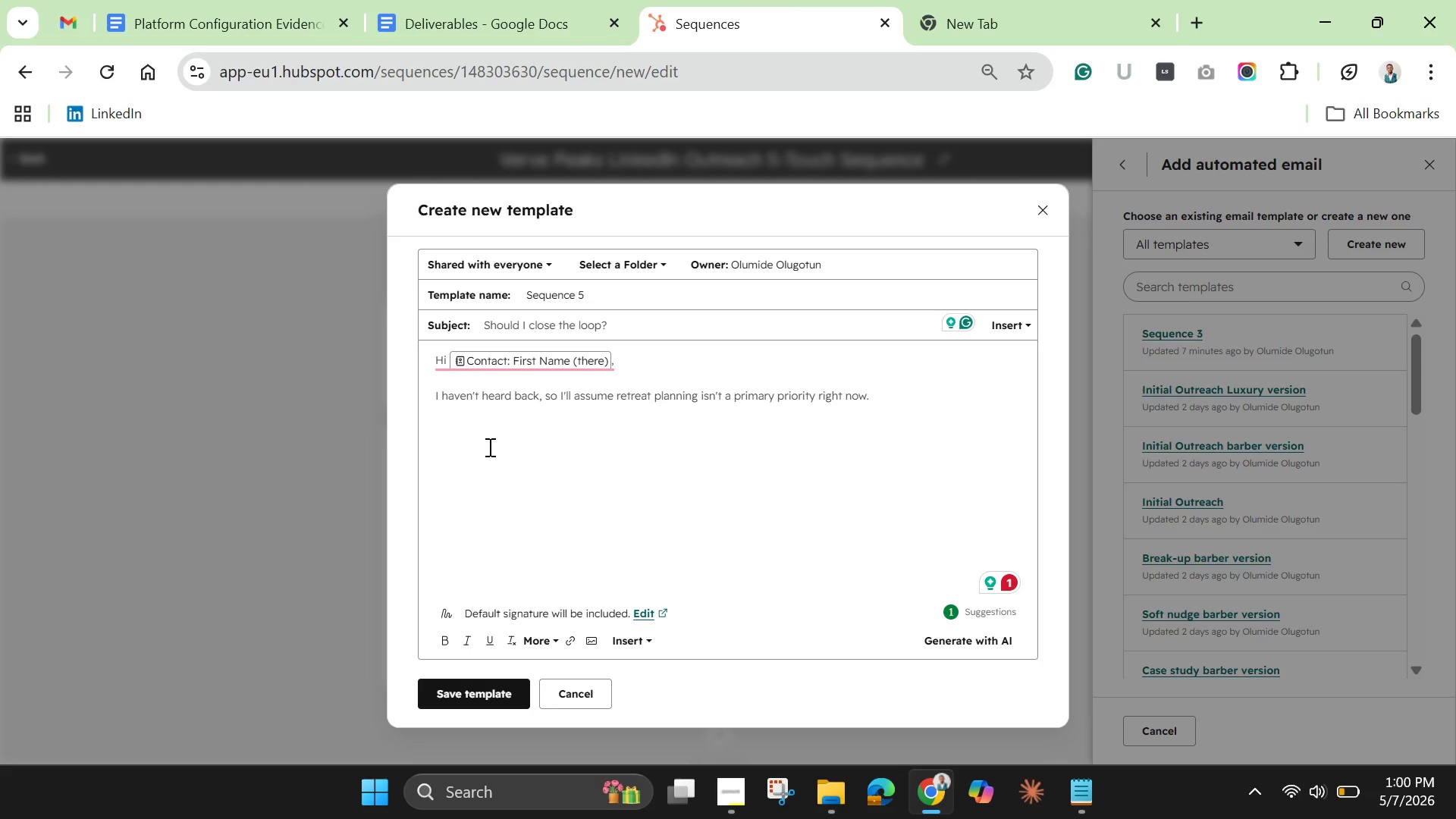 
type(That said, )
 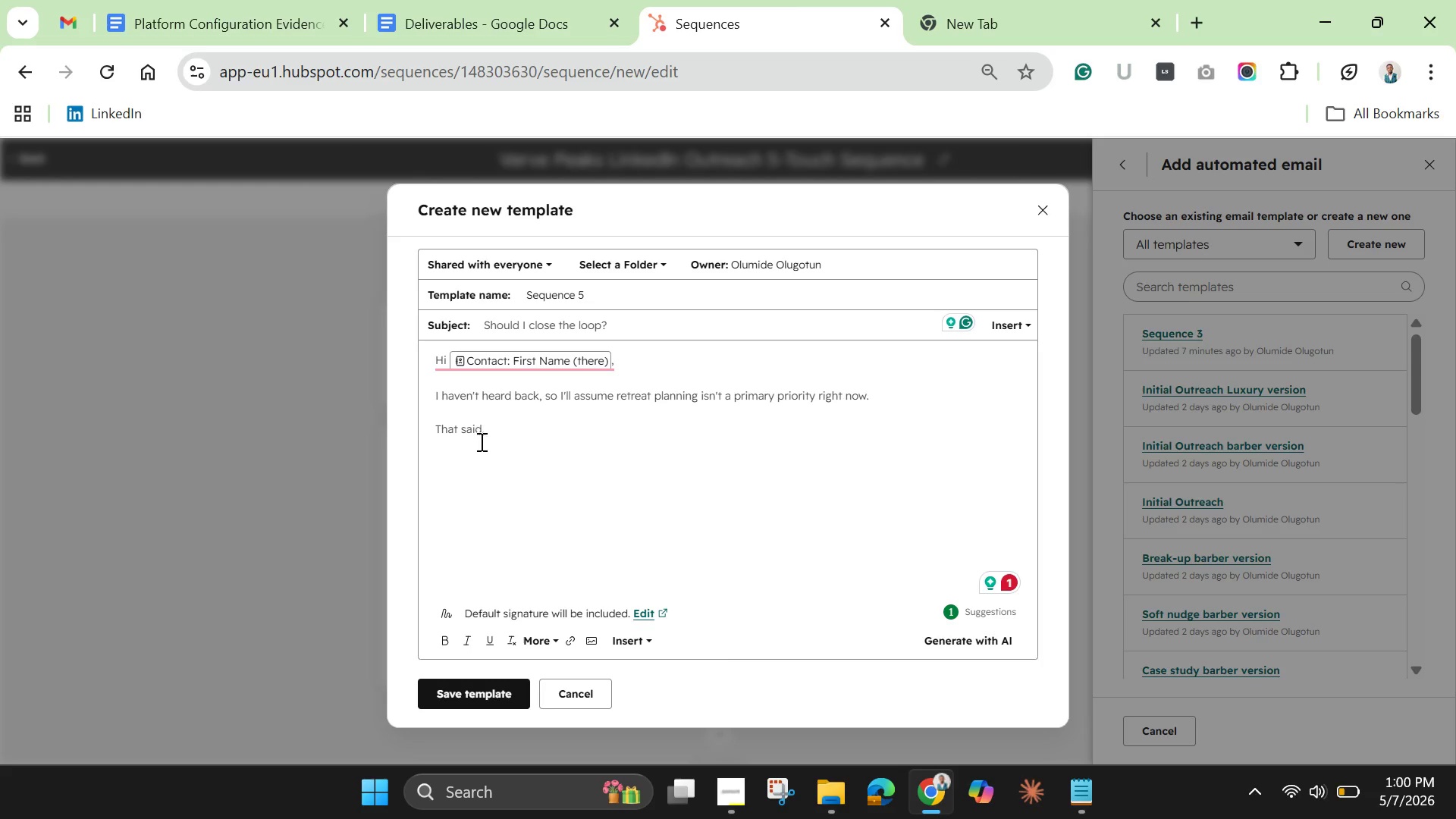 
wait(24.92)
 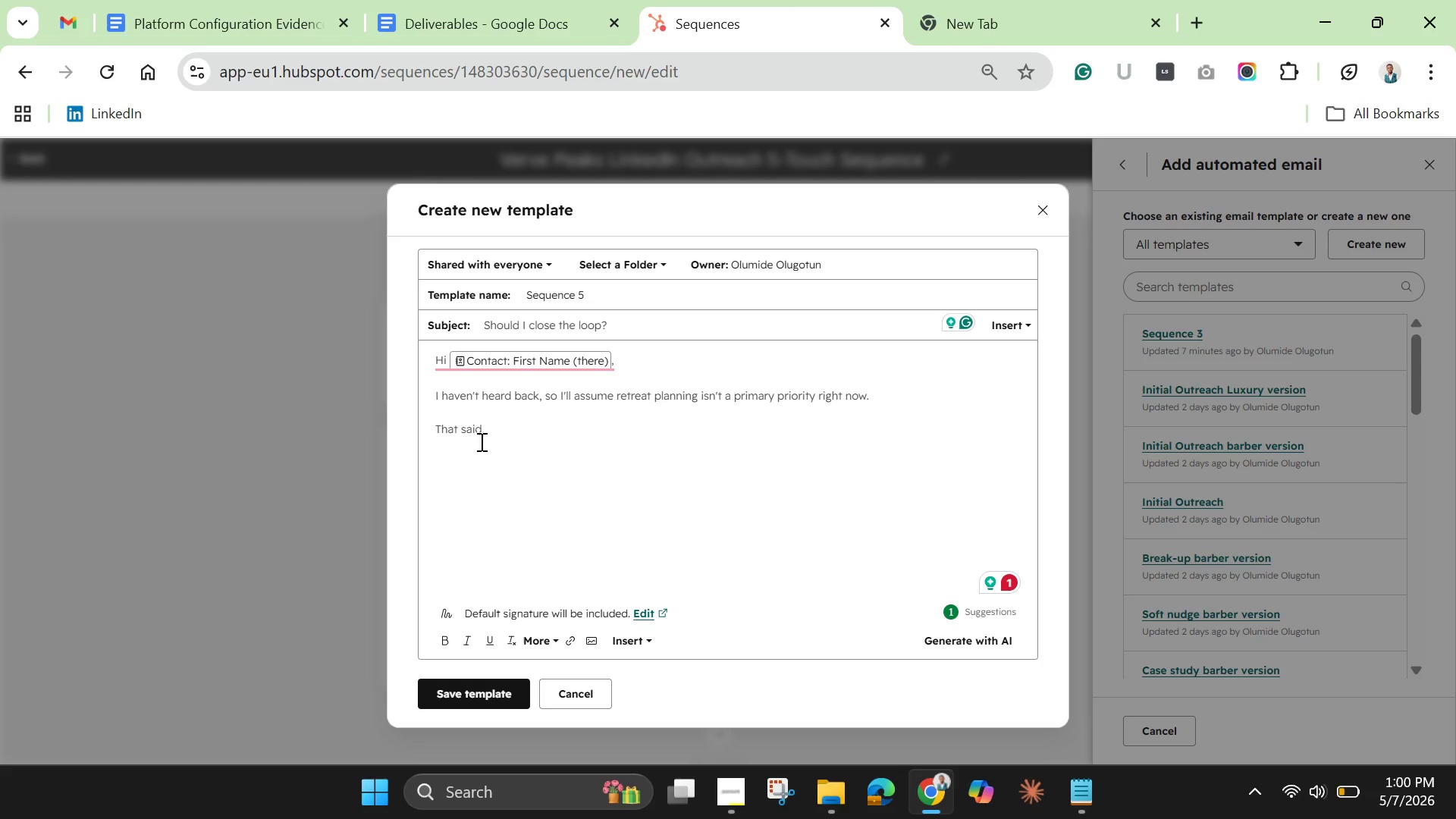 
type(if improving connection, morale )
 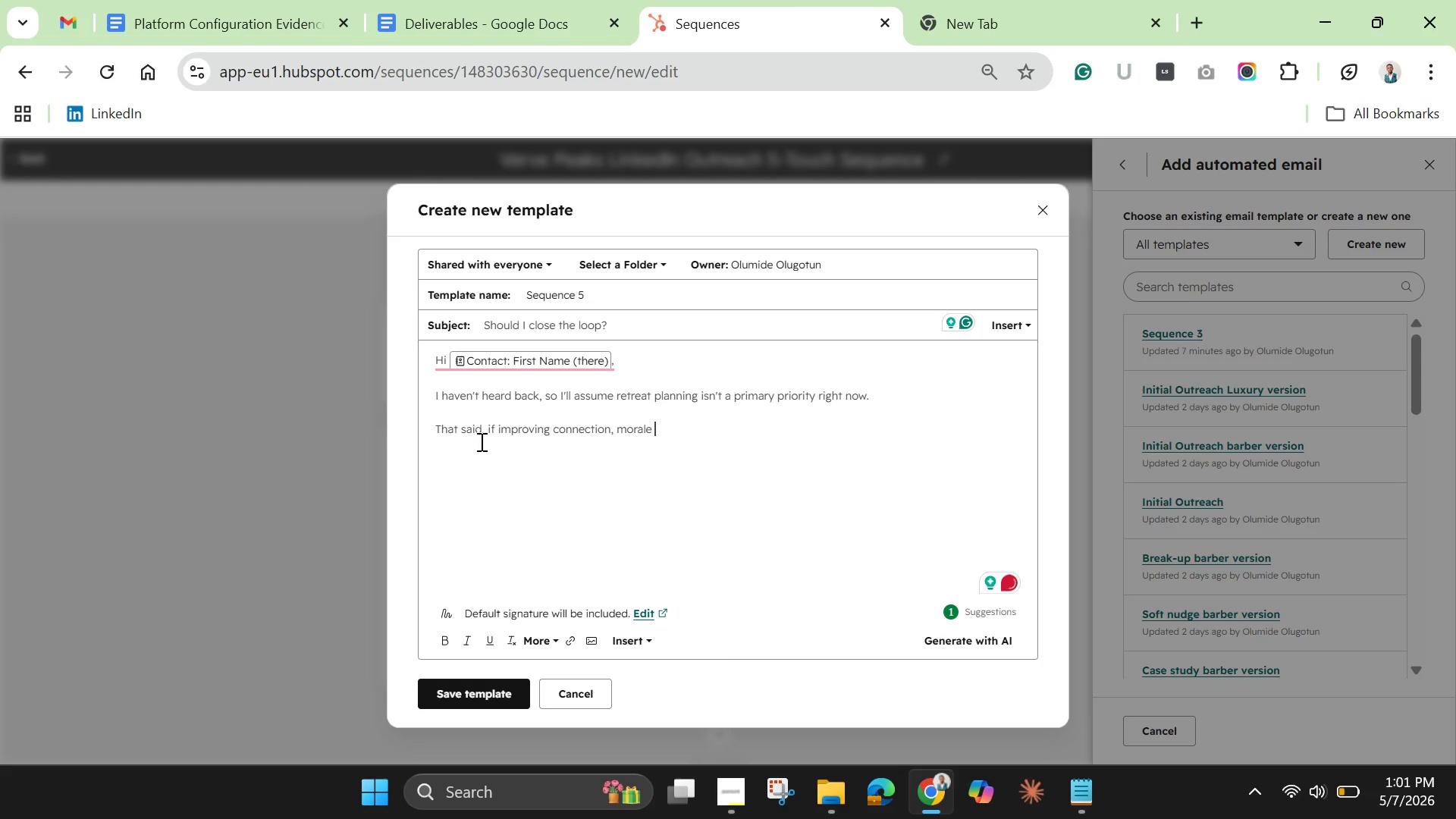 
type(or retention across )
 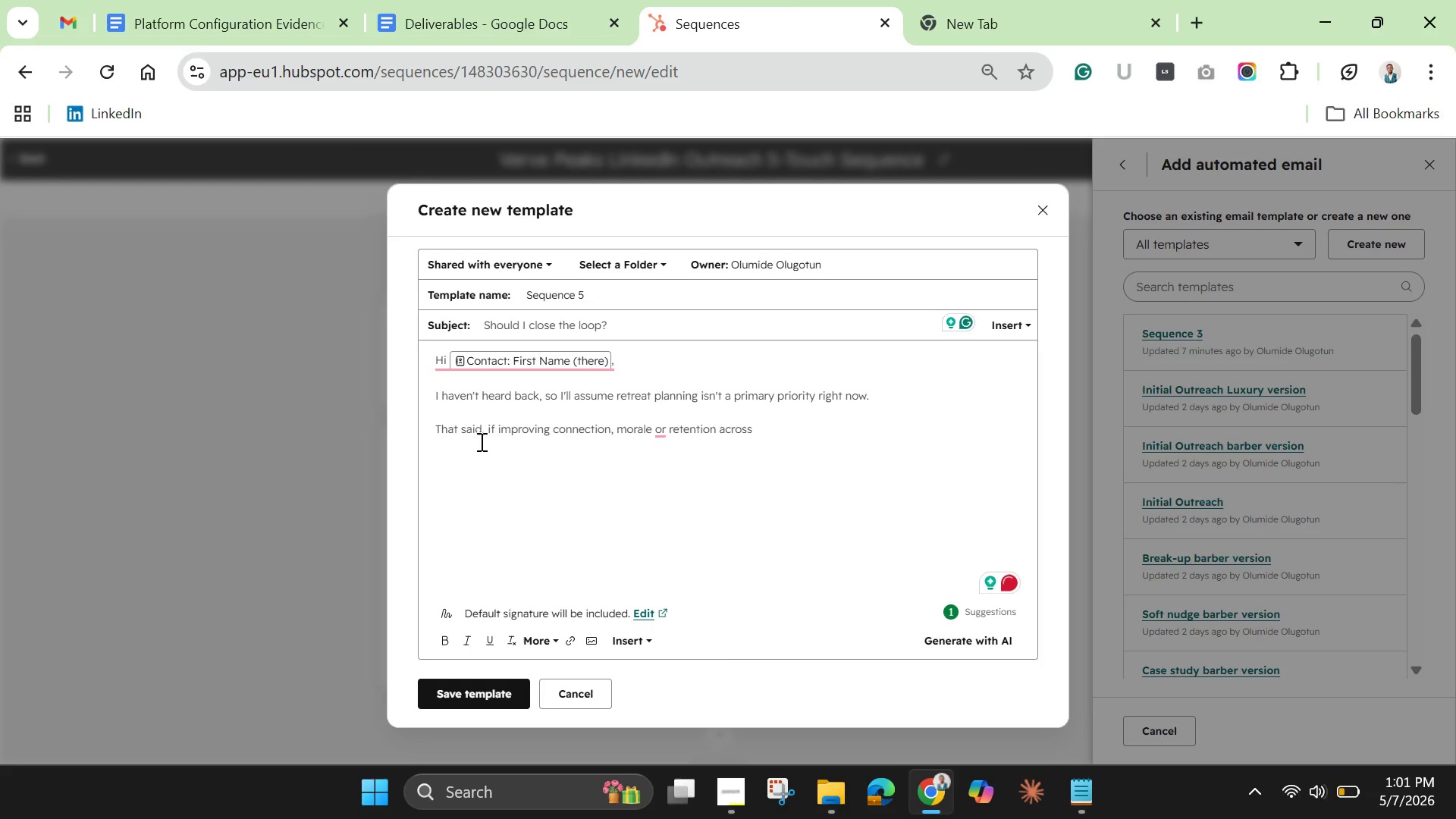 
type(distributed b)
key(Backspace)
type(teams becomes more important )
 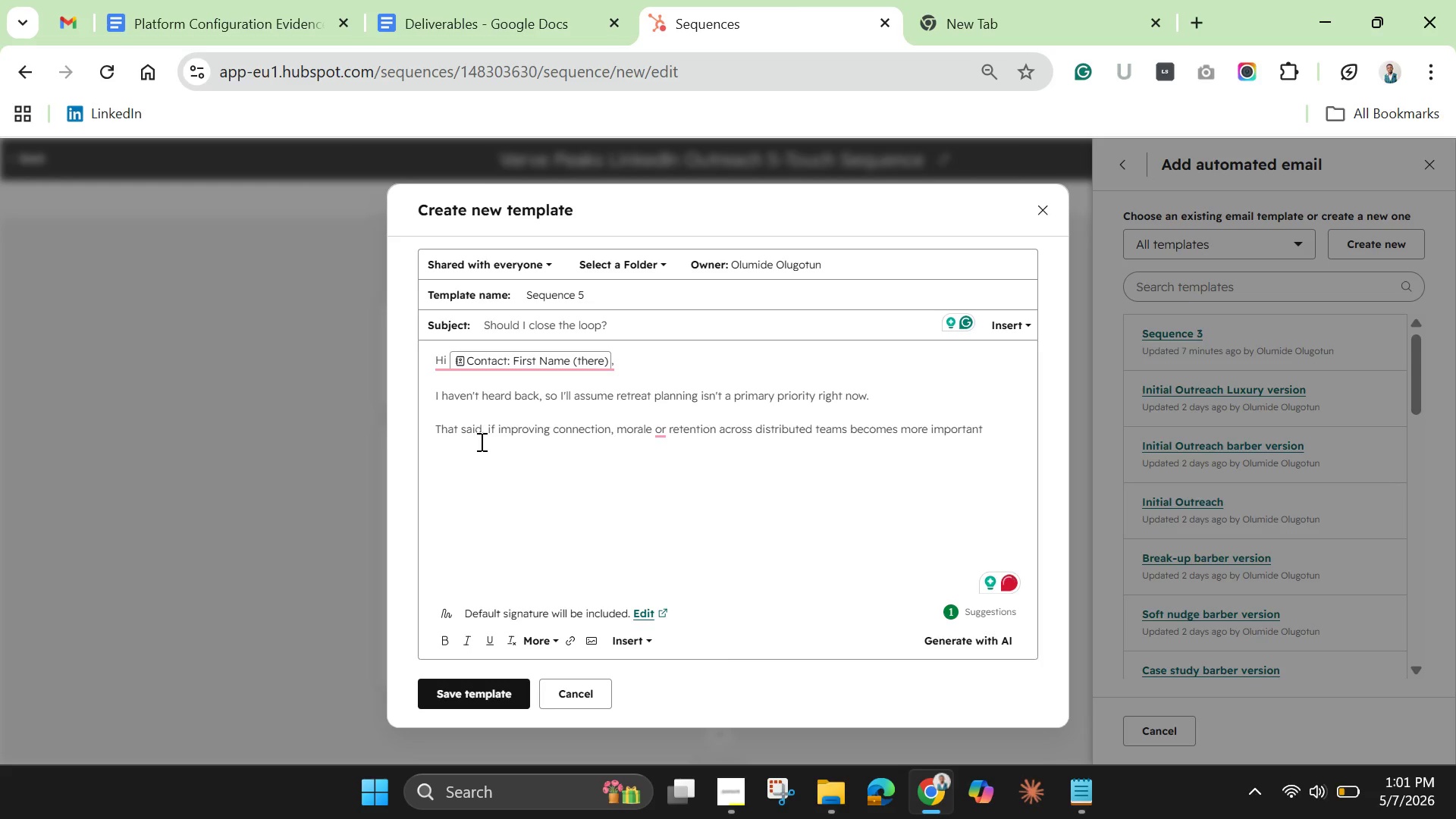 
type(later this year, I'd be happy to reconne)
key(Backspace)
type(ect. )
 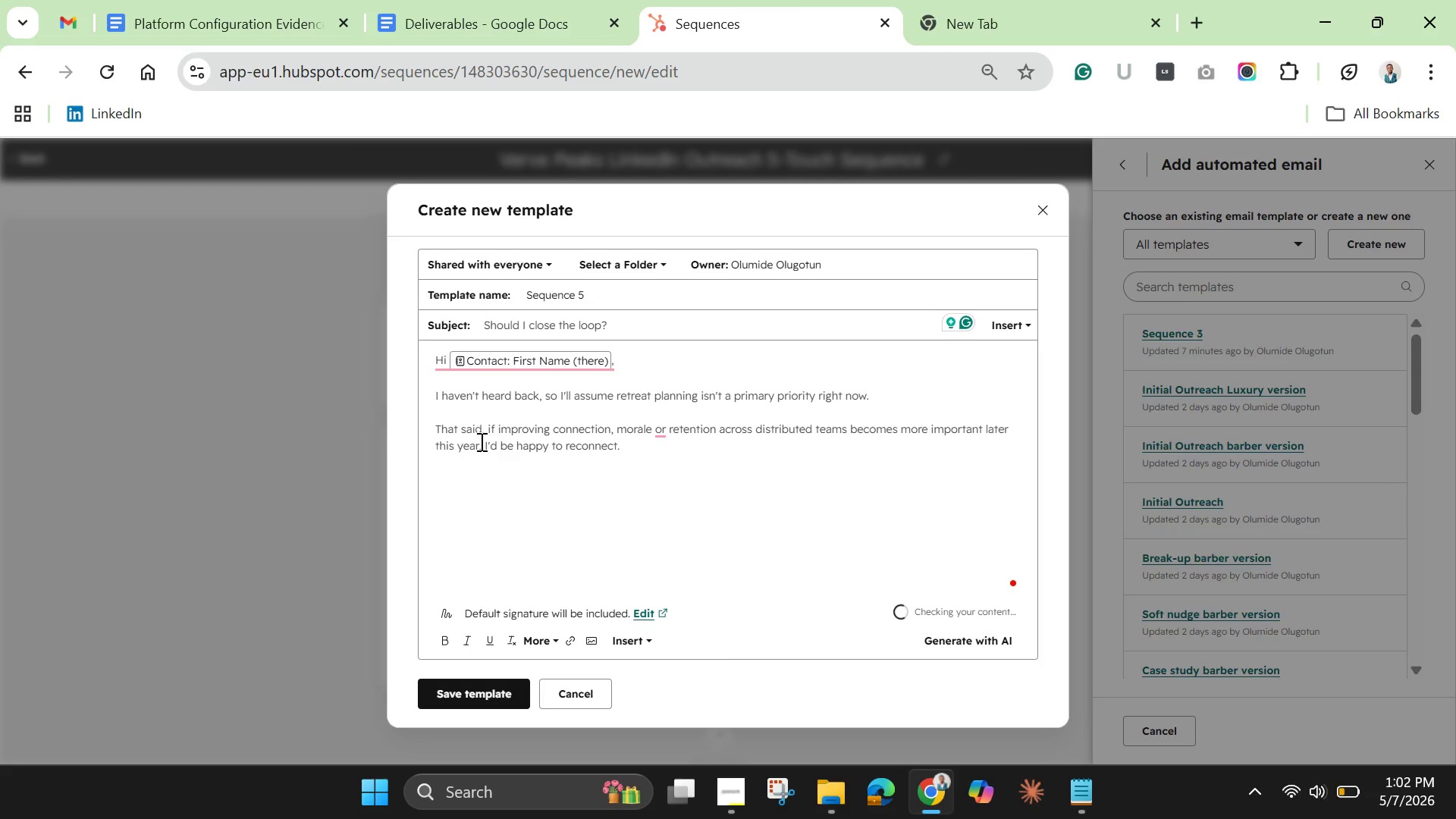 
wait(6.83)
 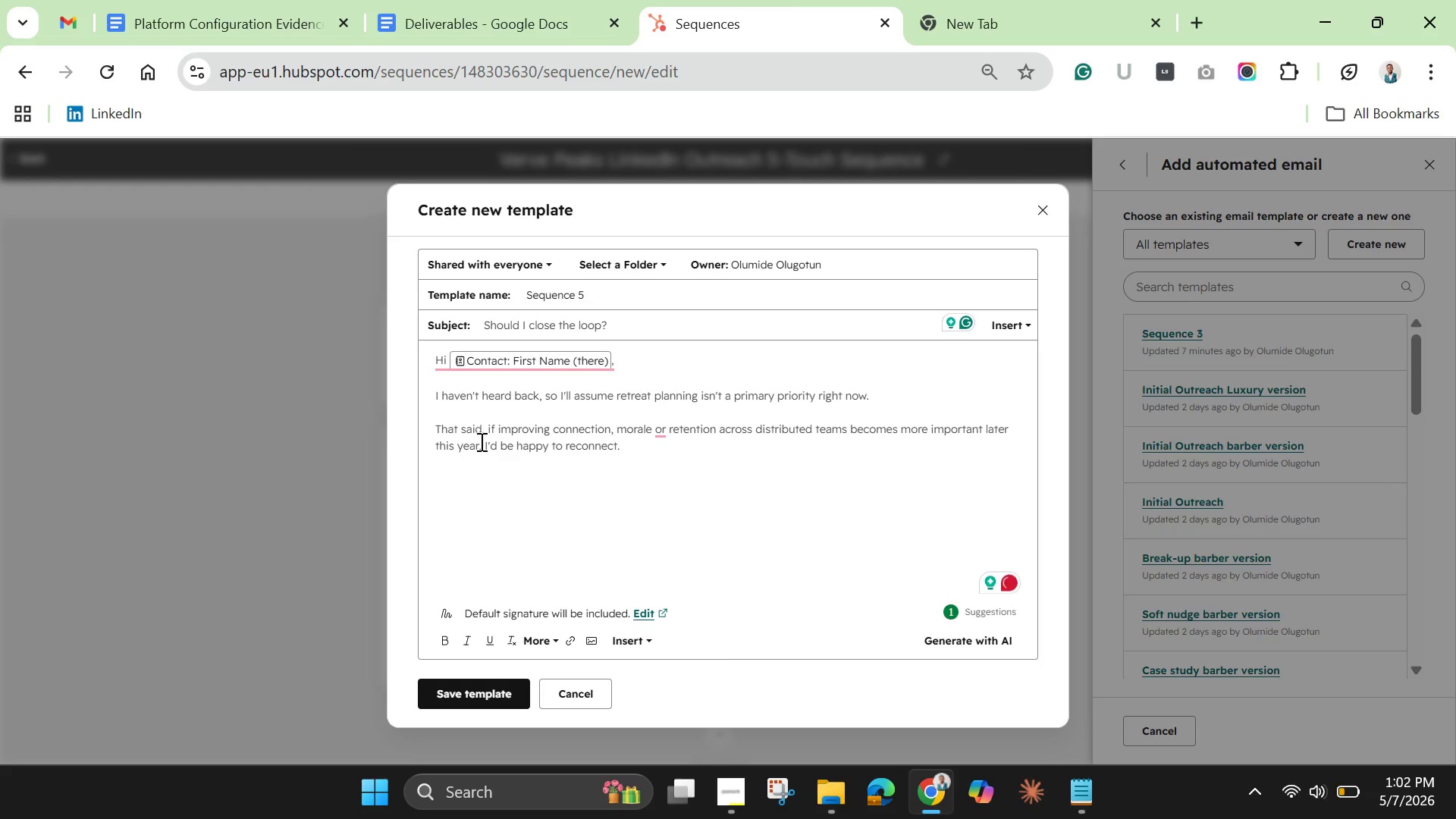 
key(Enter)
 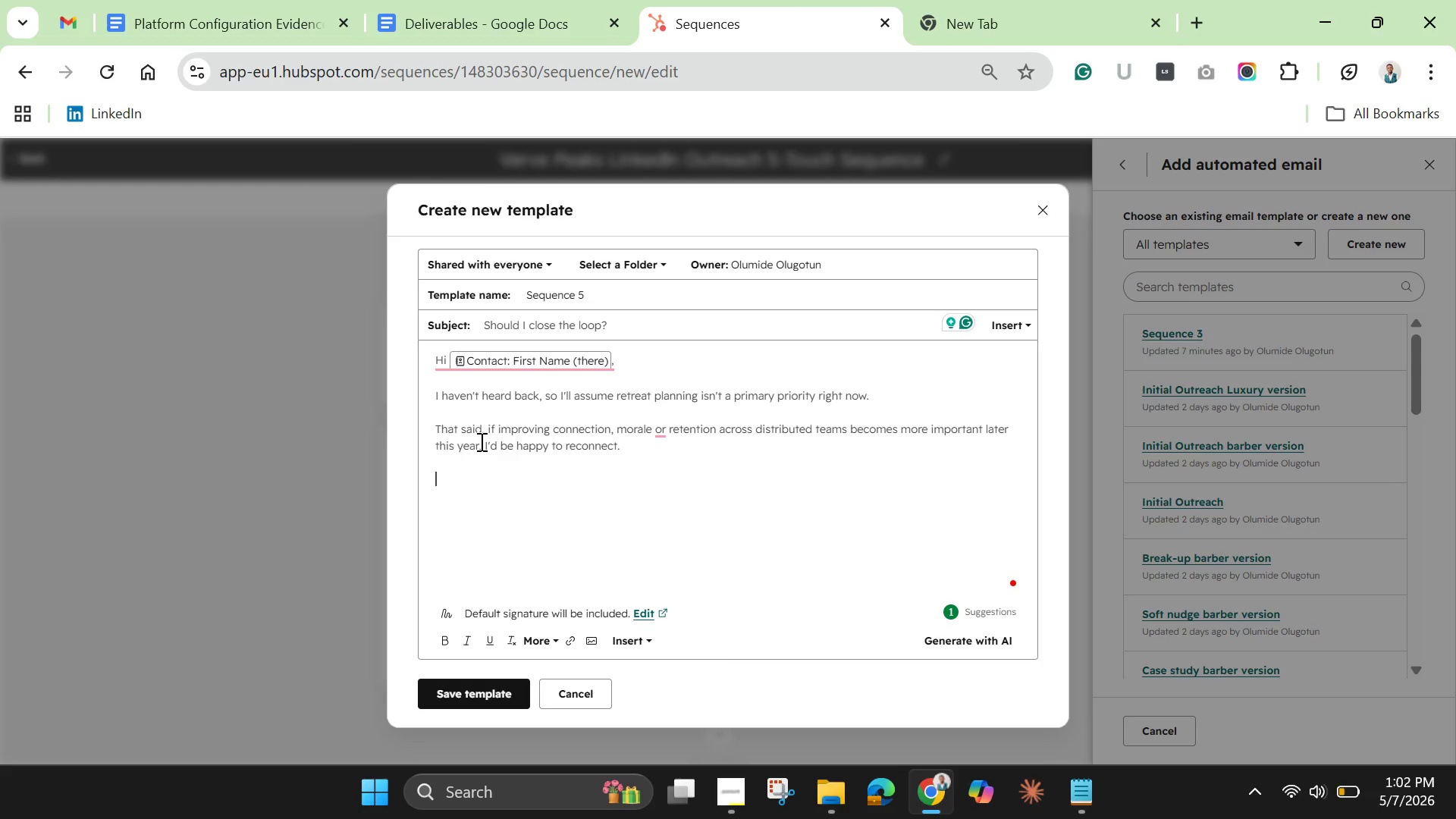 
key(Enter)
 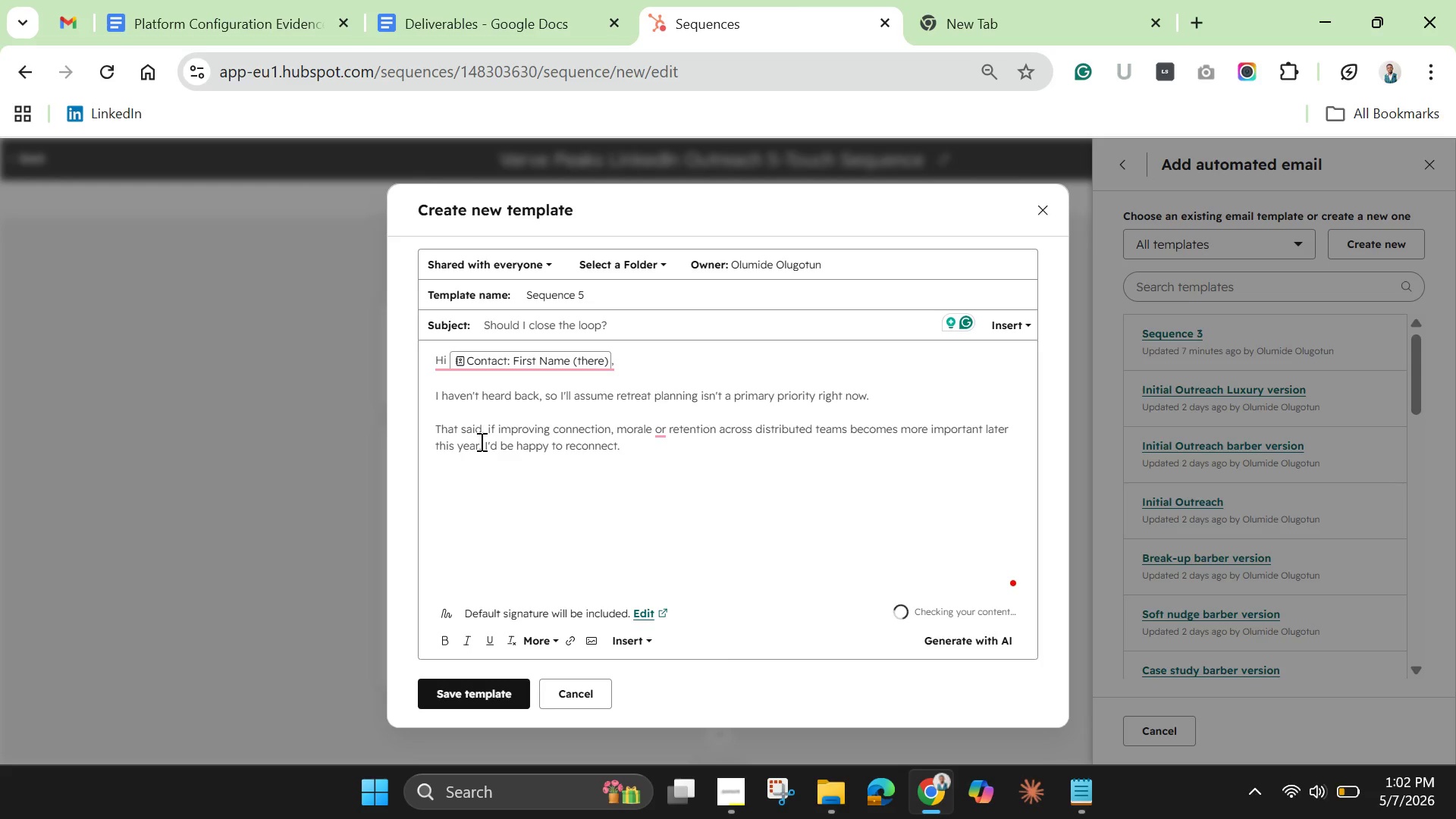 
type(Would y)
key(Backspace)
type(you like me )
 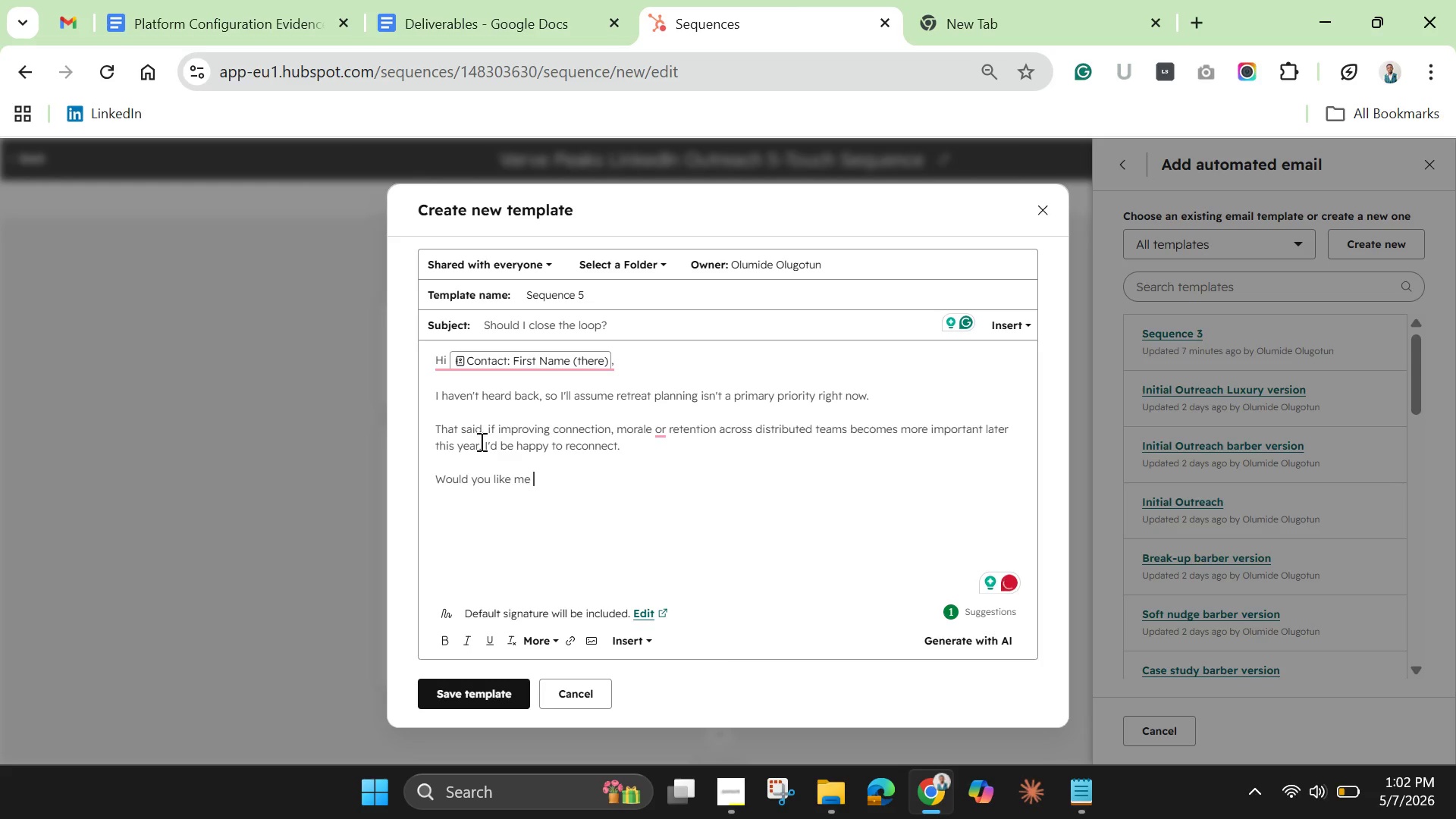 
type(to close your file for now>)
key(Backspace)
type(?)
 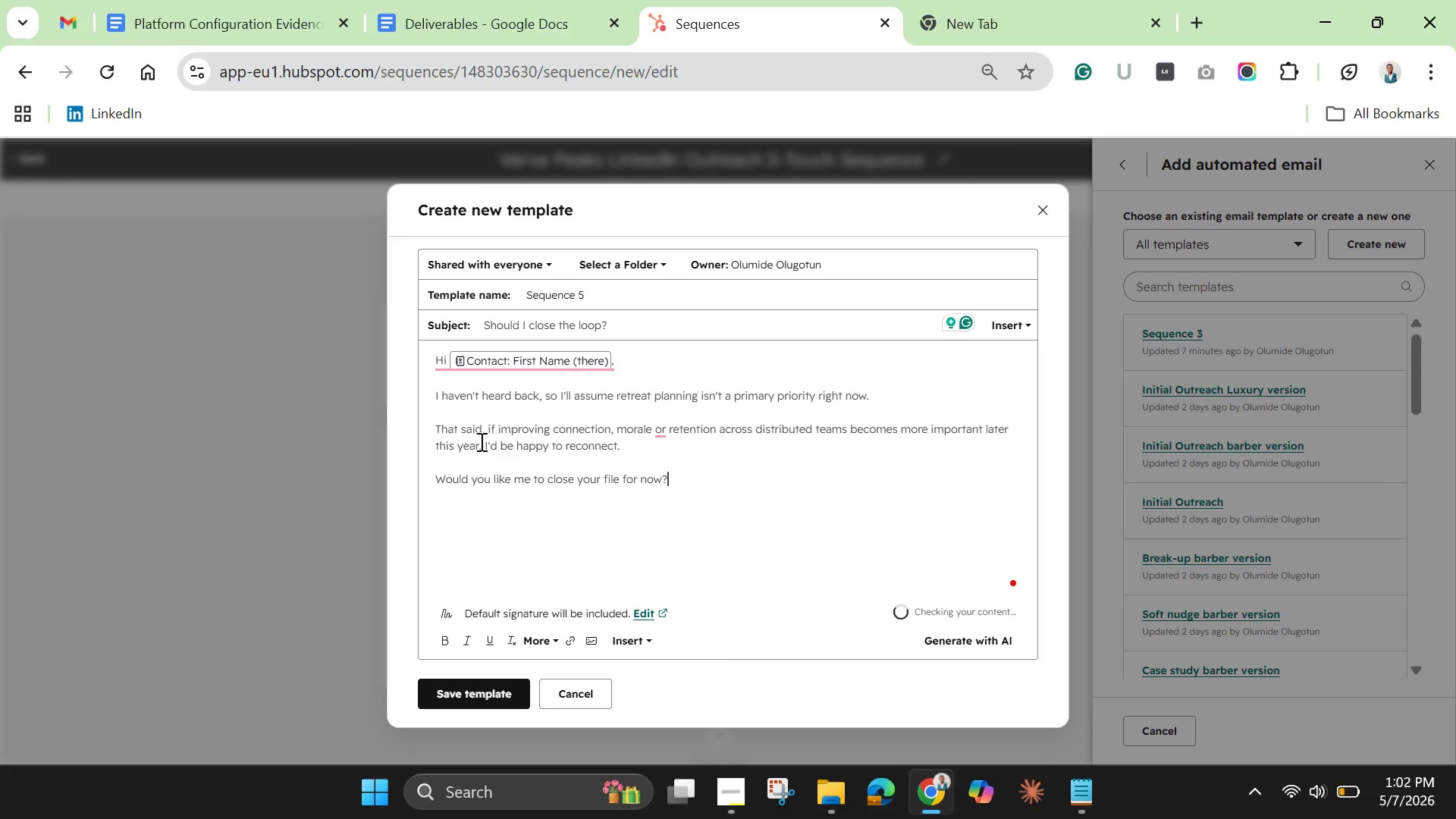 
left_click([662, 435])
 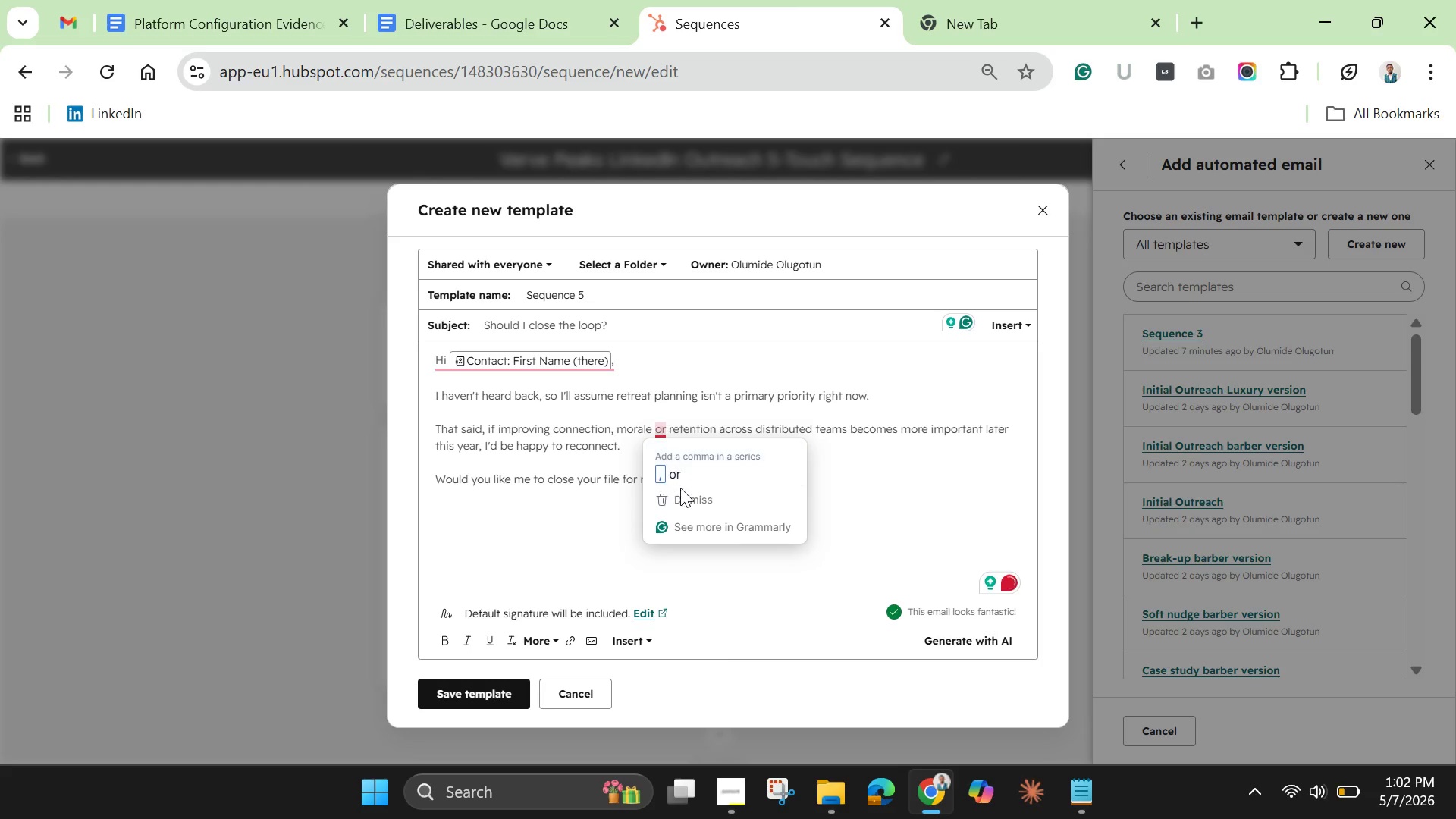 
mouse_move([676, 469])
 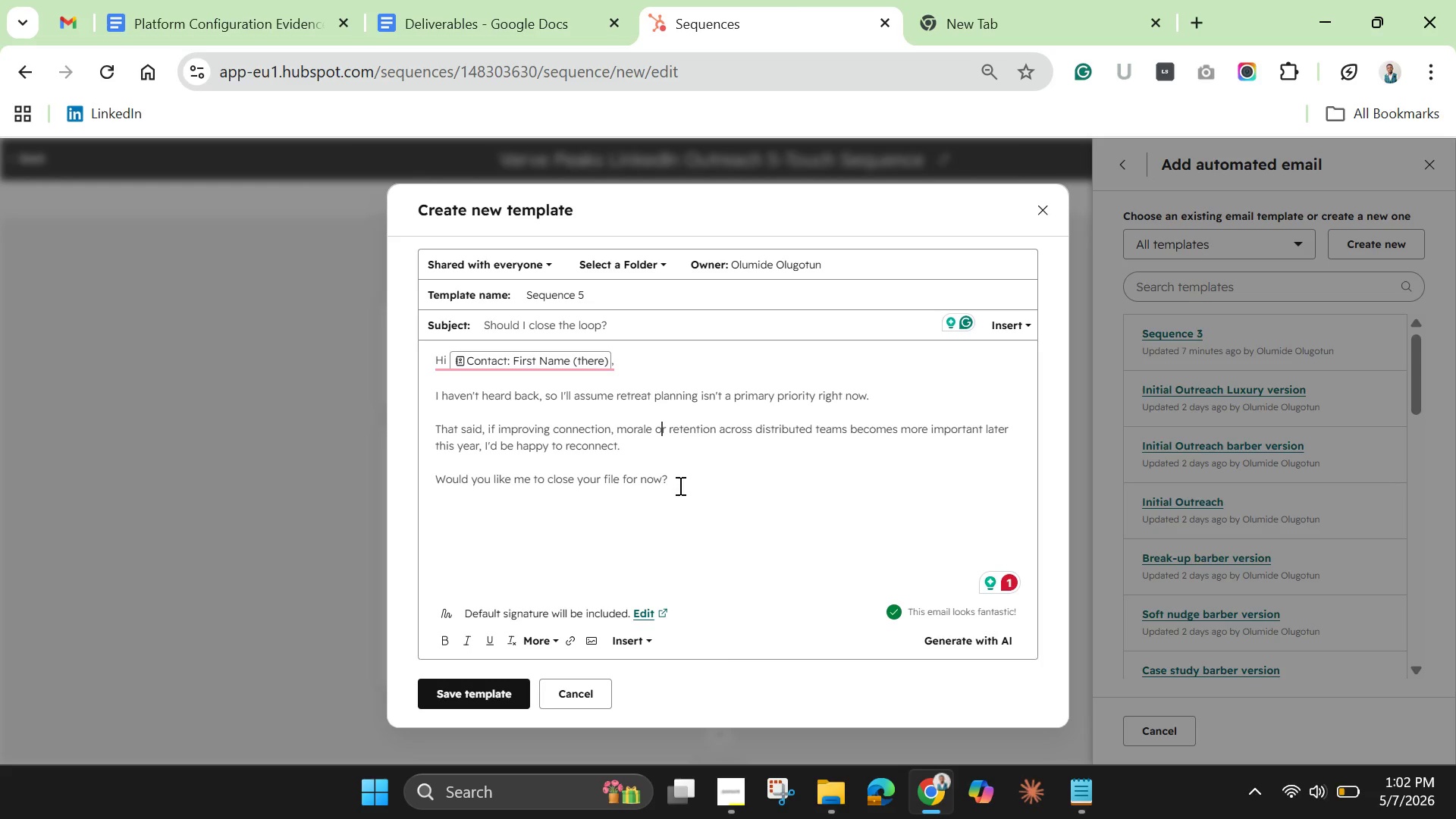 
left_click([680, 488])
 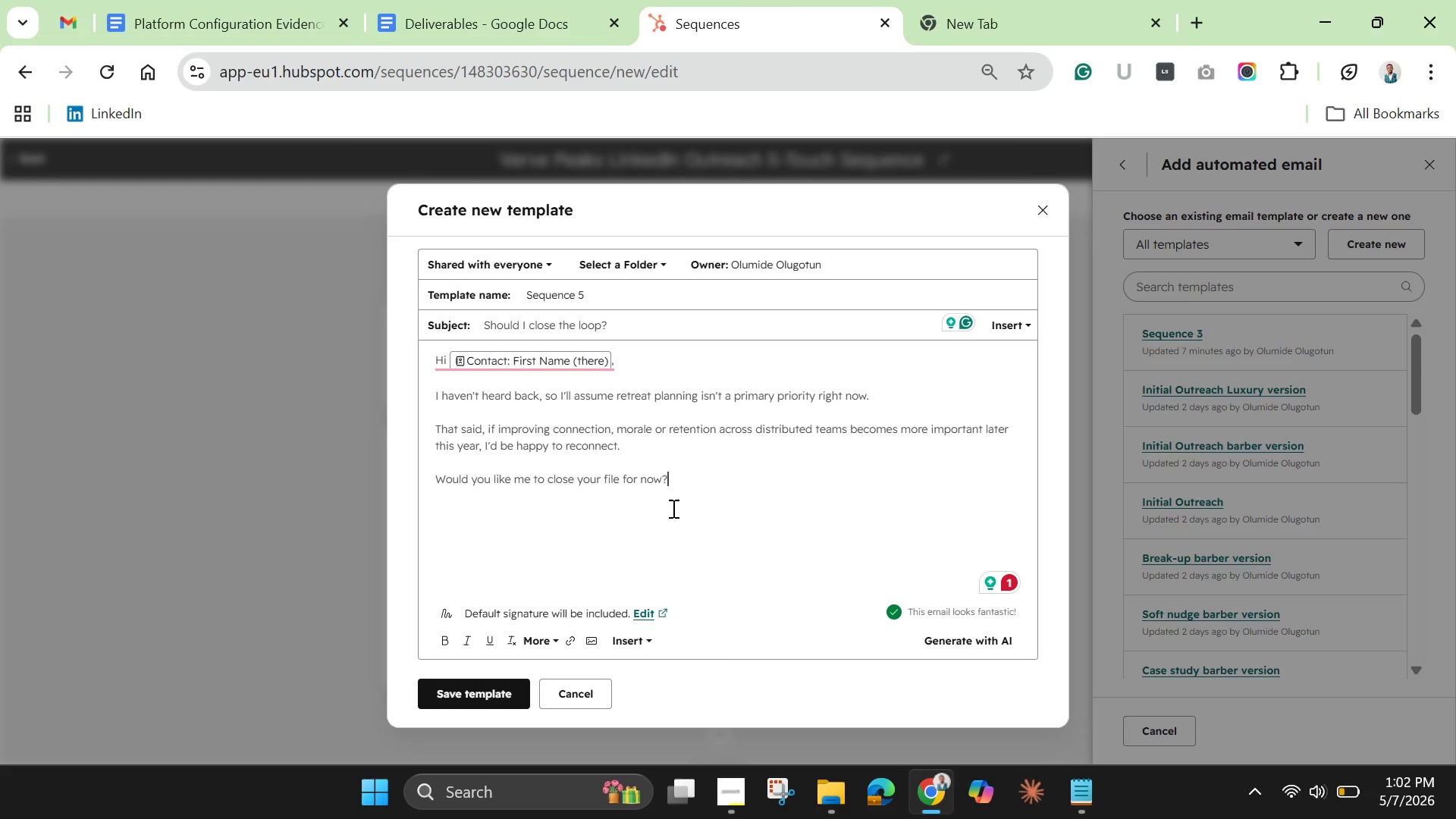 
scroll: coordinate [669, 513], scroll_direction: down, amount: 1.0
 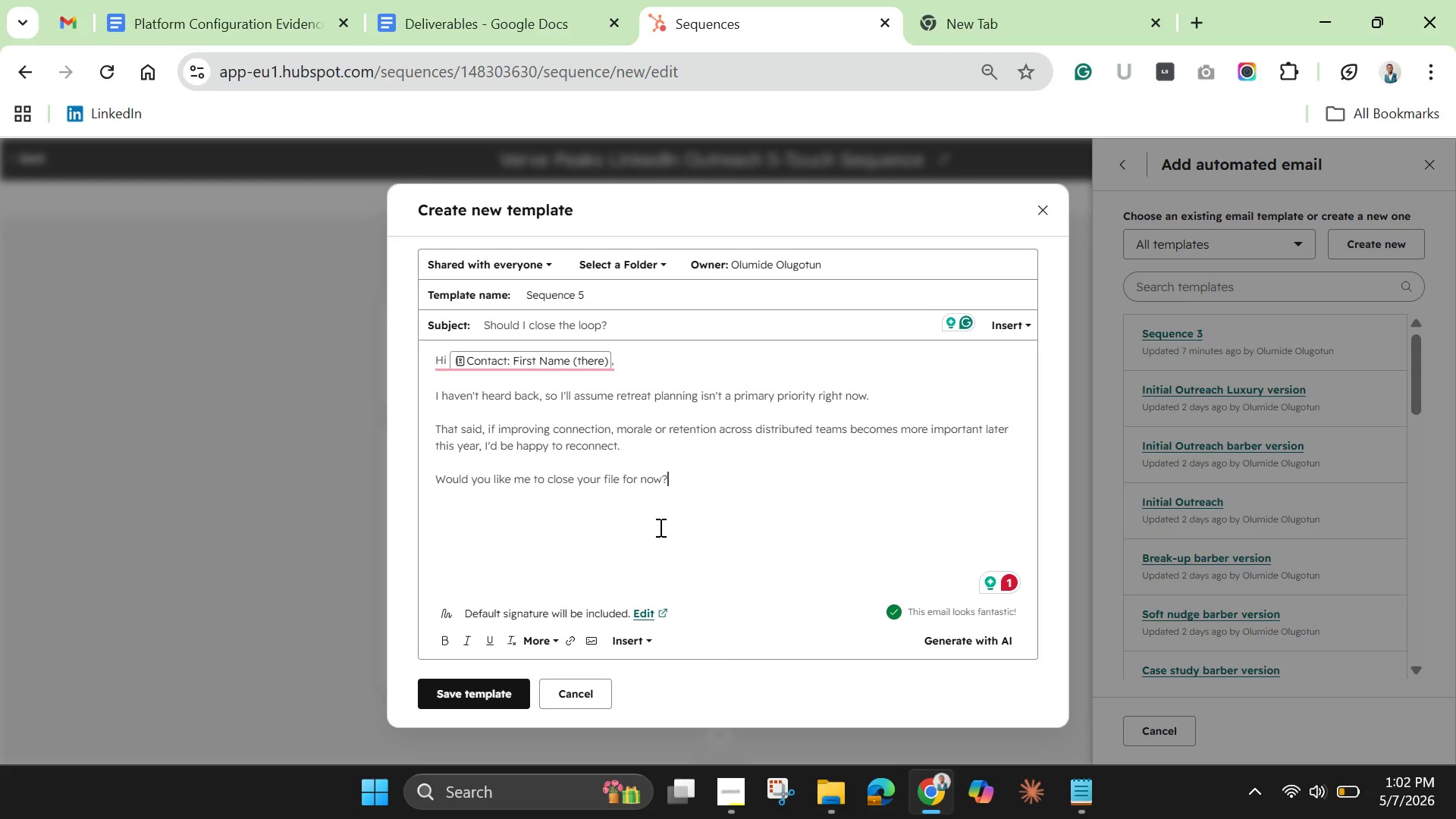 
wait(11.48)
 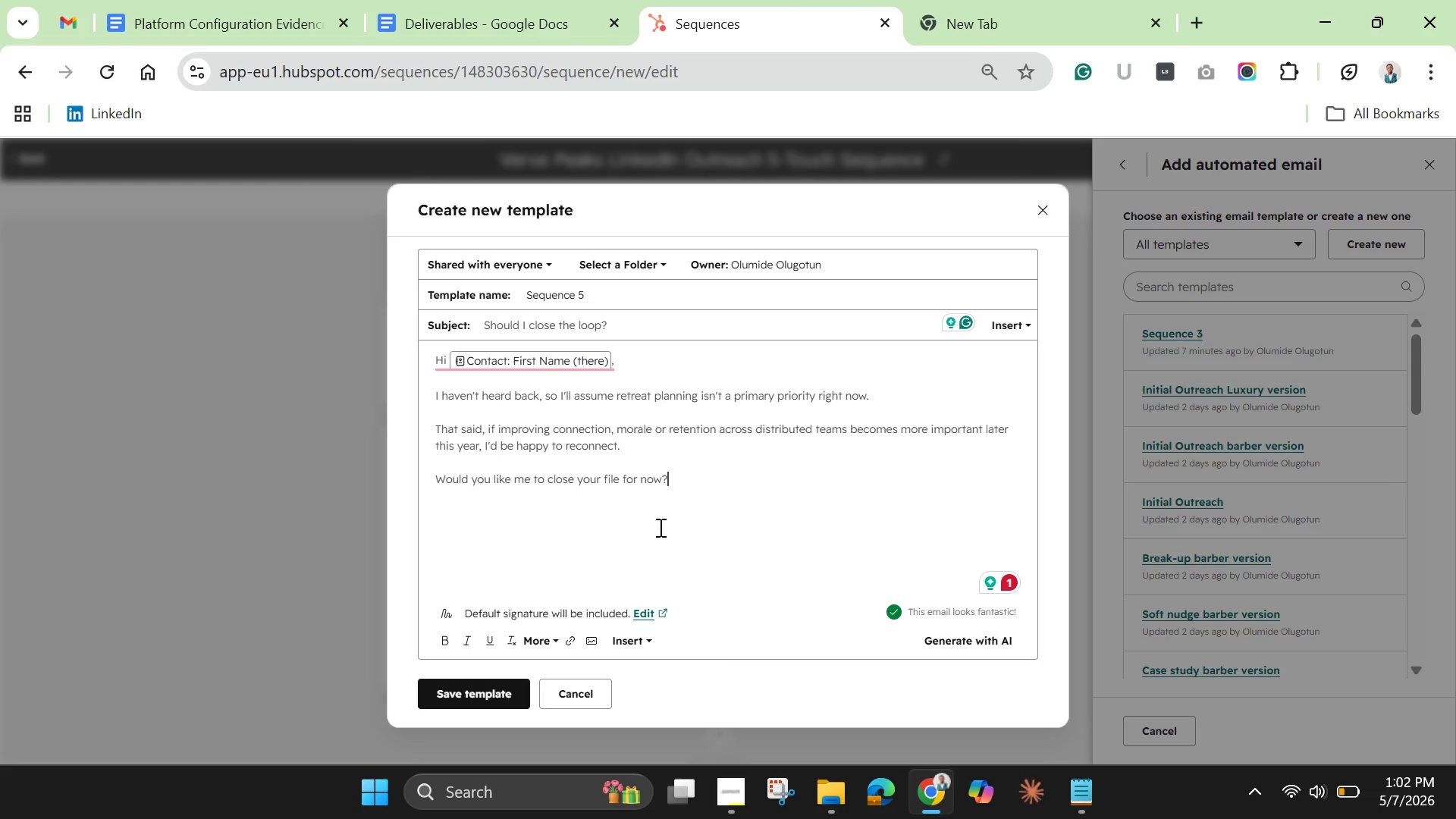 
left_click([630, 639])
 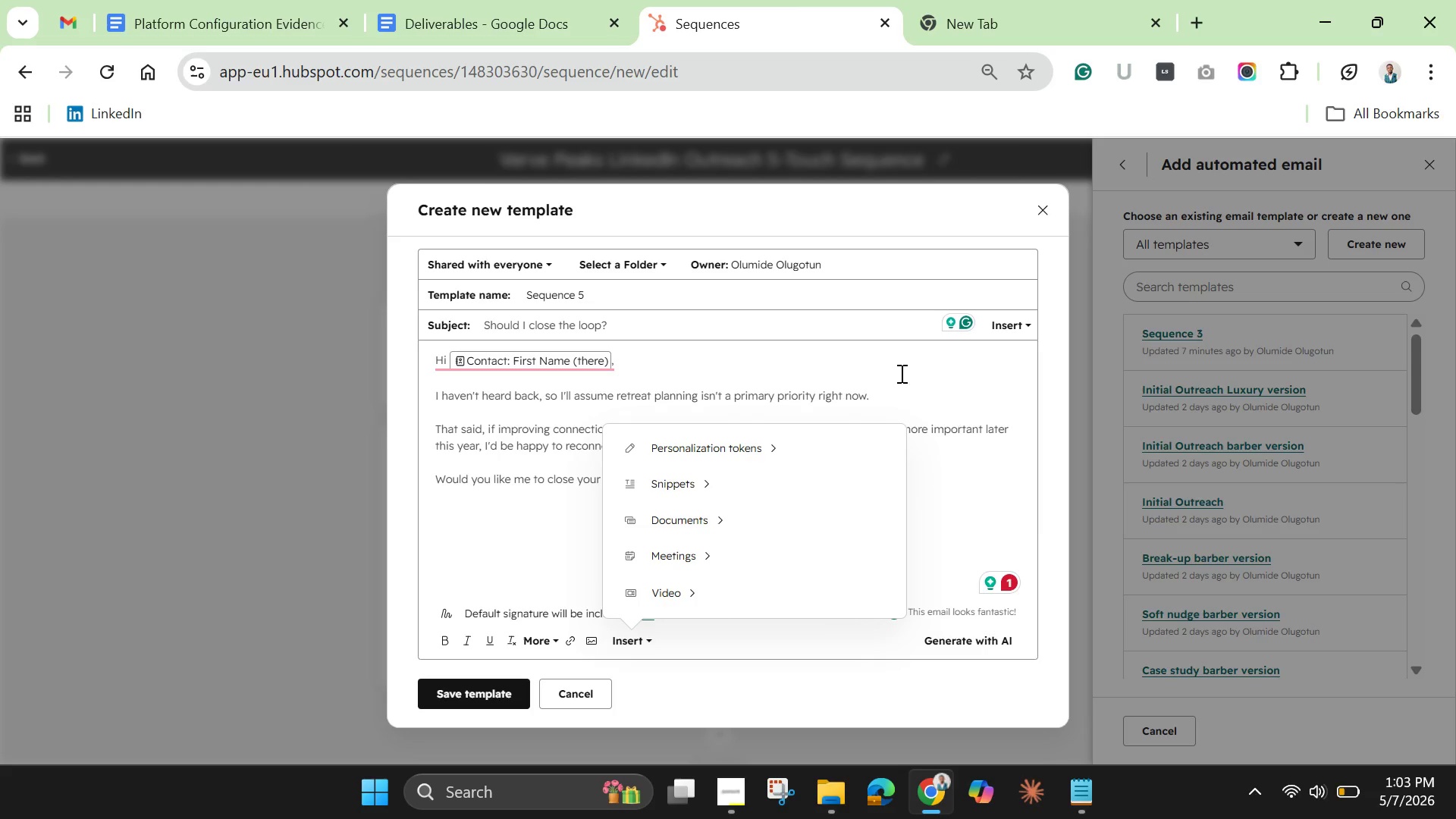 
left_click([987, 513])
 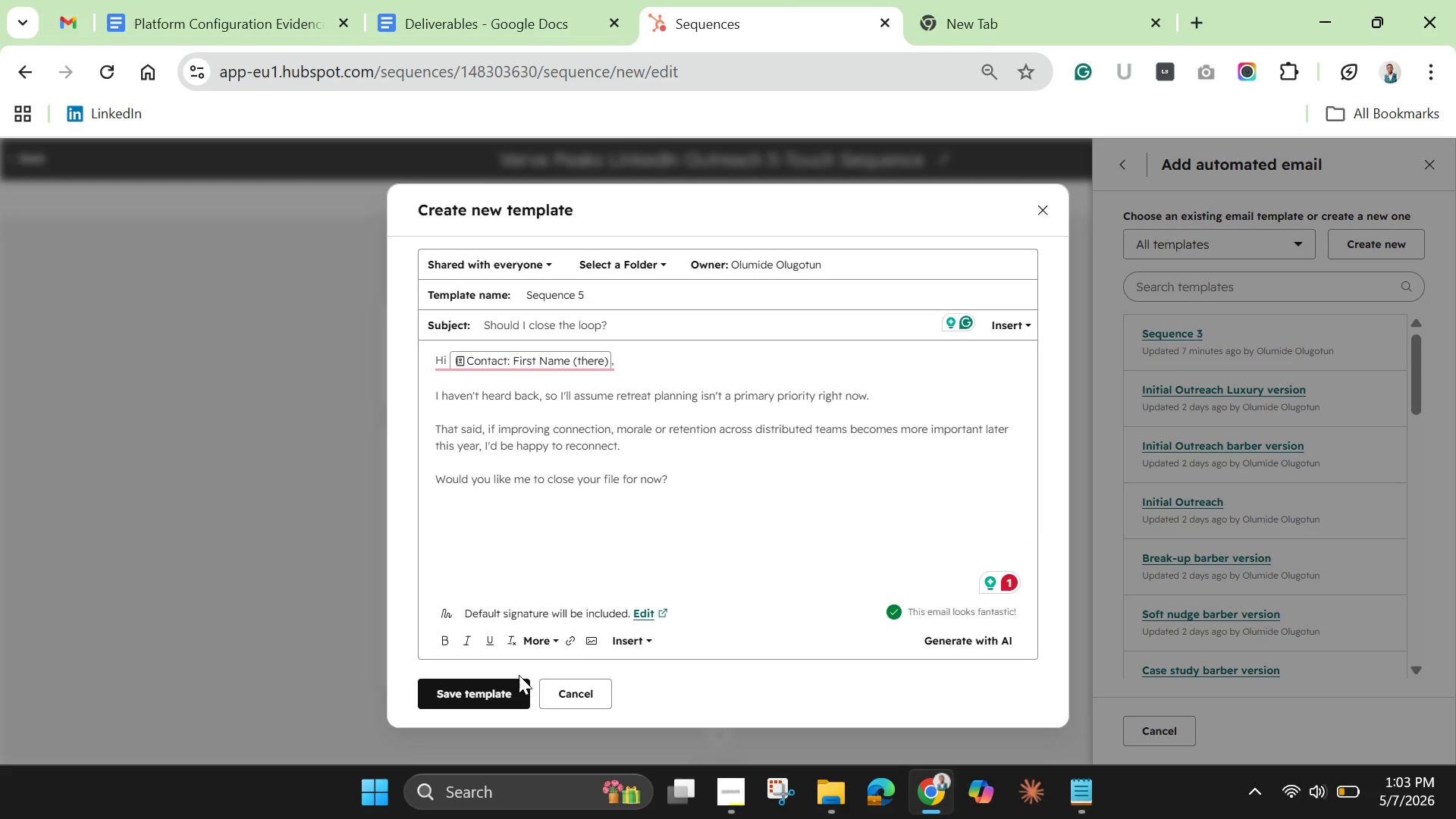 
wait(6.17)
 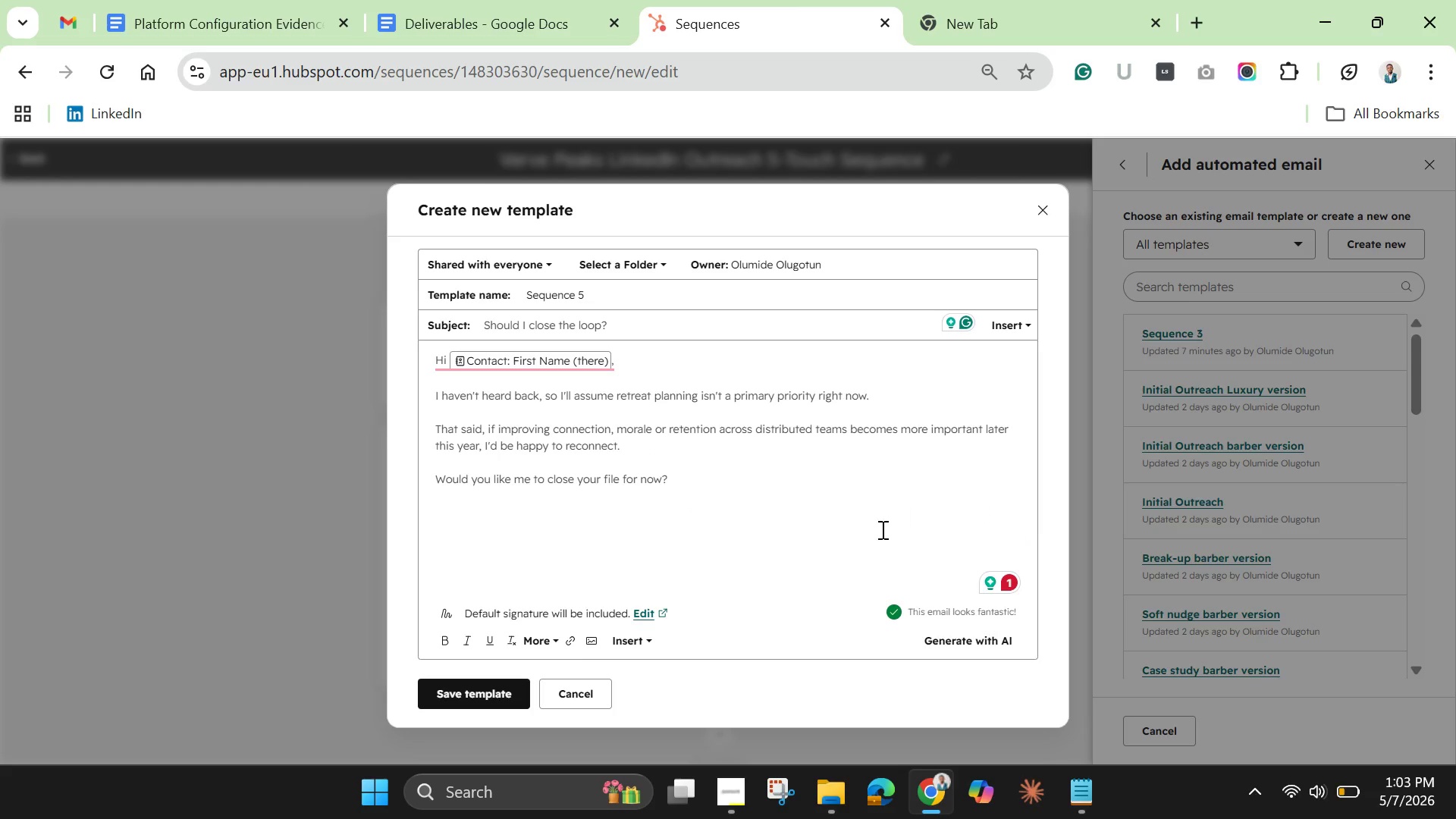 
left_click([511, 684])
 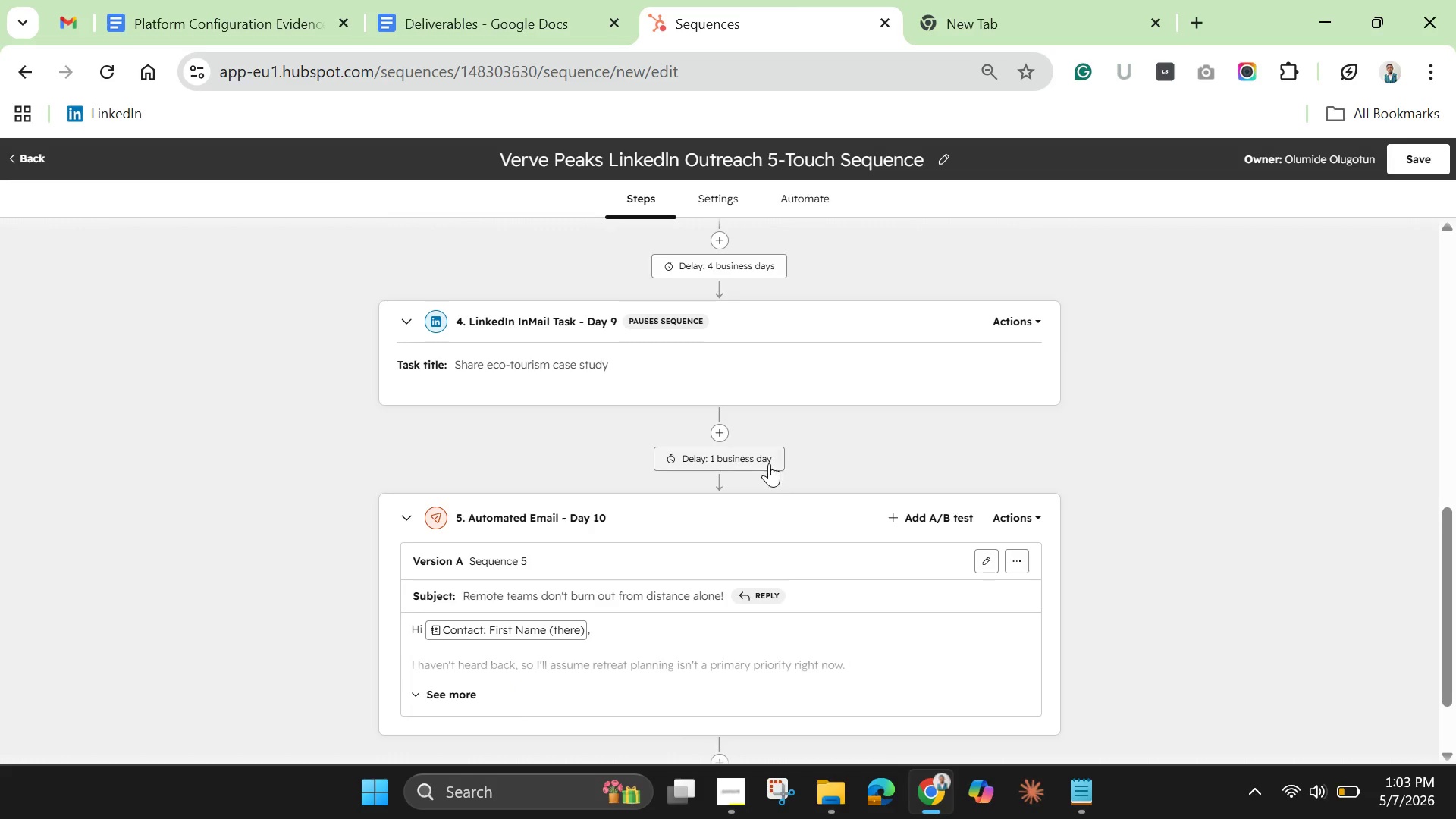 
left_click([757, 464])
 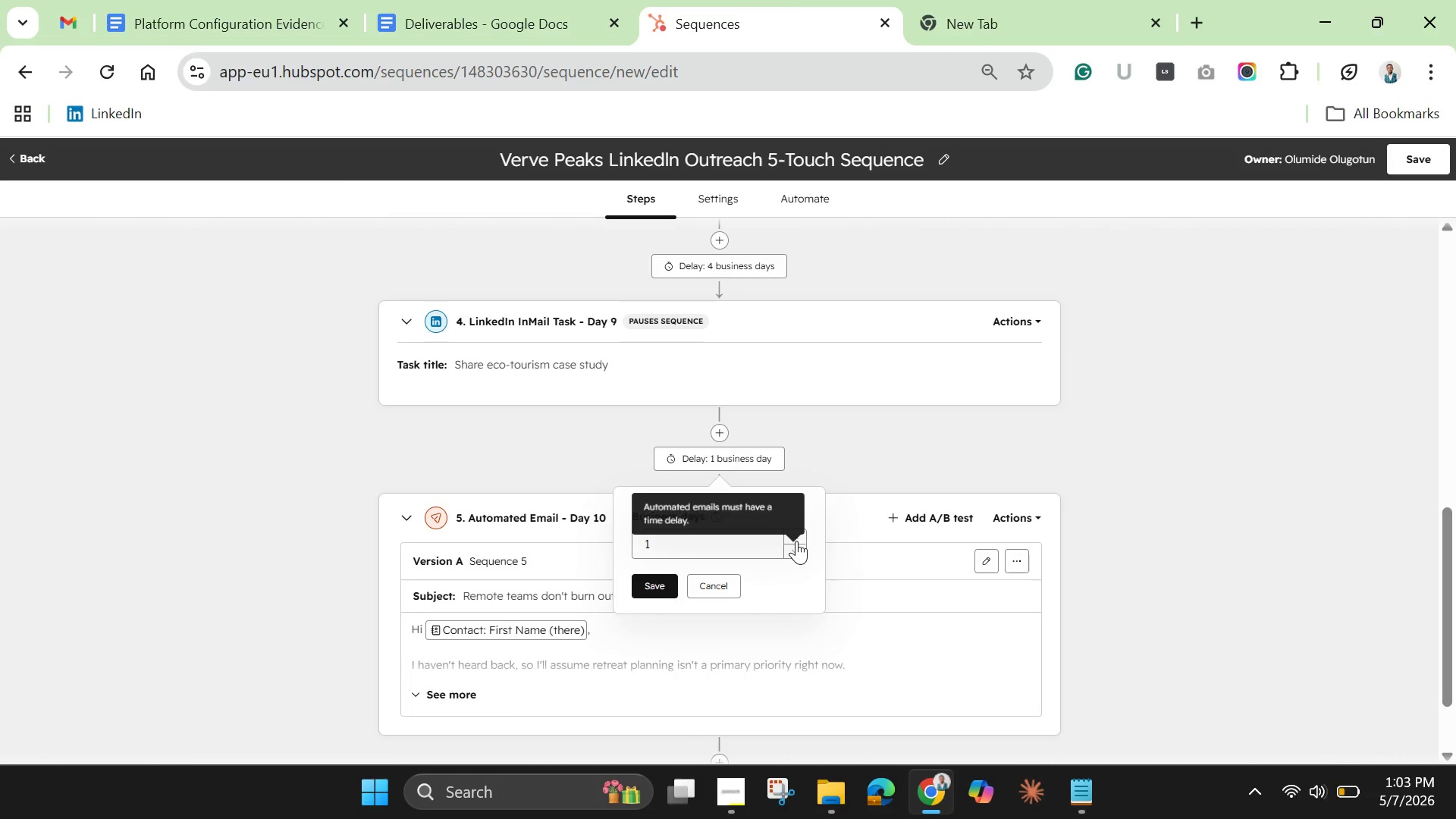 
double_click([795, 536])
 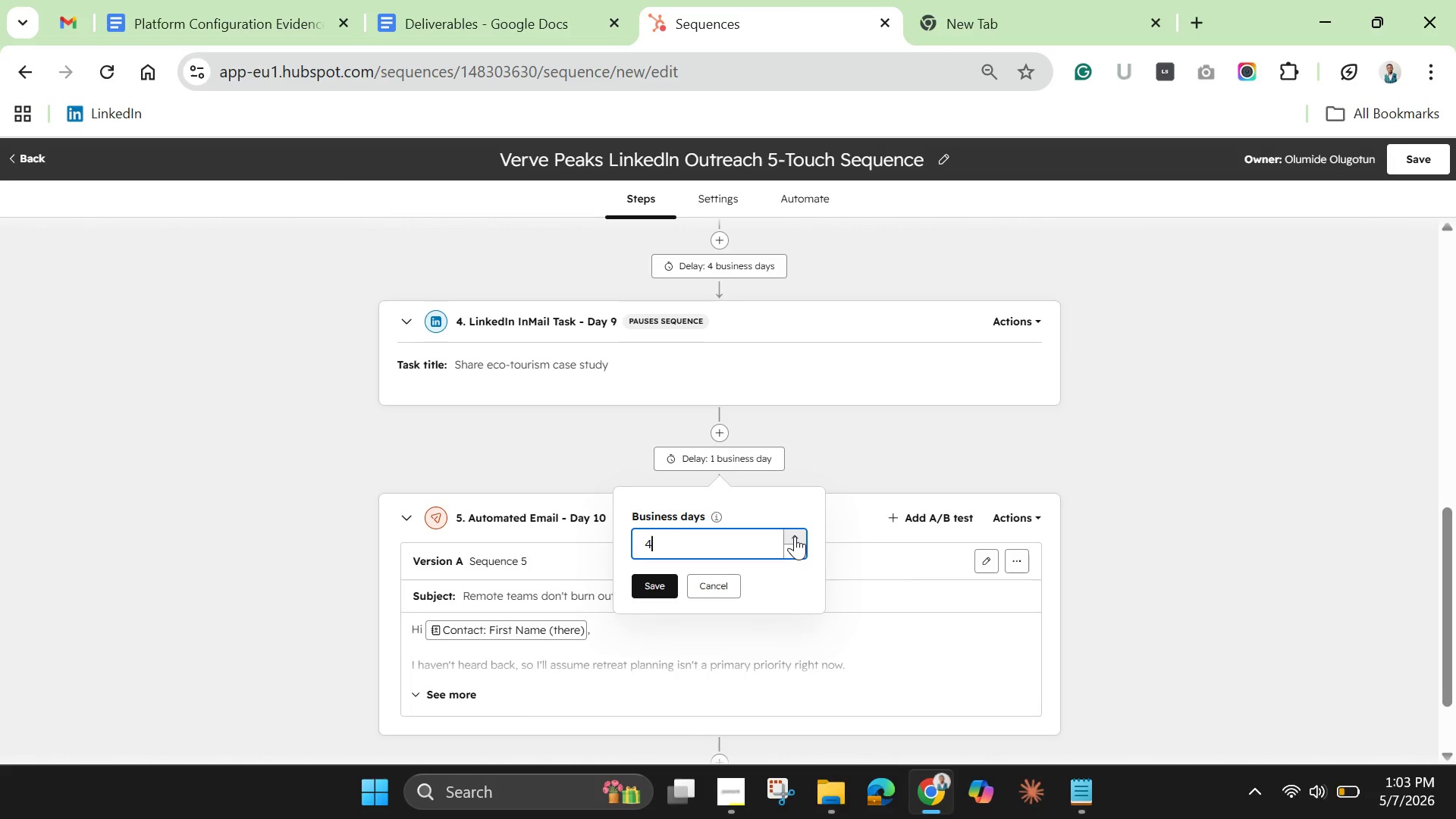 
triple_click([795, 536])
 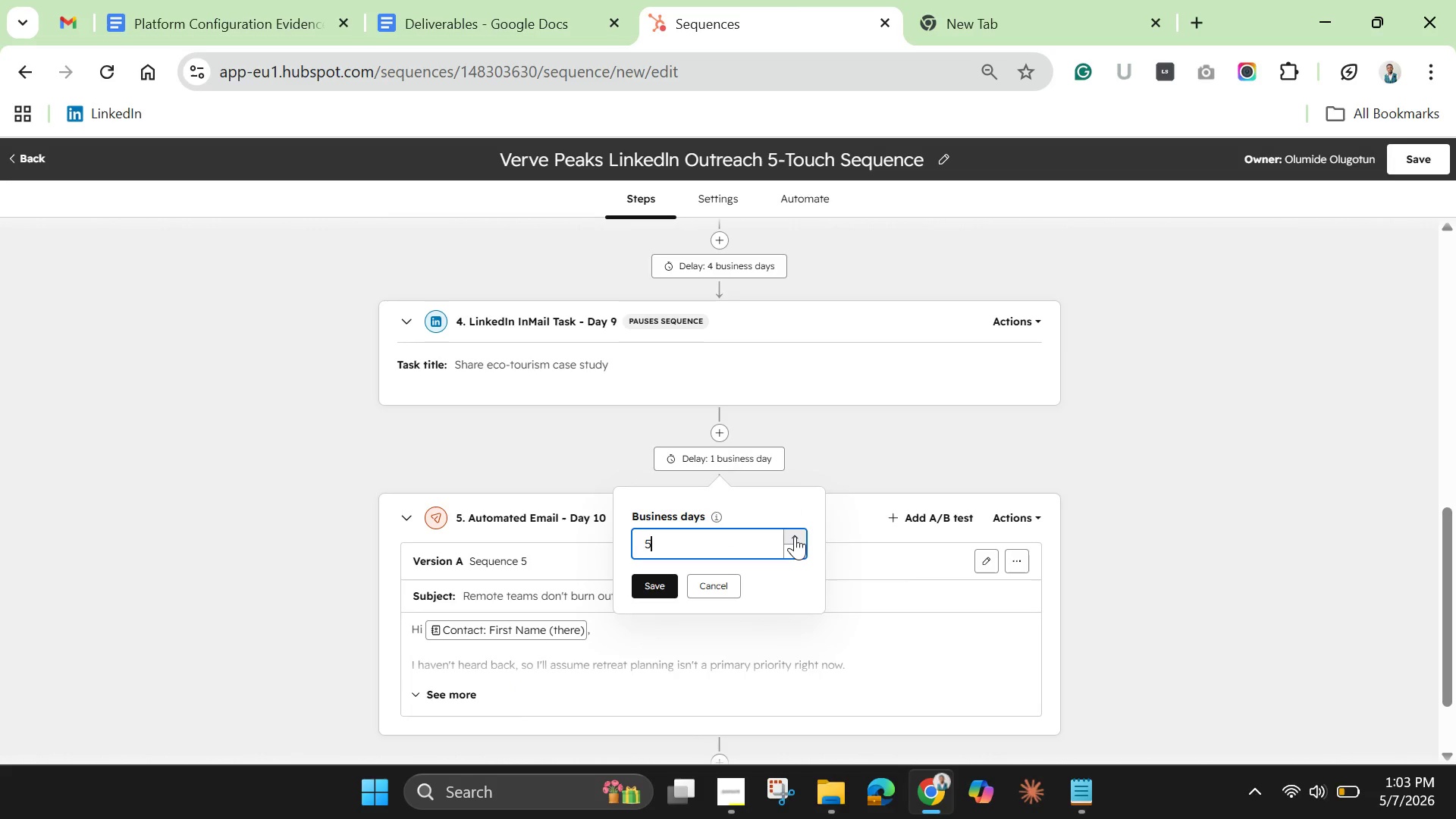 
triple_click([795, 536])
 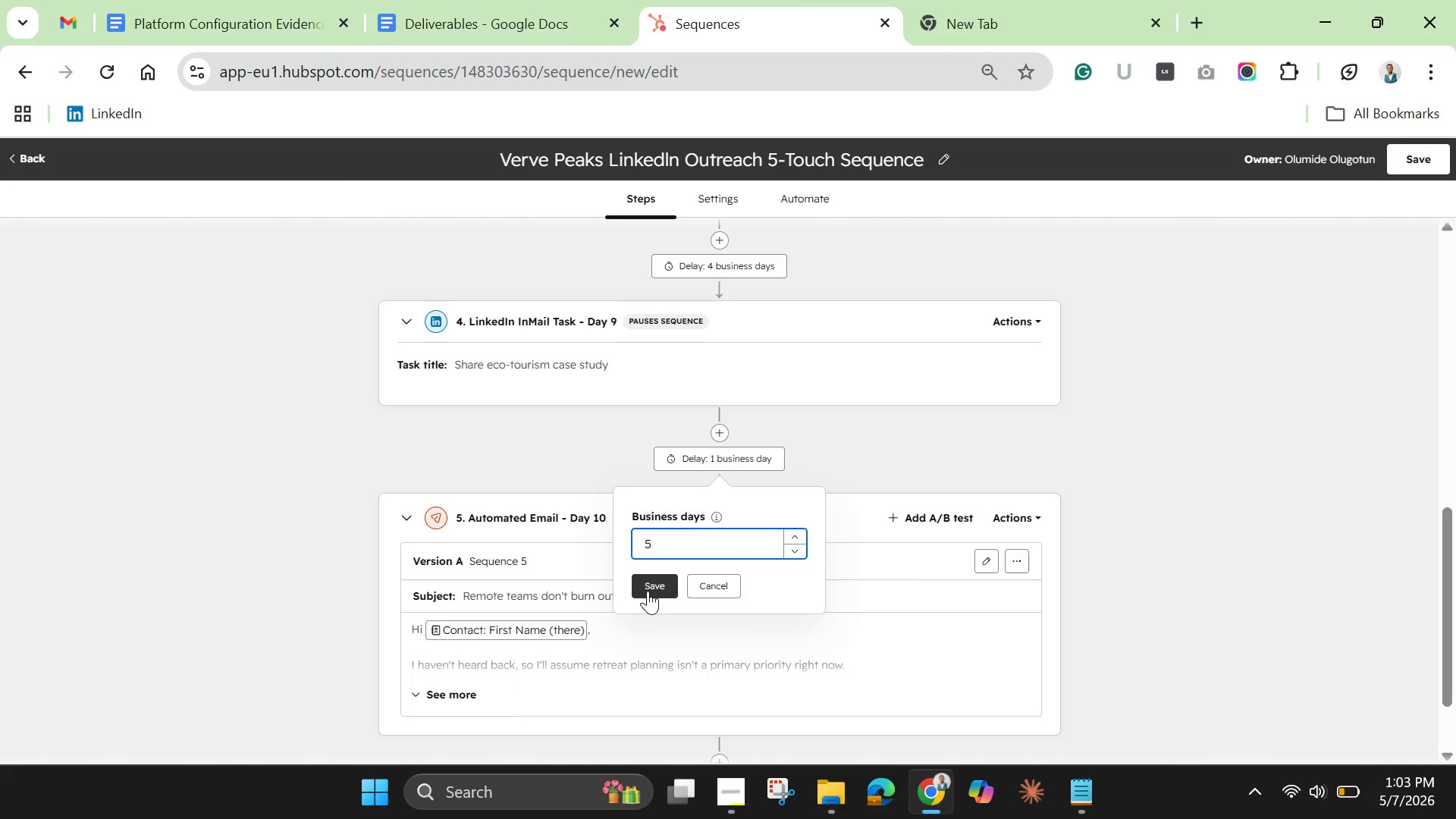 
left_click([648, 591])
 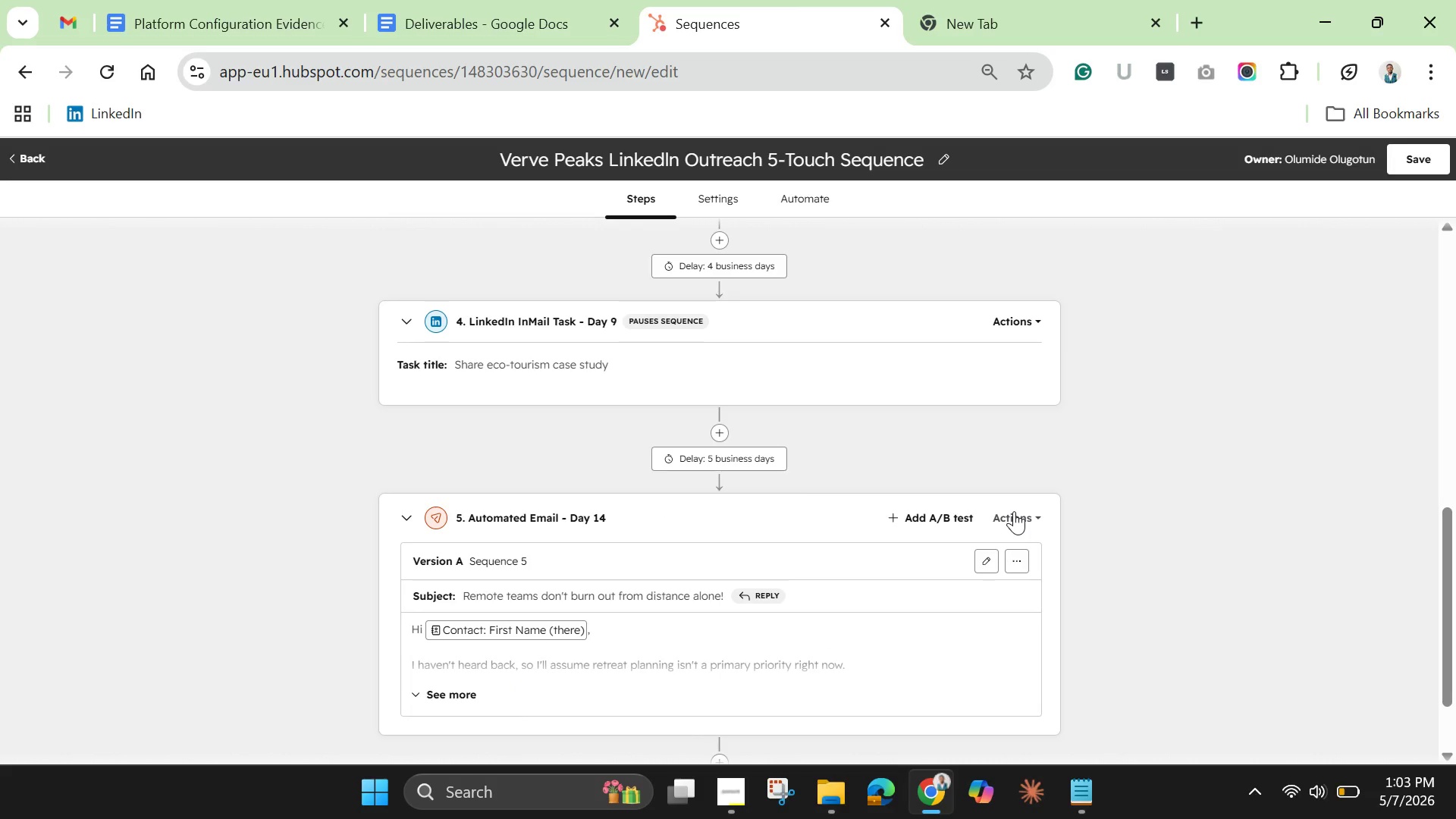 
scroll: coordinate [1014, 511], scroll_direction: up, amount: 2.0
 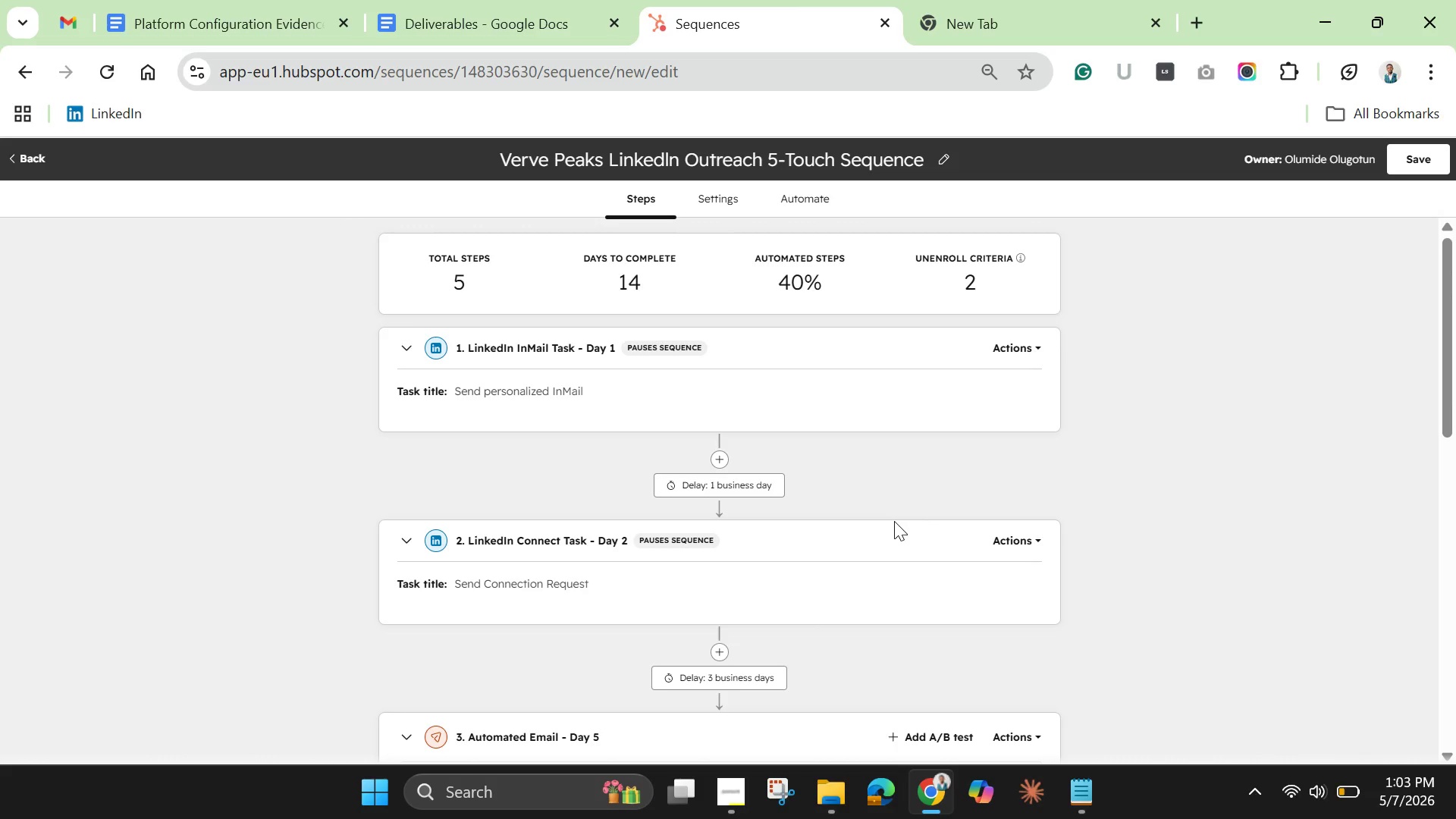 
wait(6.31)
 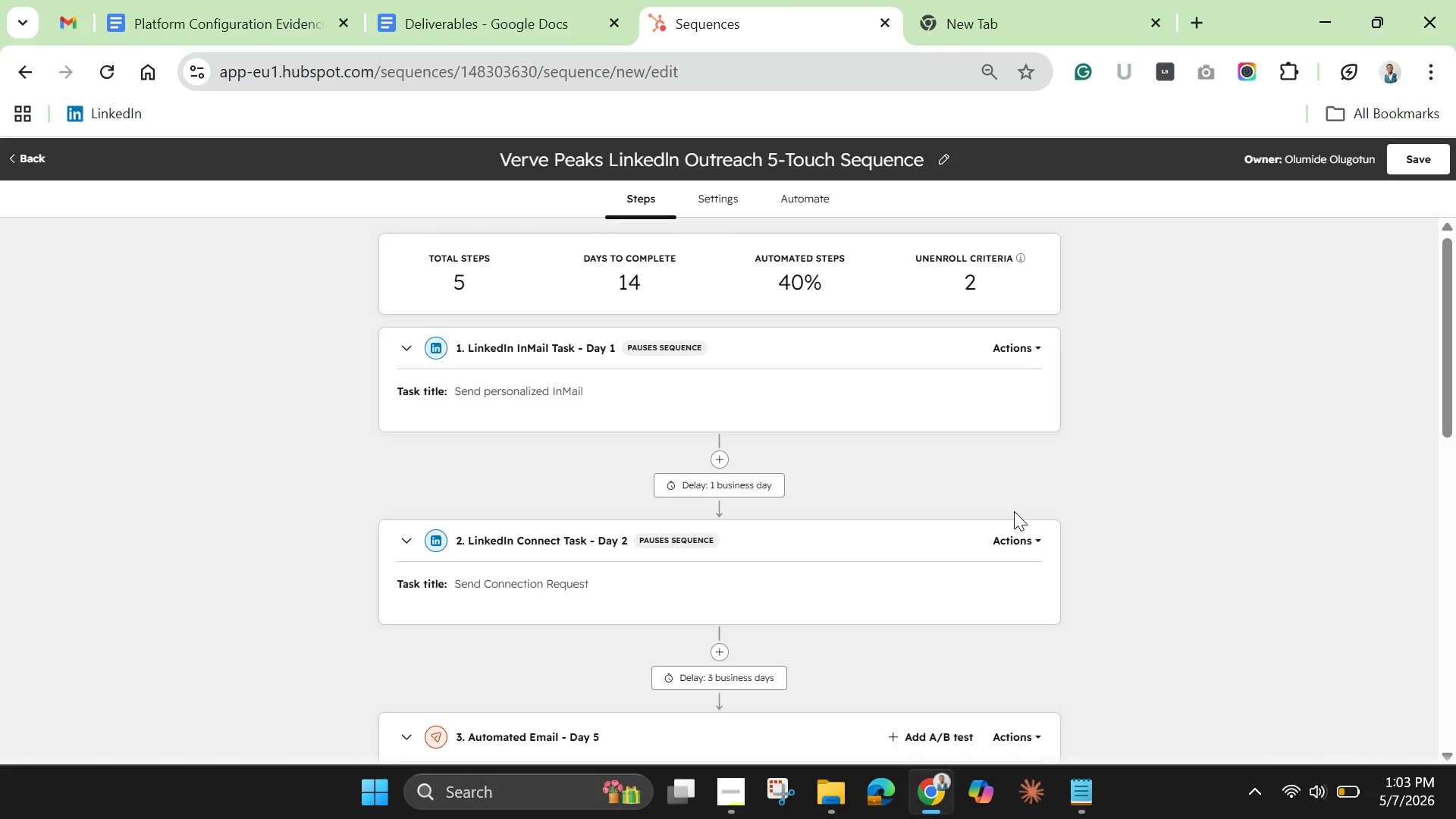 
left_click_drag(start_coordinate=[1451, 418], to_coordinate=[1417, 375])
 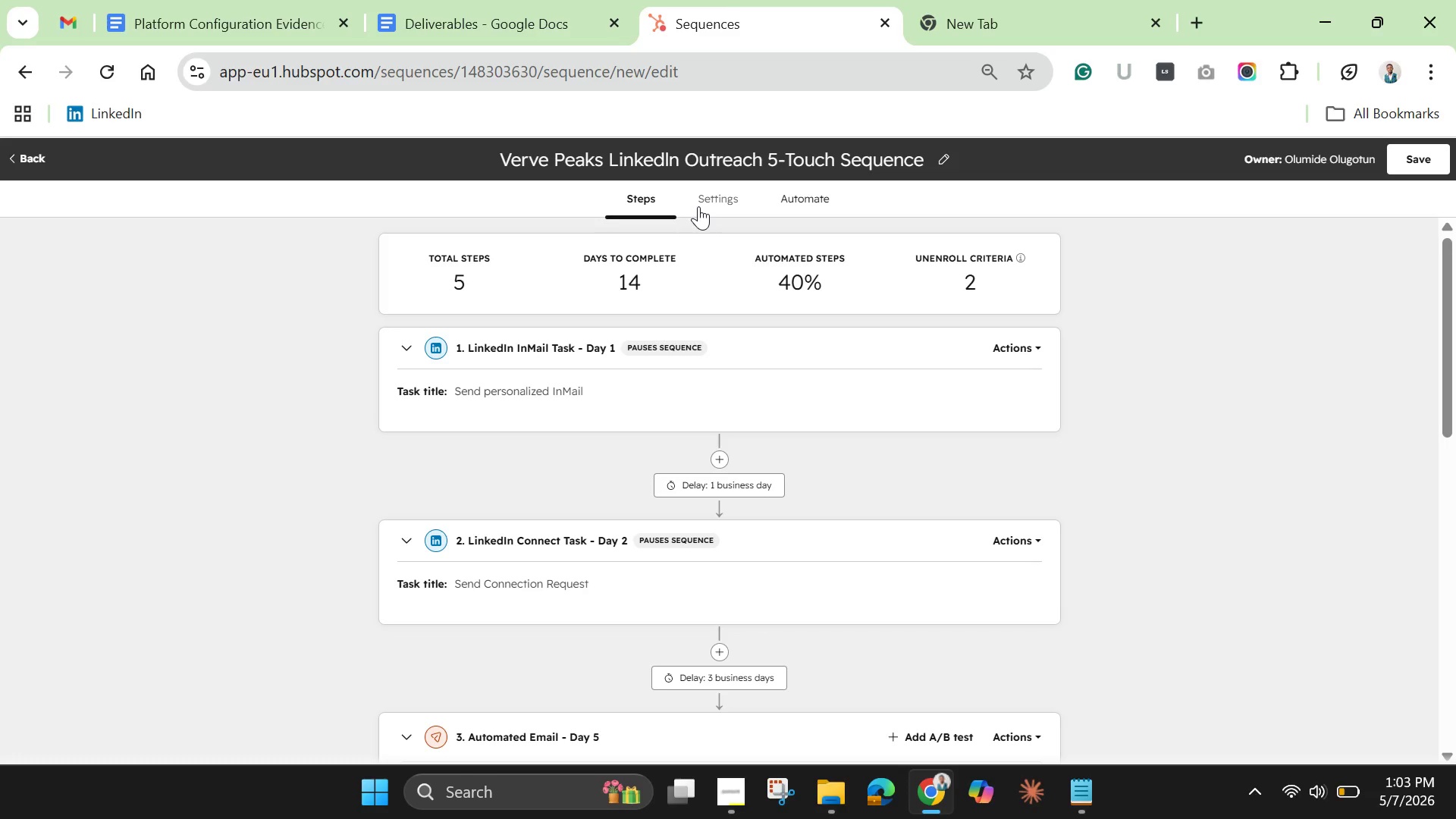 
left_click([718, 190])
 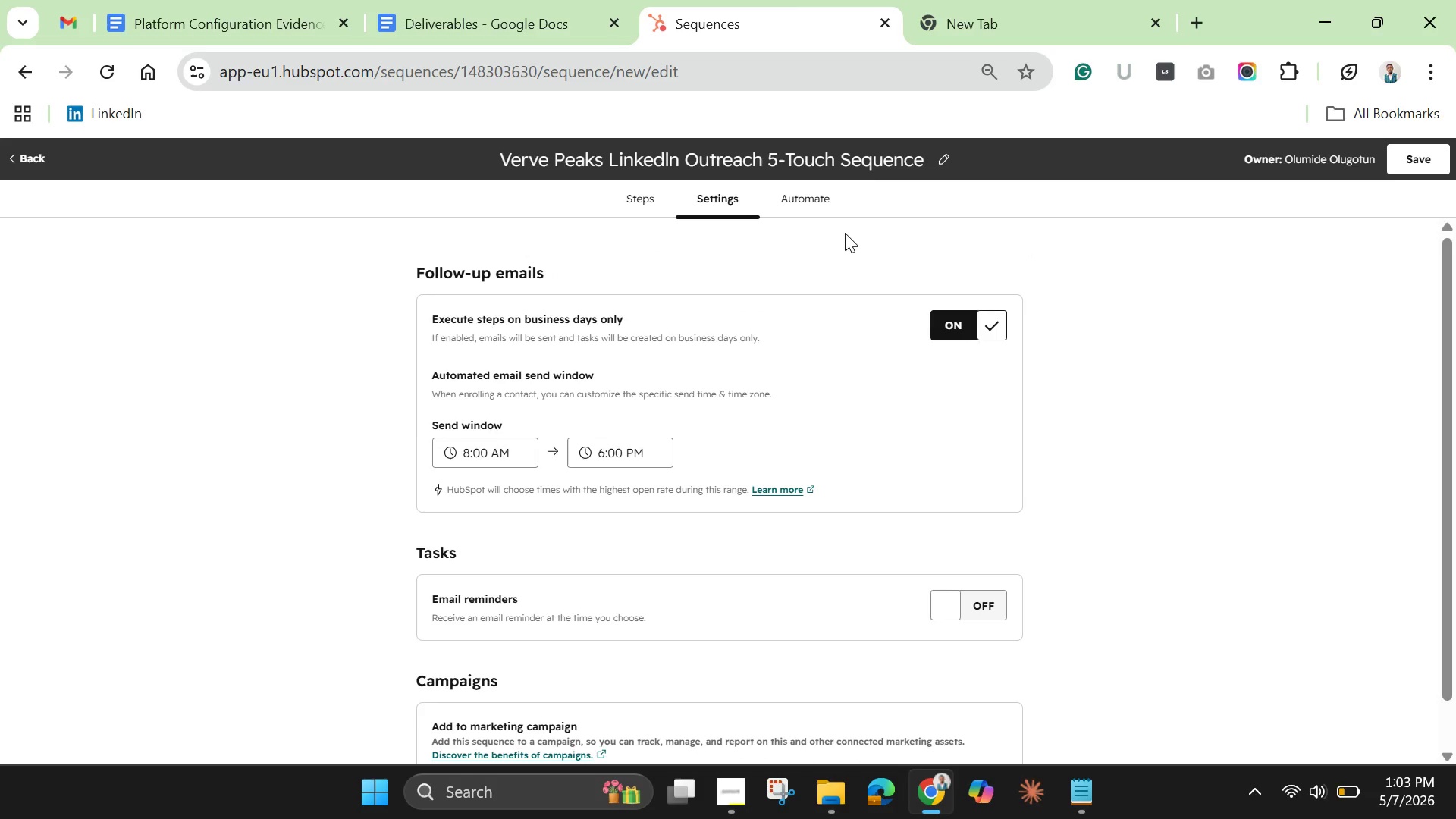 
left_click([819, 194])
 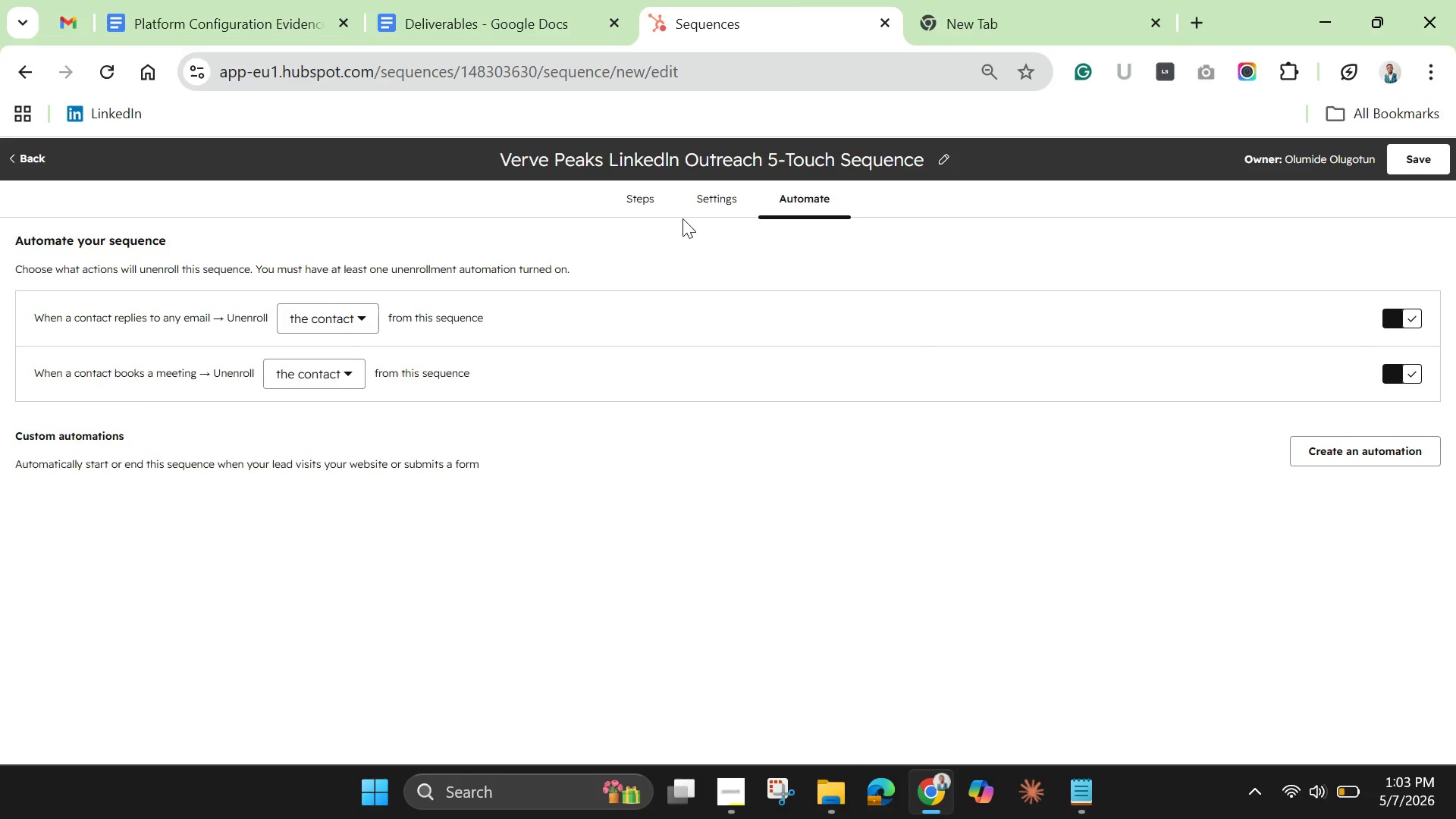 
left_click([659, 204])
 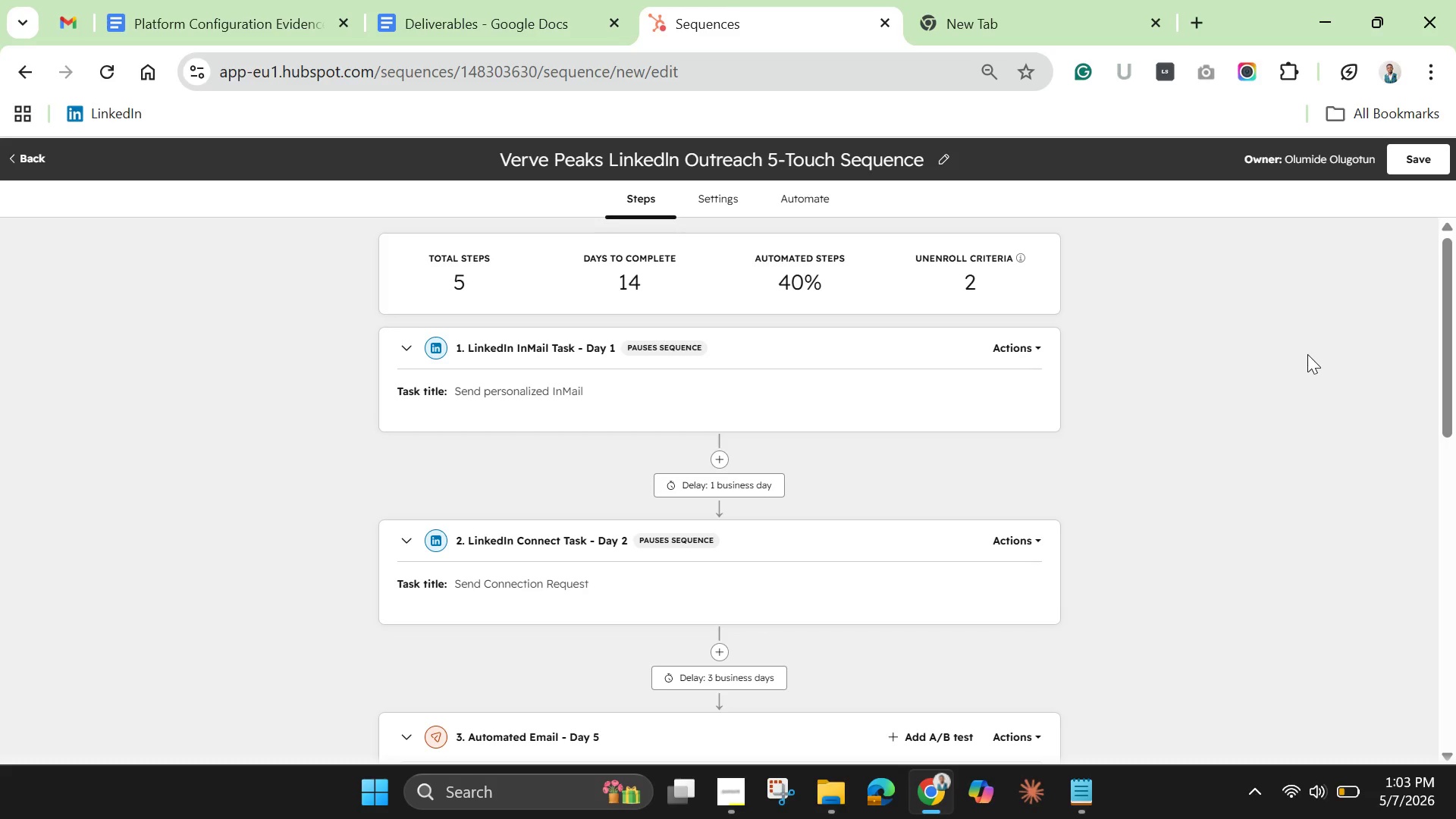 
wait(10.38)
 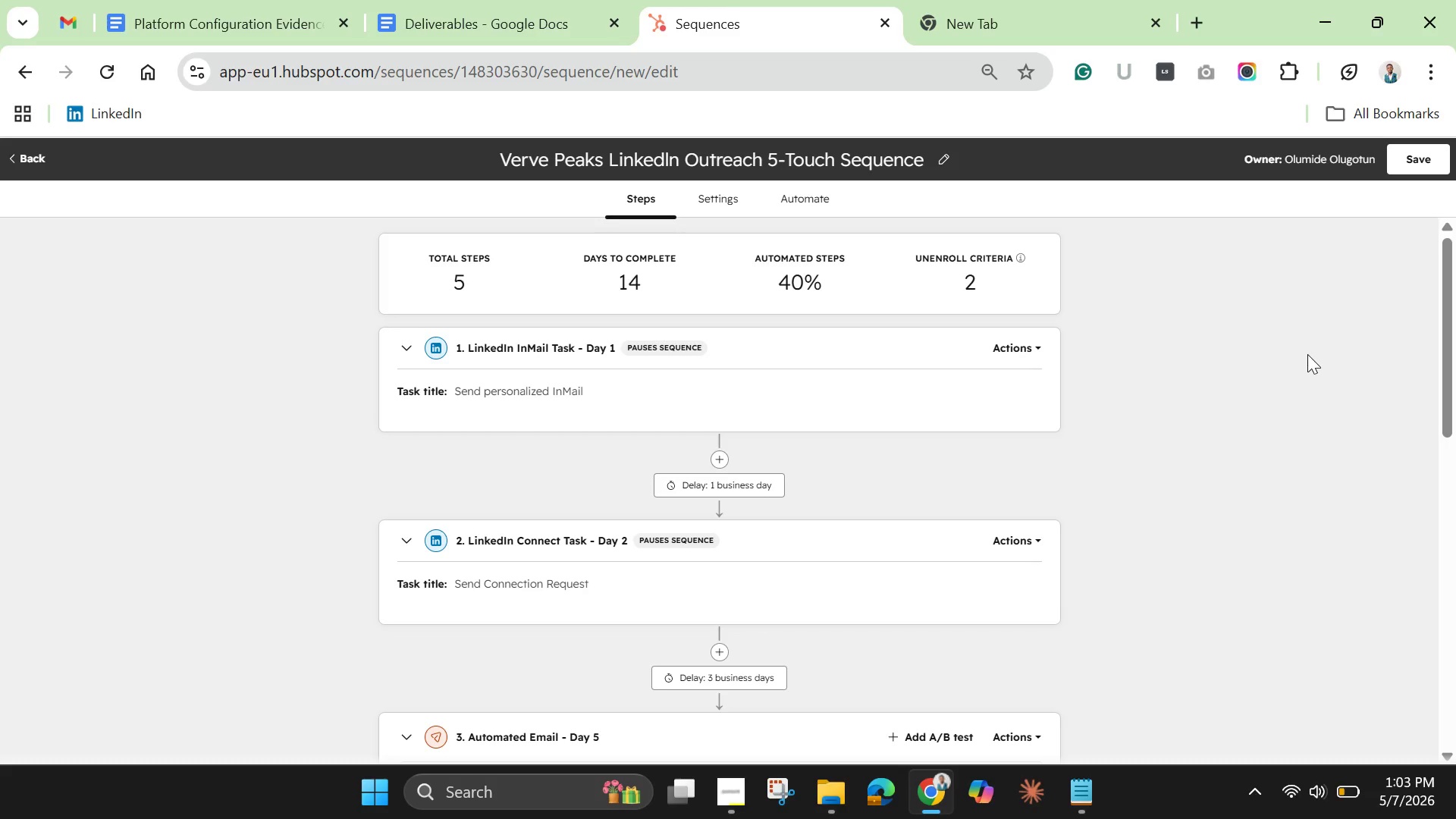 
left_click_drag(start_coordinate=[1454, 383], to_coordinate=[1455, 530])
 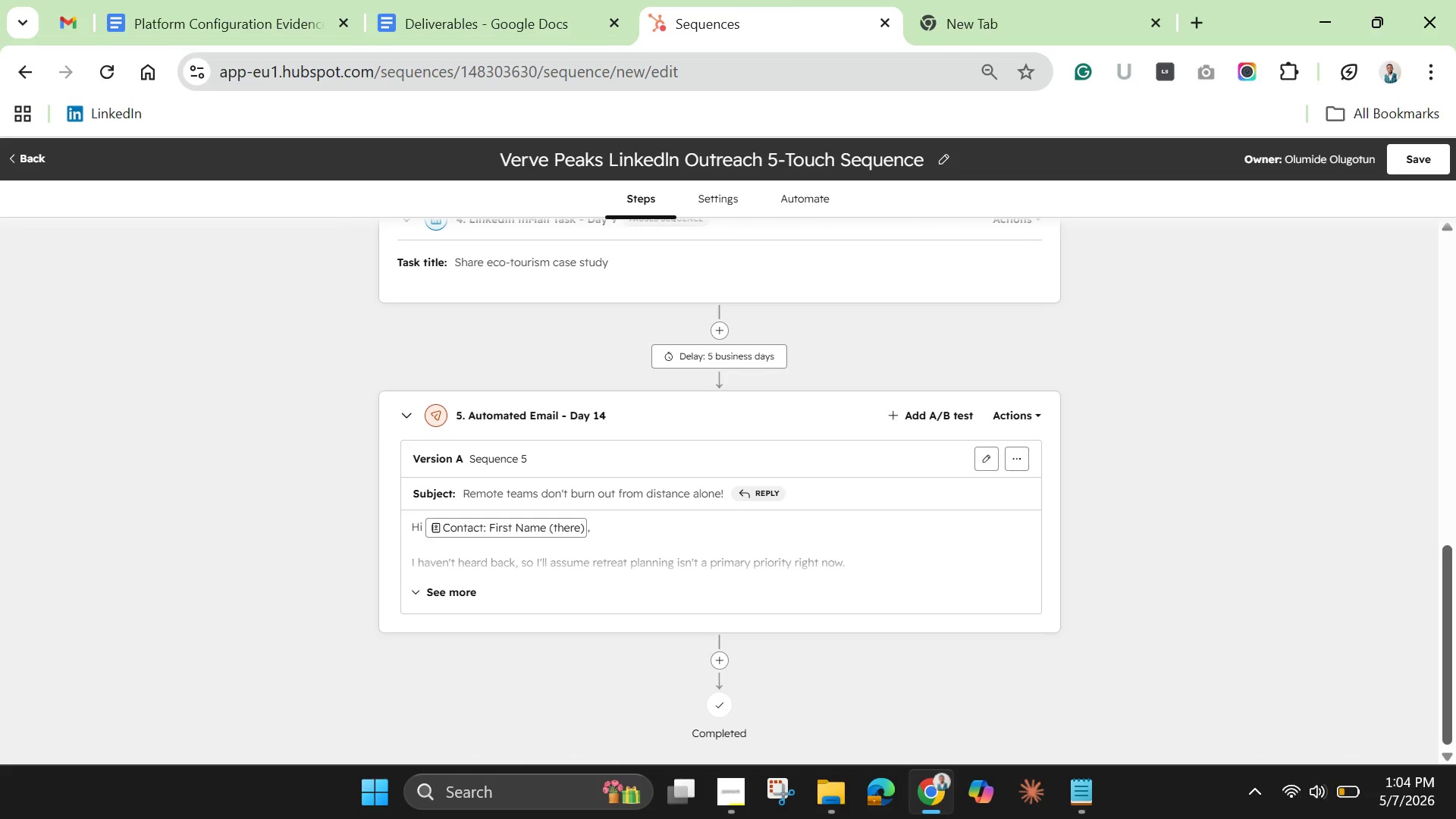 
wait(38.7)
 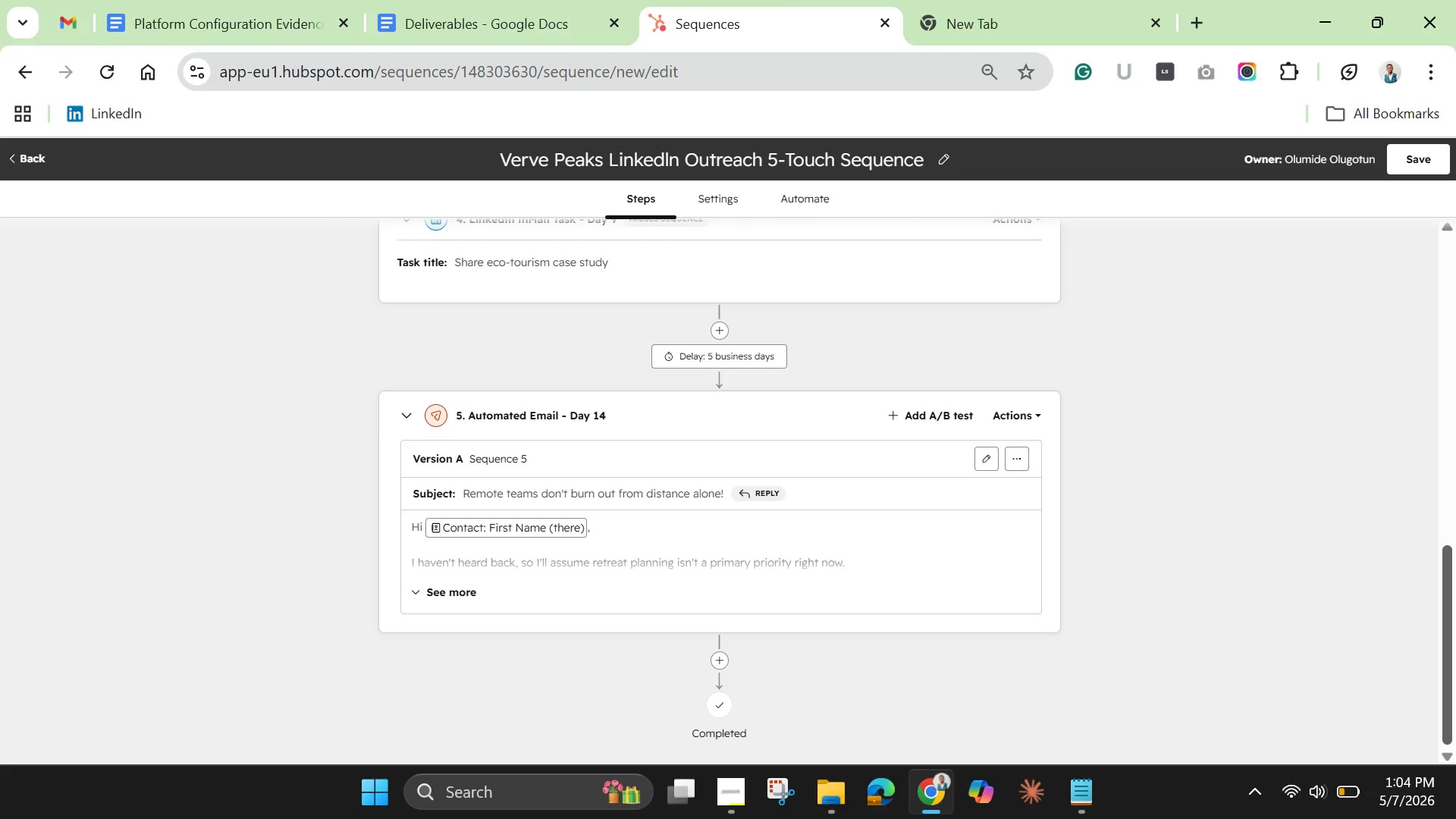 
left_click([423, 589])
 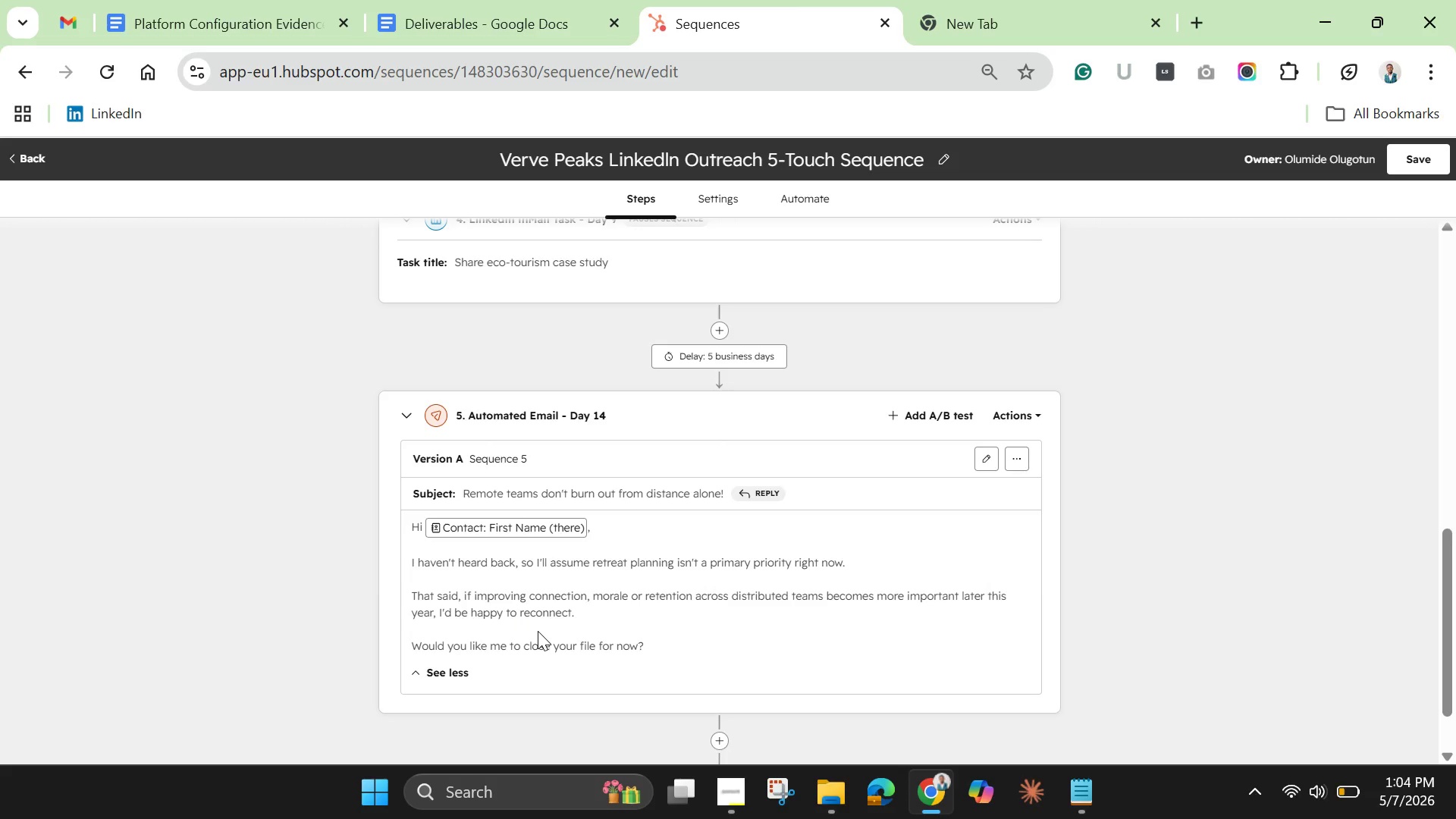 
wait(23.86)
 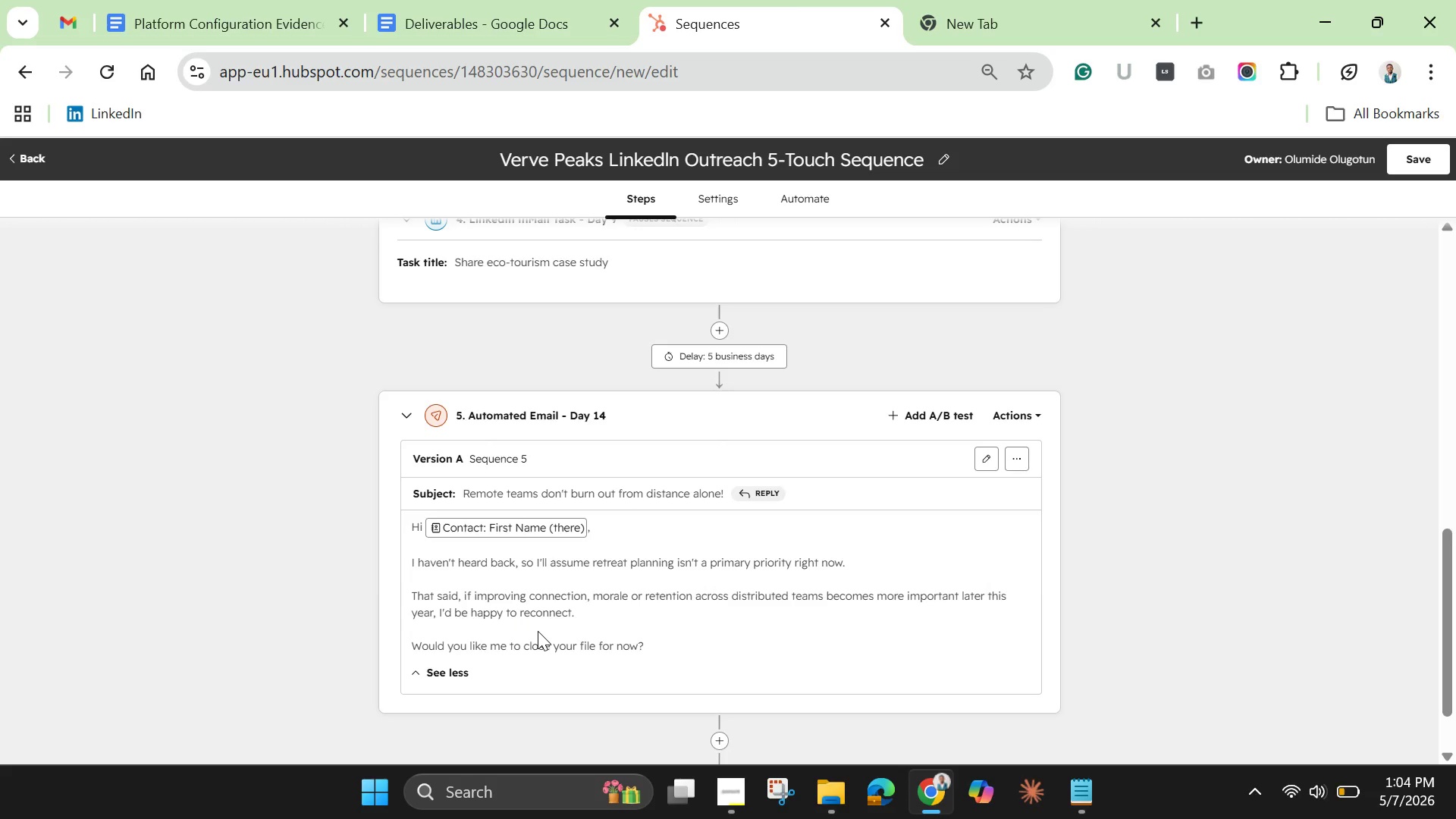 
left_click([571, 491])
 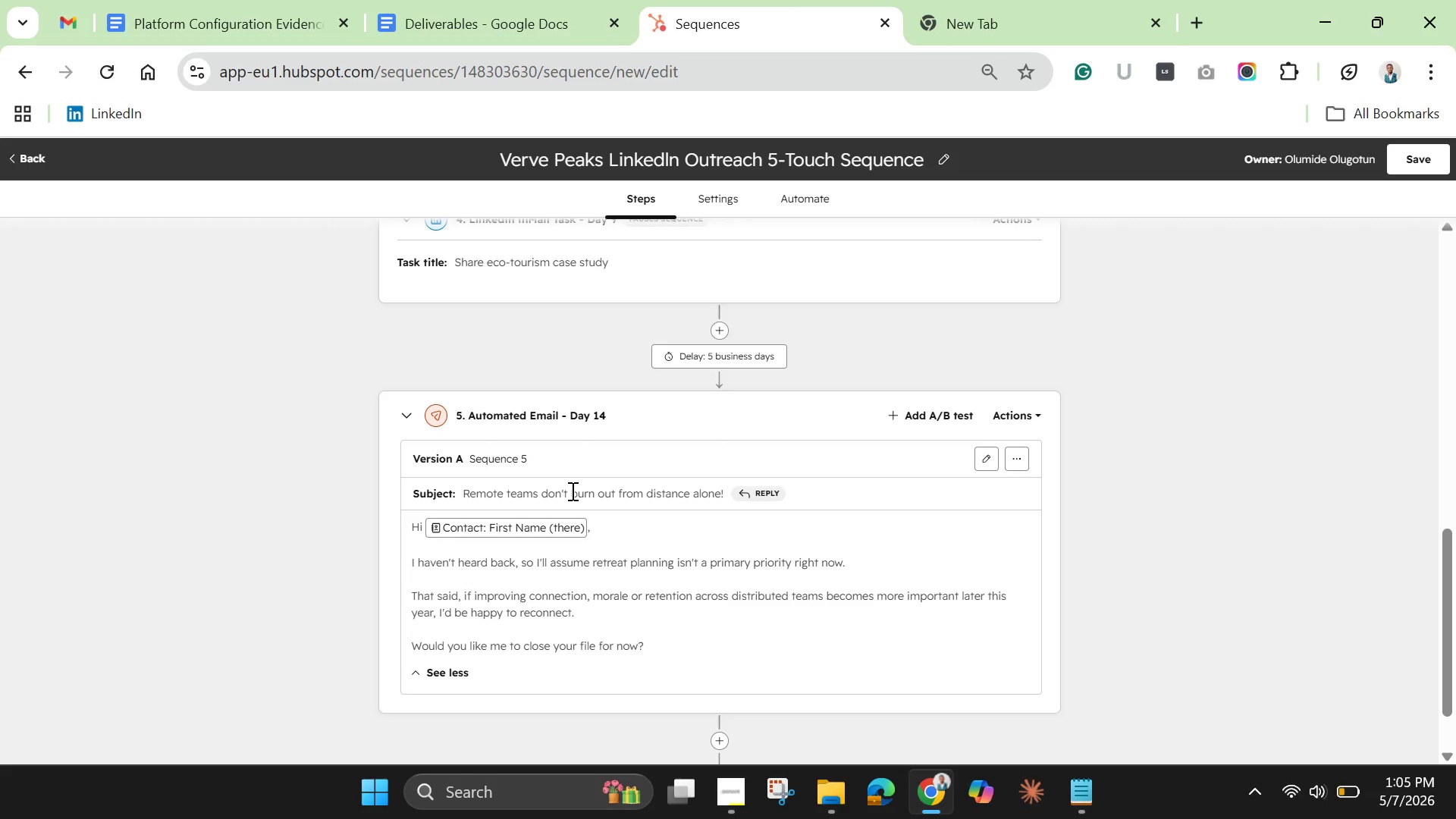 
left_click([571, 491])
 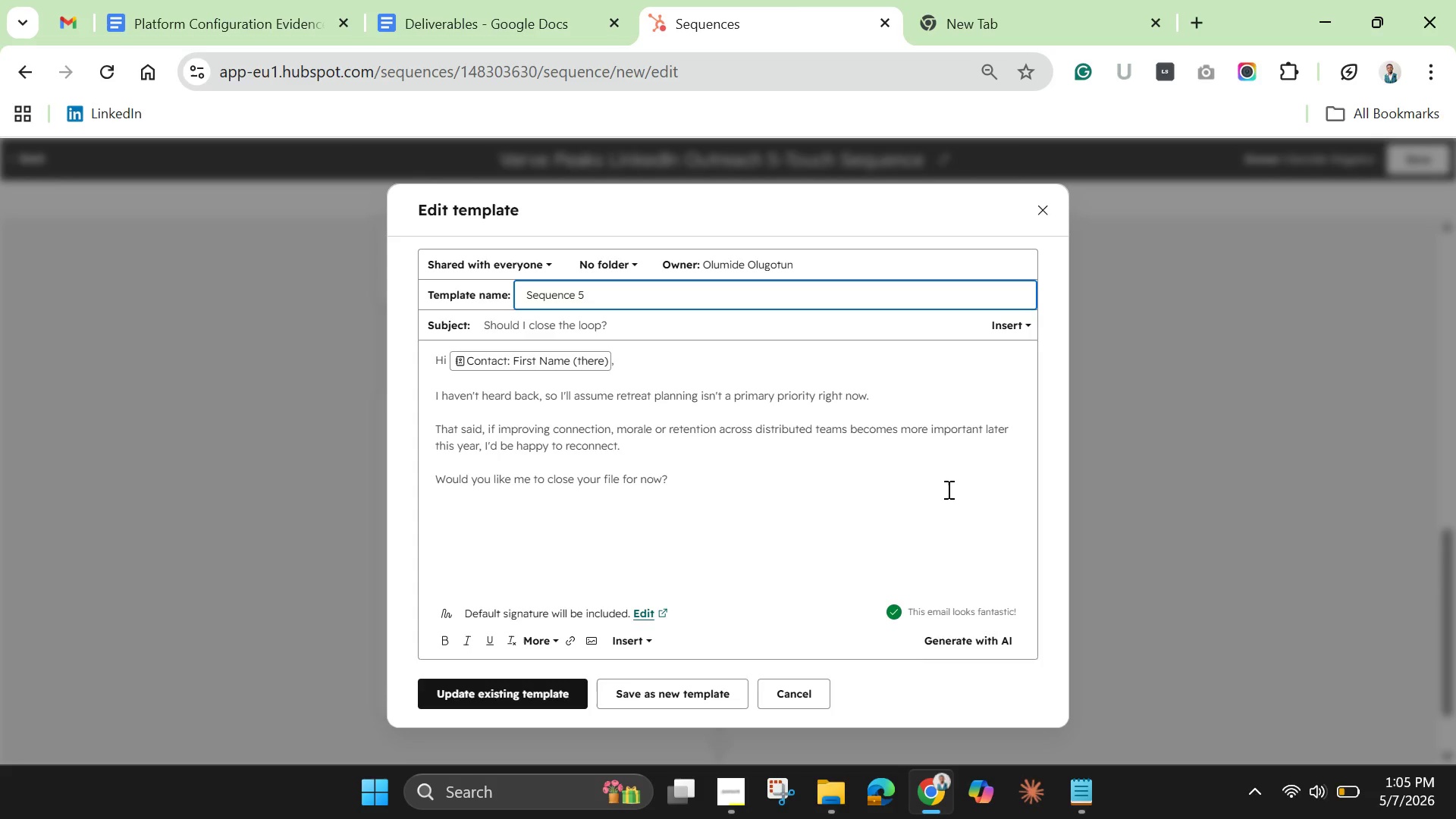 
wait(28.03)
 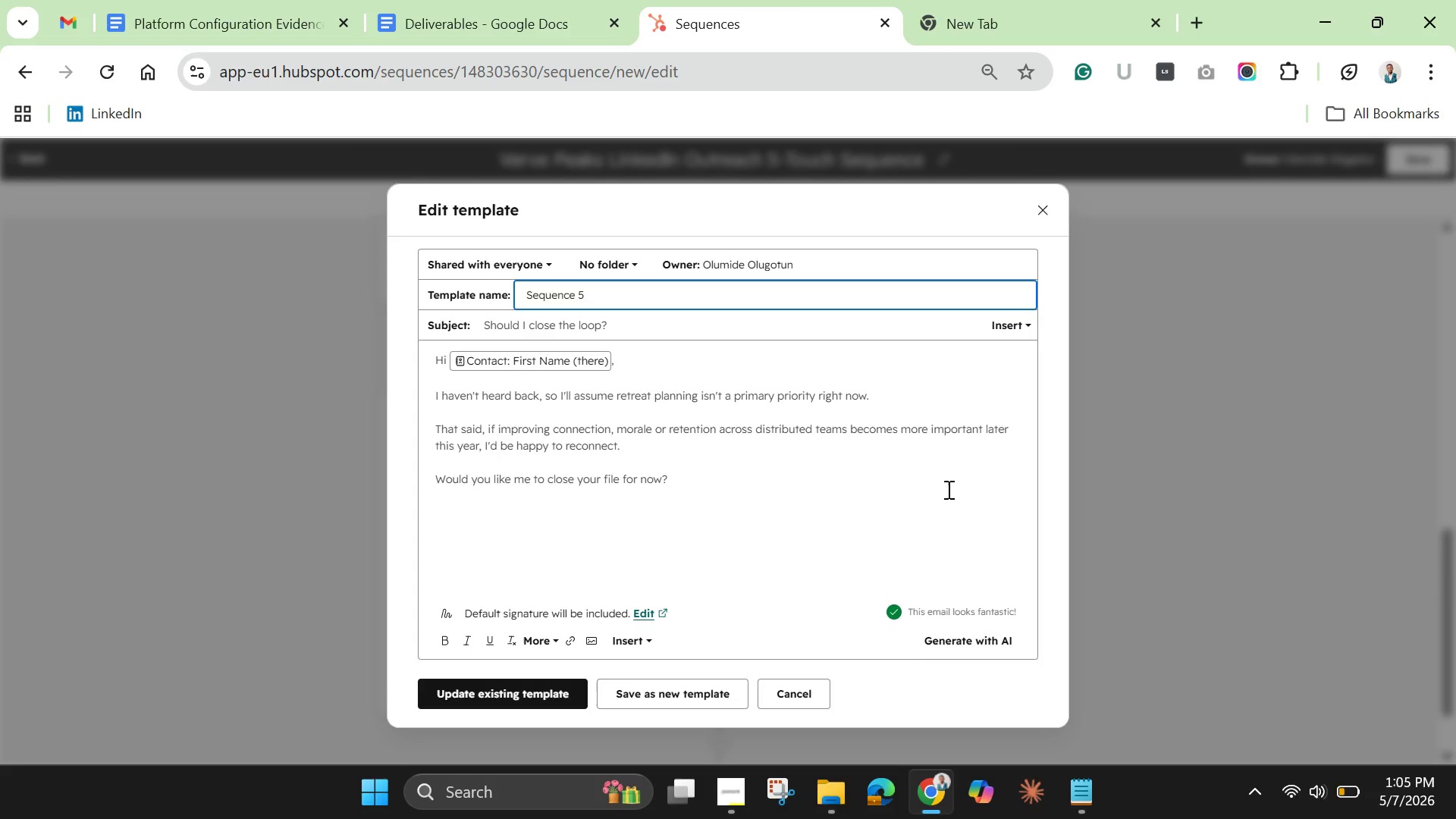 
left_click([821, 699])
 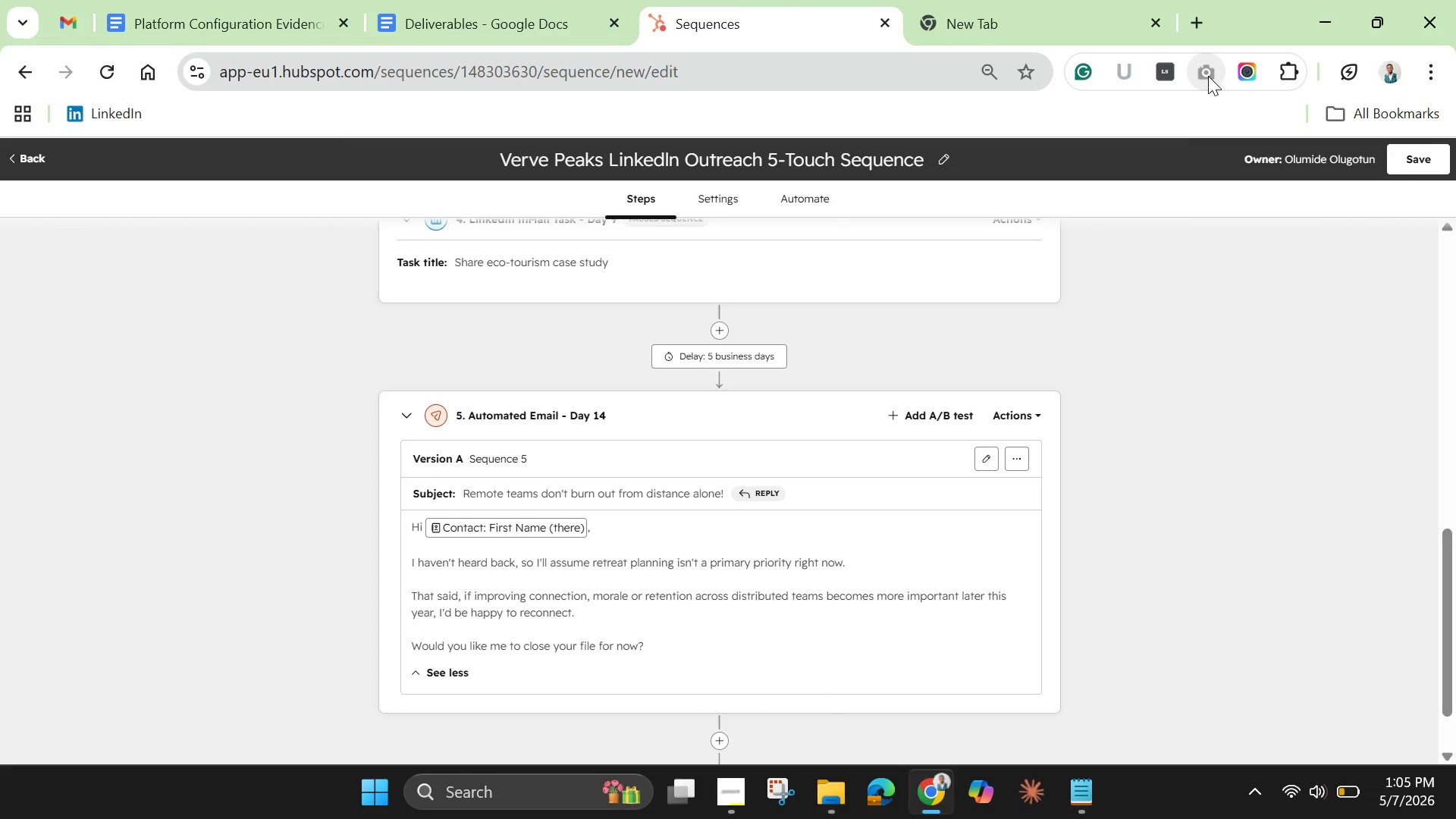 
left_click([1208, 76])
 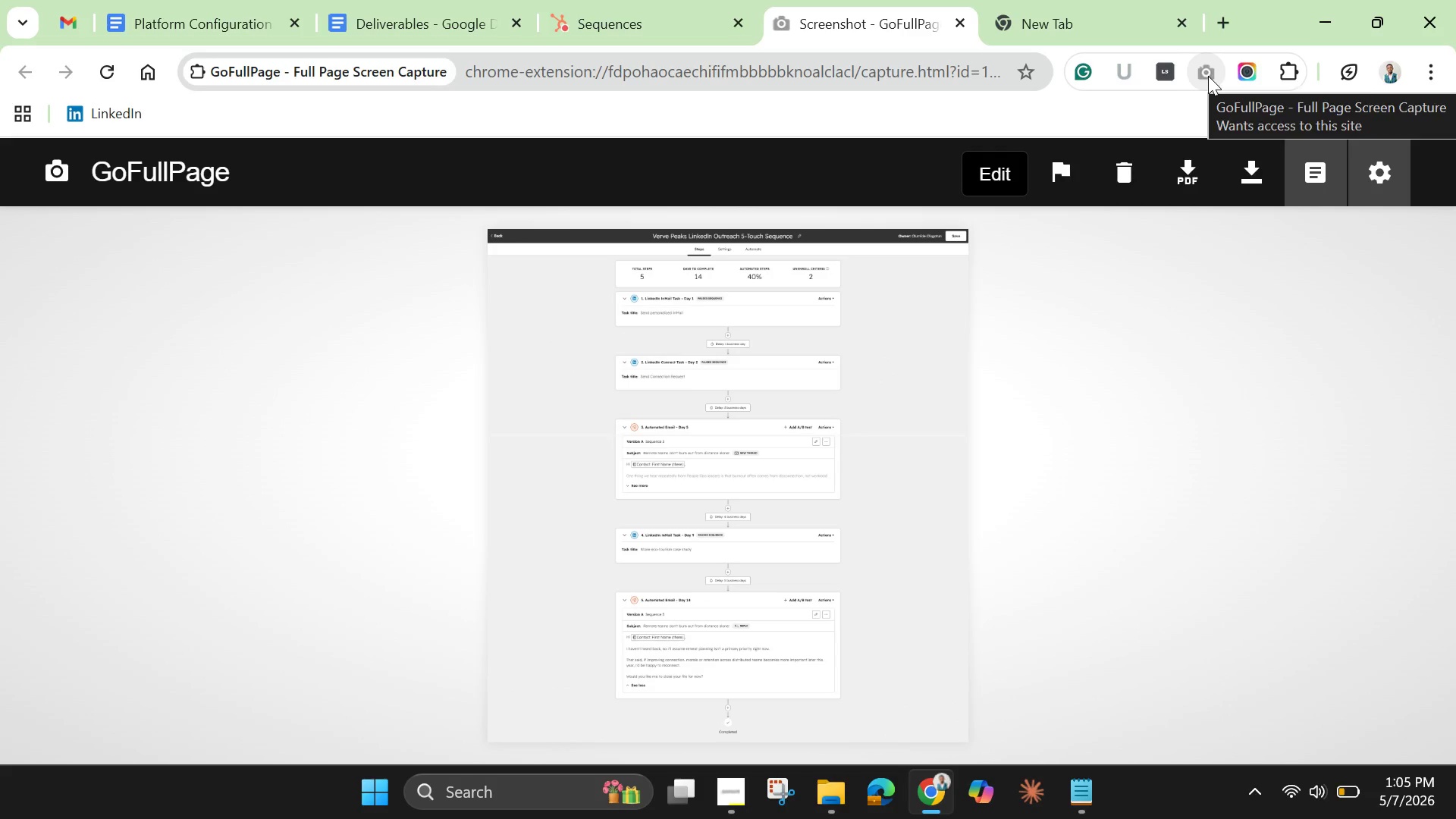 
mouse_move([800, 402])
 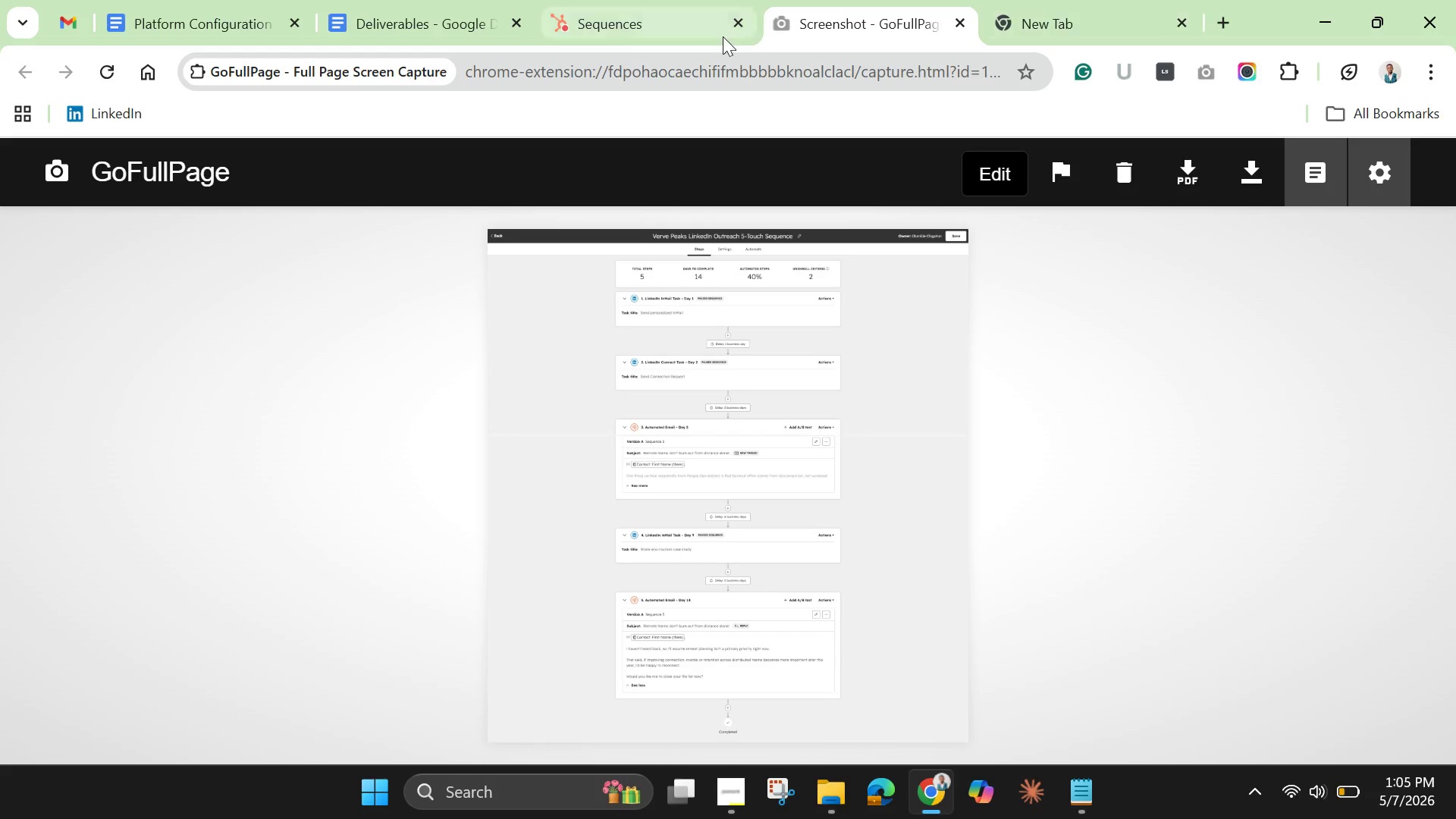 
left_click([660, 23])
 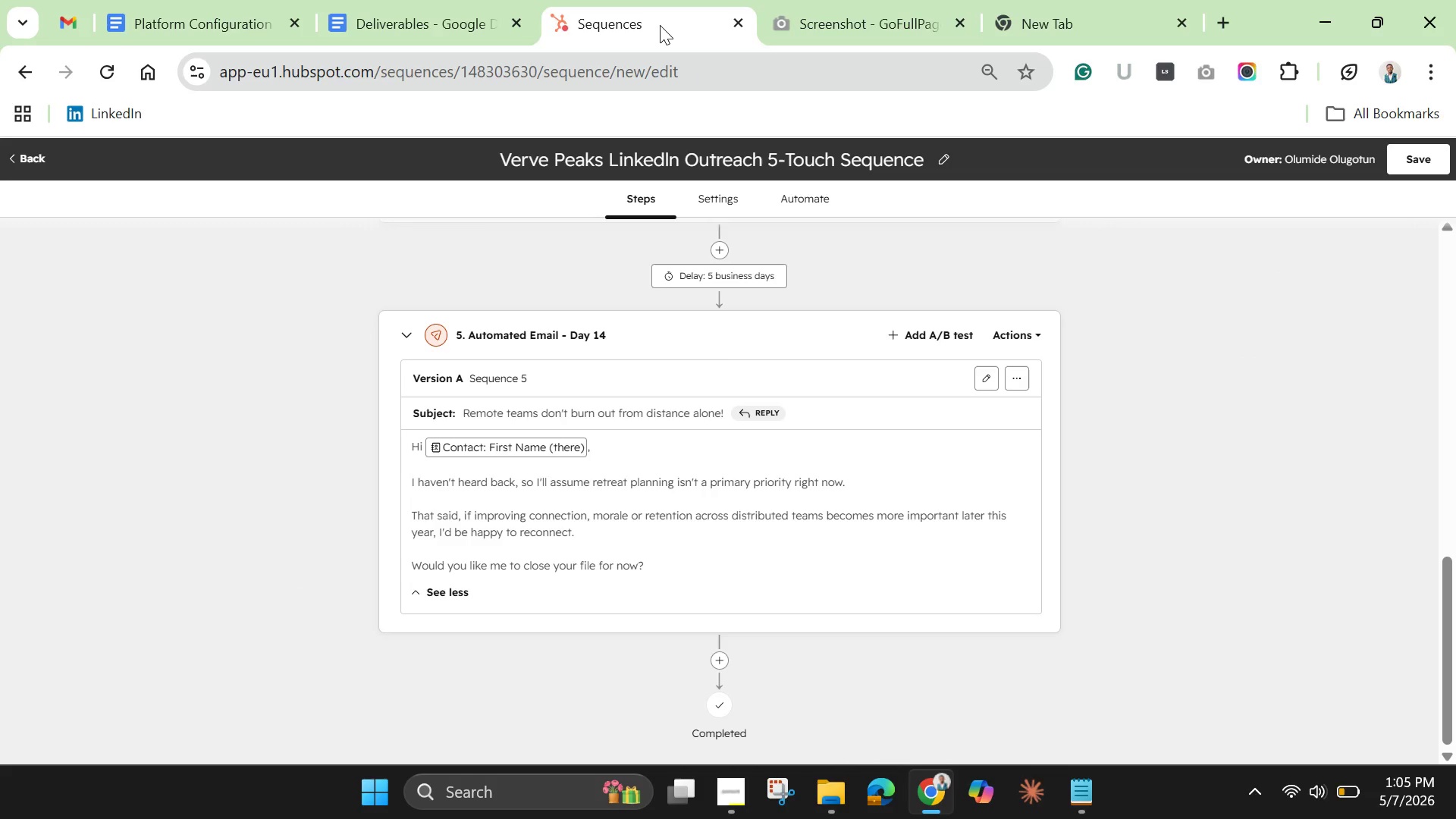 
wait(13.09)
 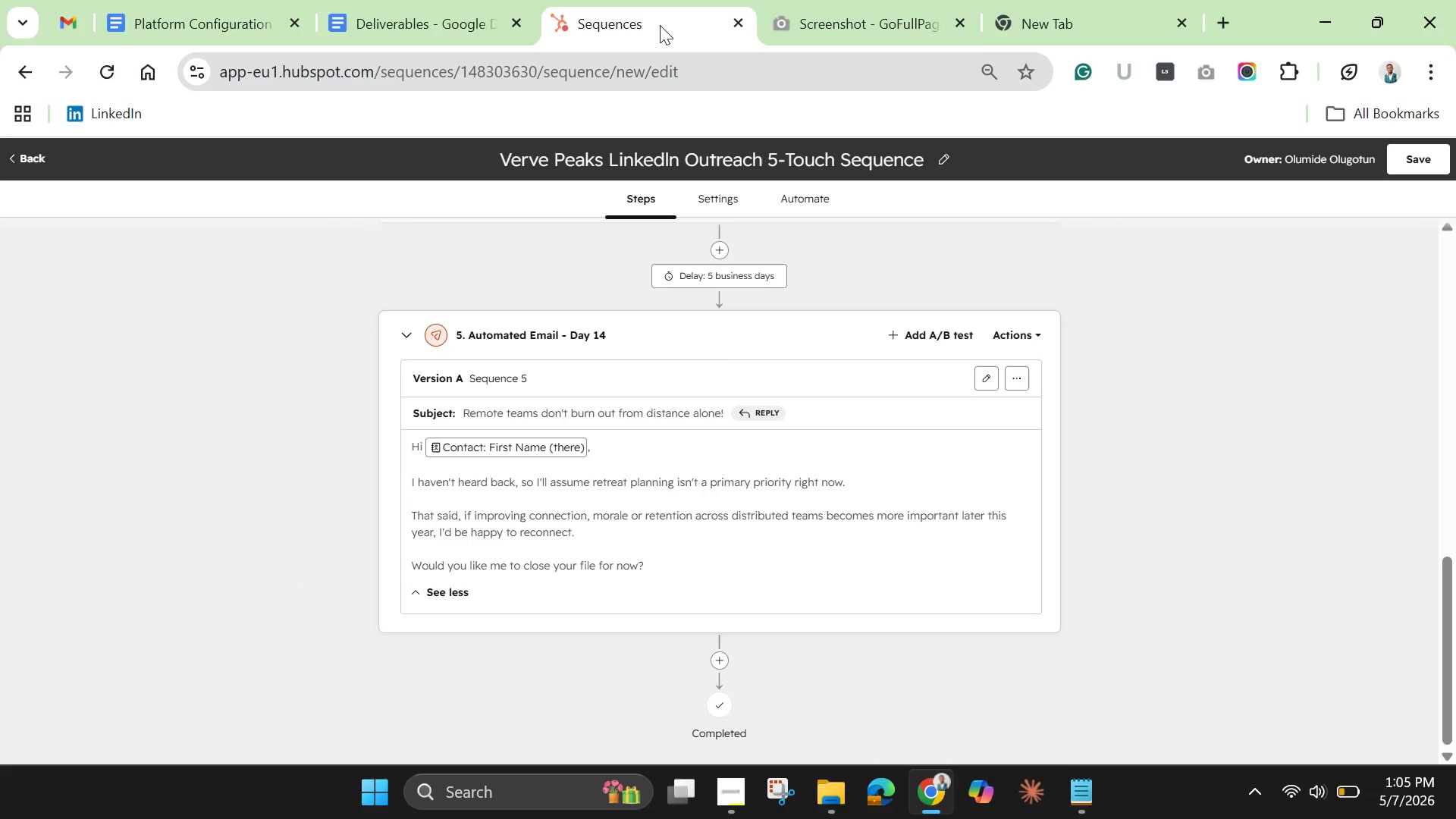 
left_click([1414, 168])
 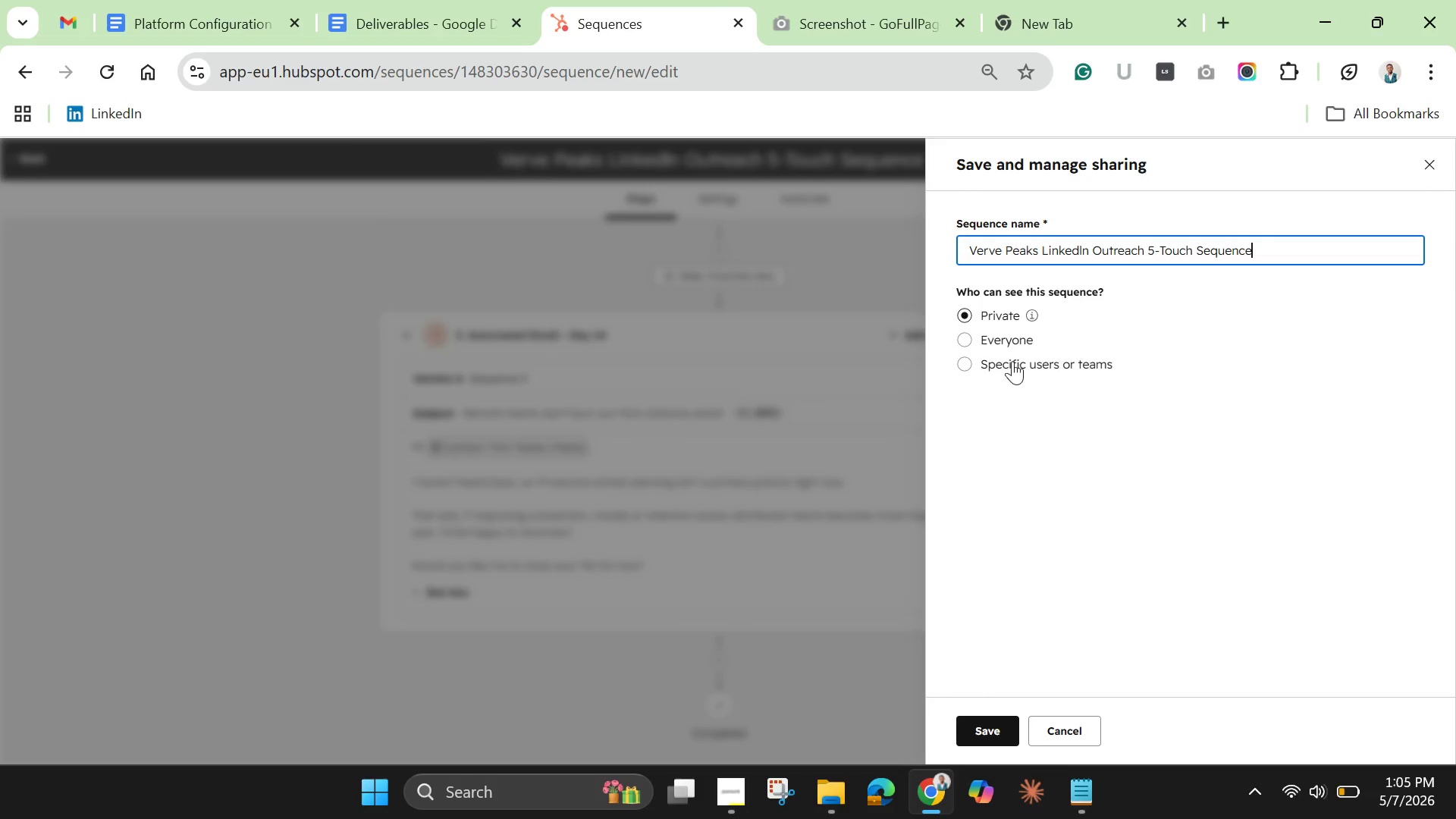 
left_click([1002, 346])
 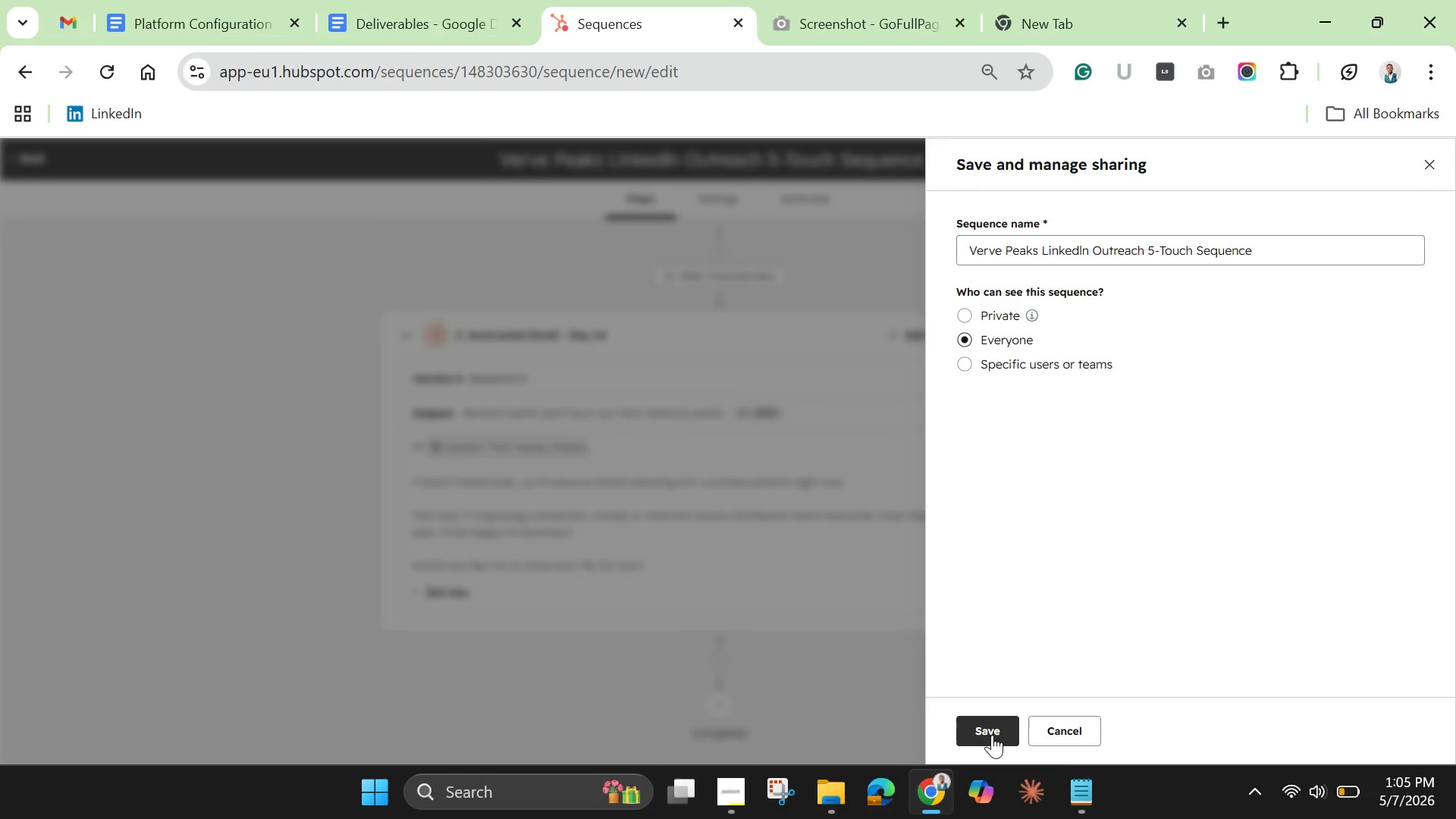 
left_click([992, 735])
 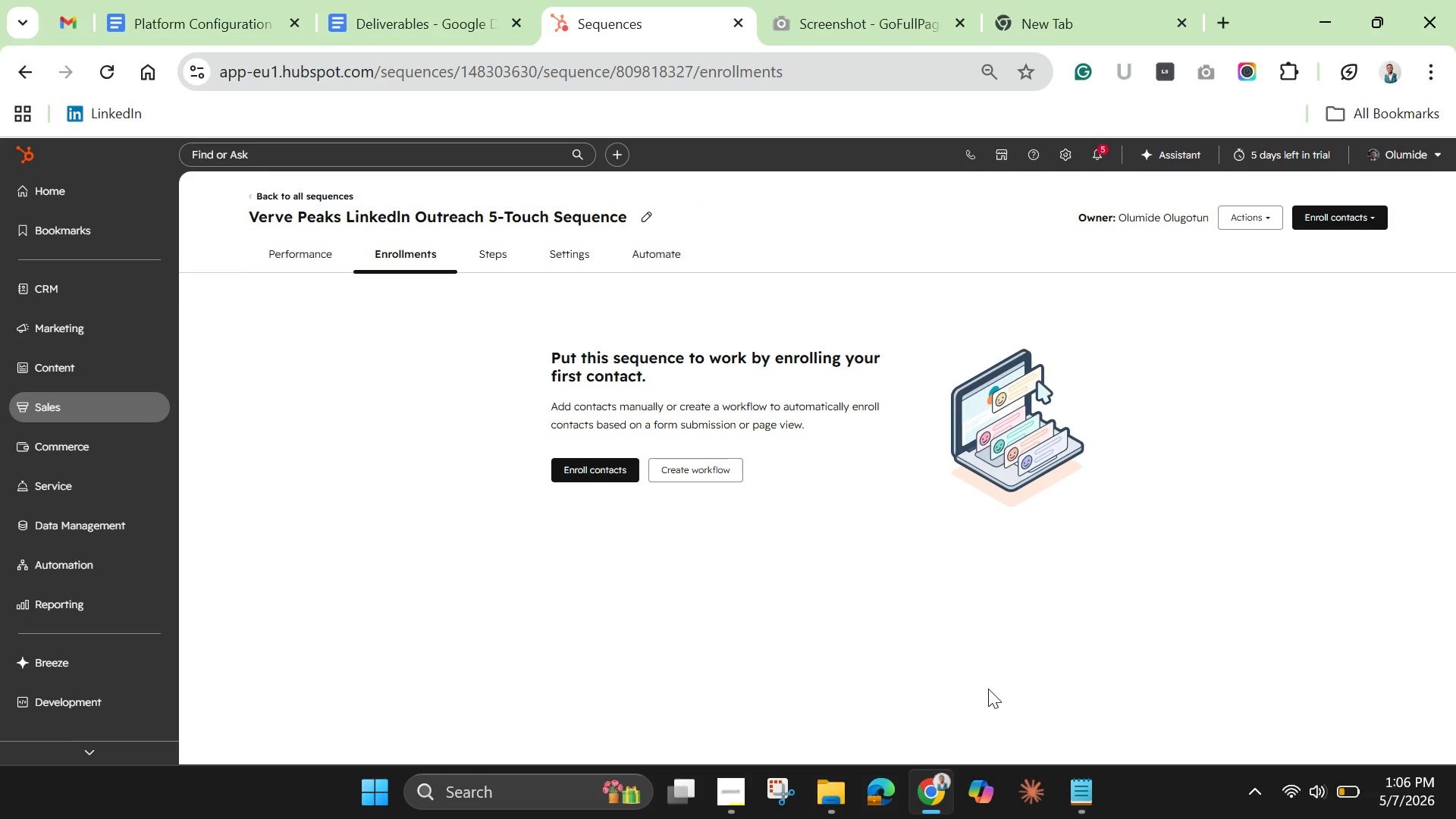 
wait(14.98)
 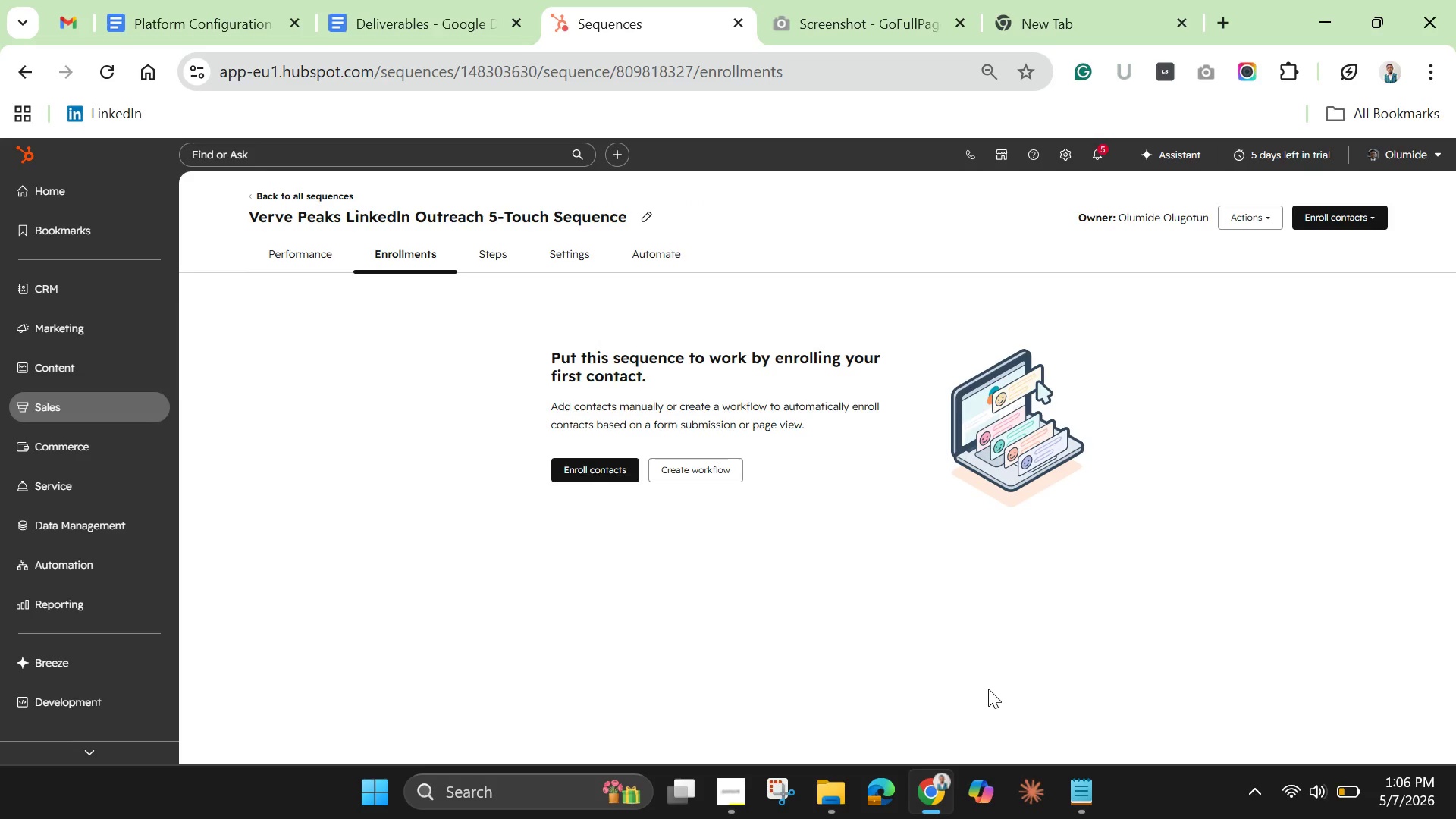 
left_click([74, 559])
 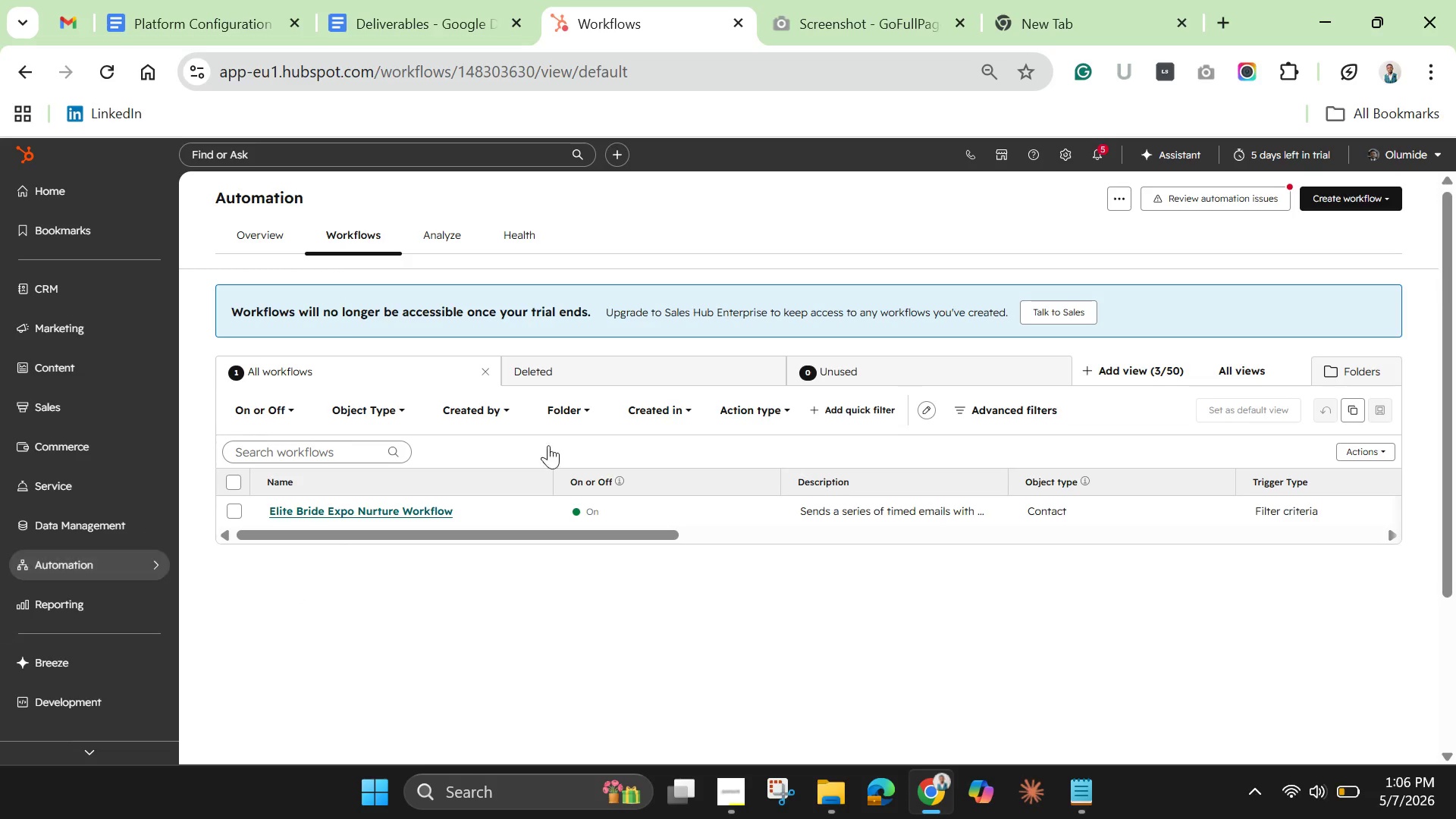 
wait(27.36)
 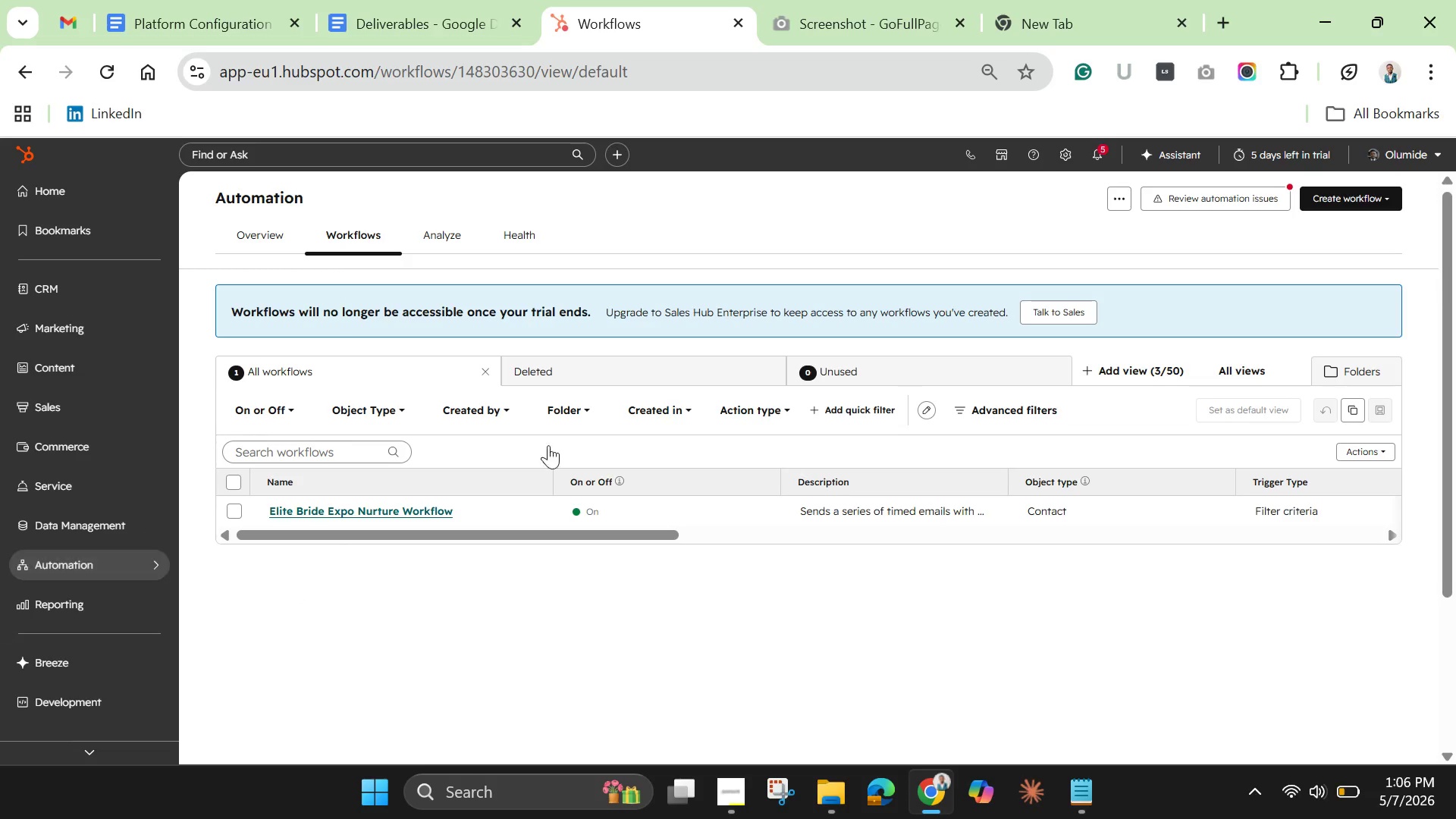 
left_click([237, 510])
 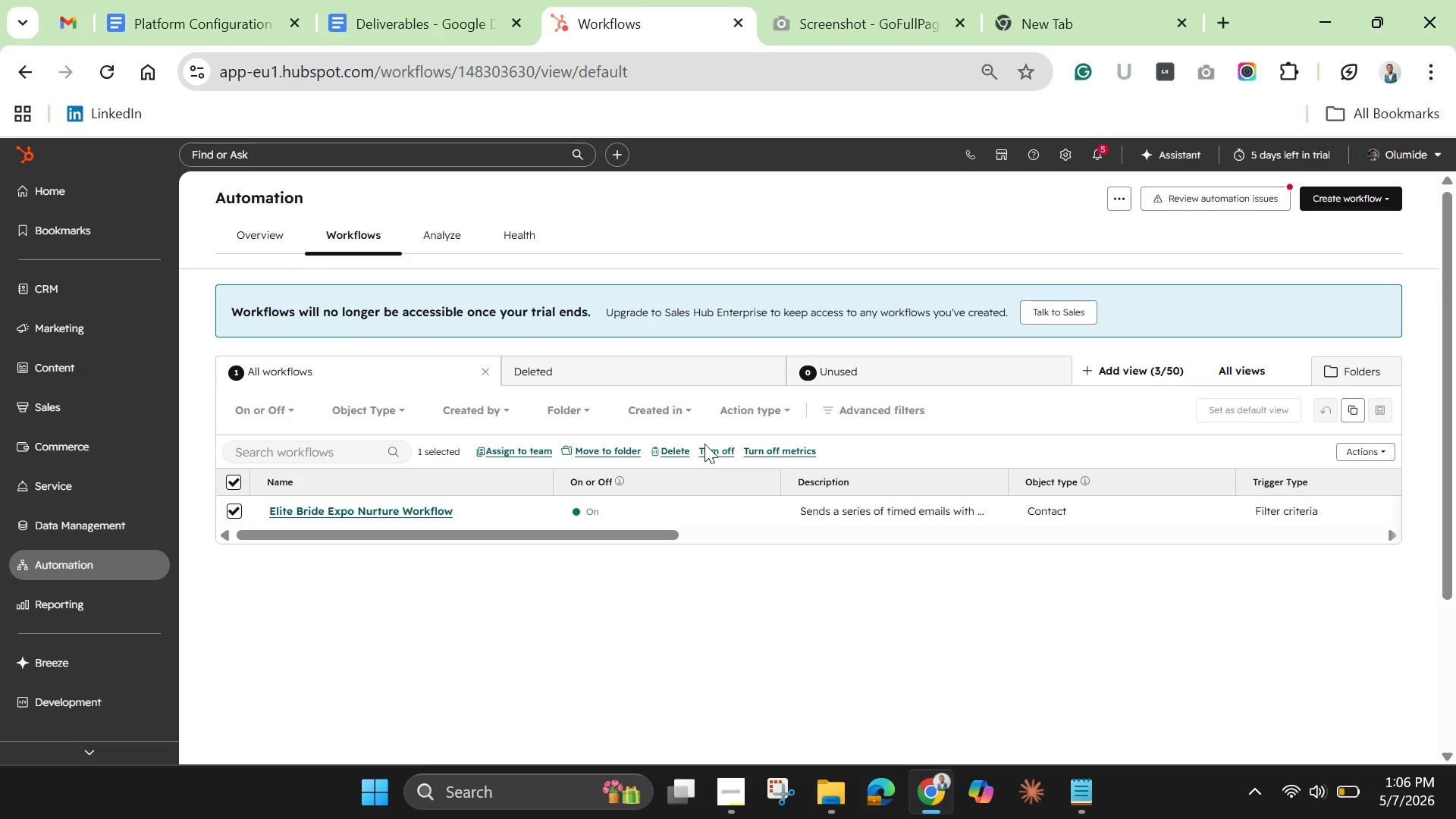 
left_click([673, 450])
 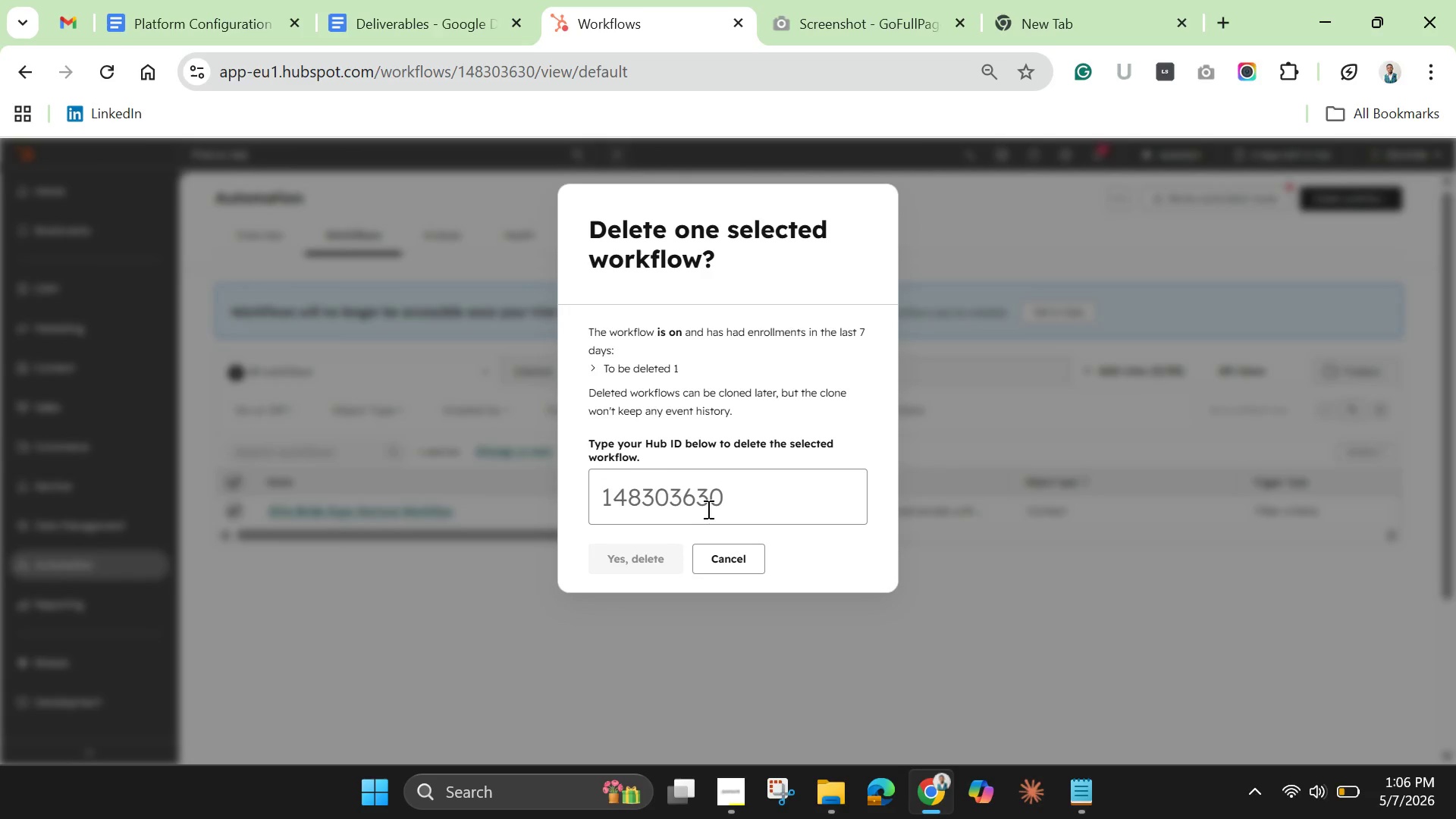 
left_click([701, 501])
 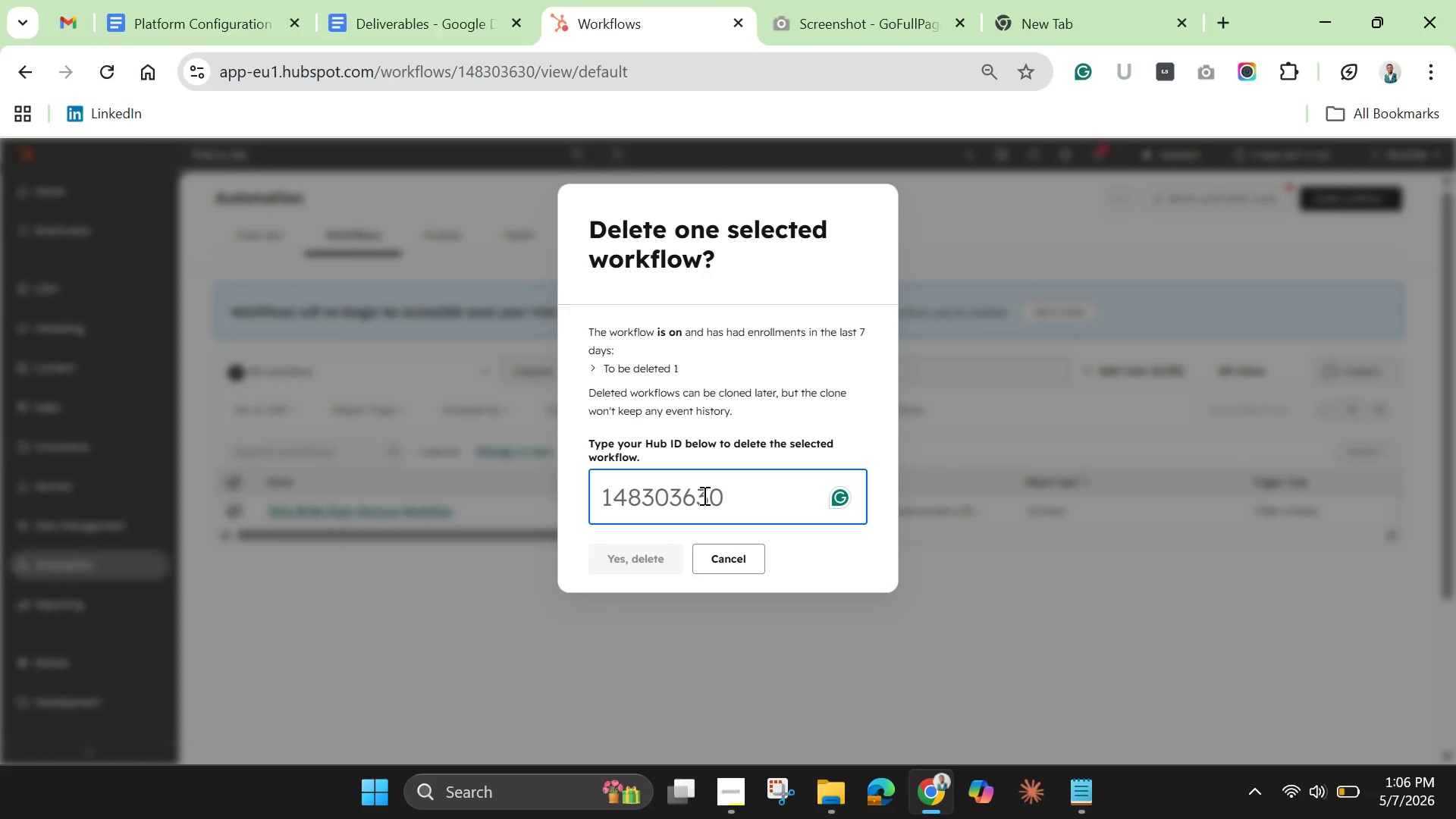 
key(1)
 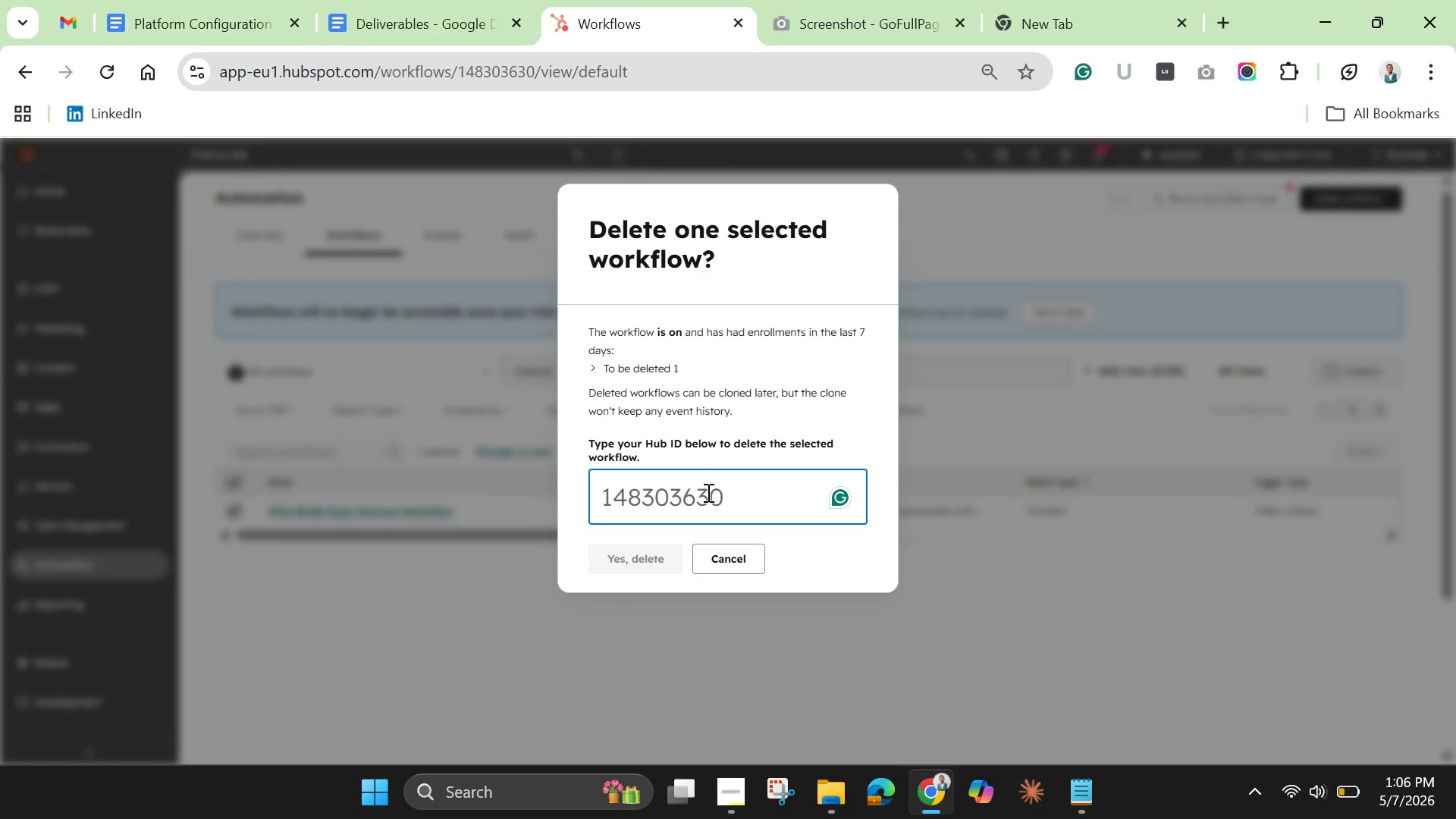 
type(4830630)
 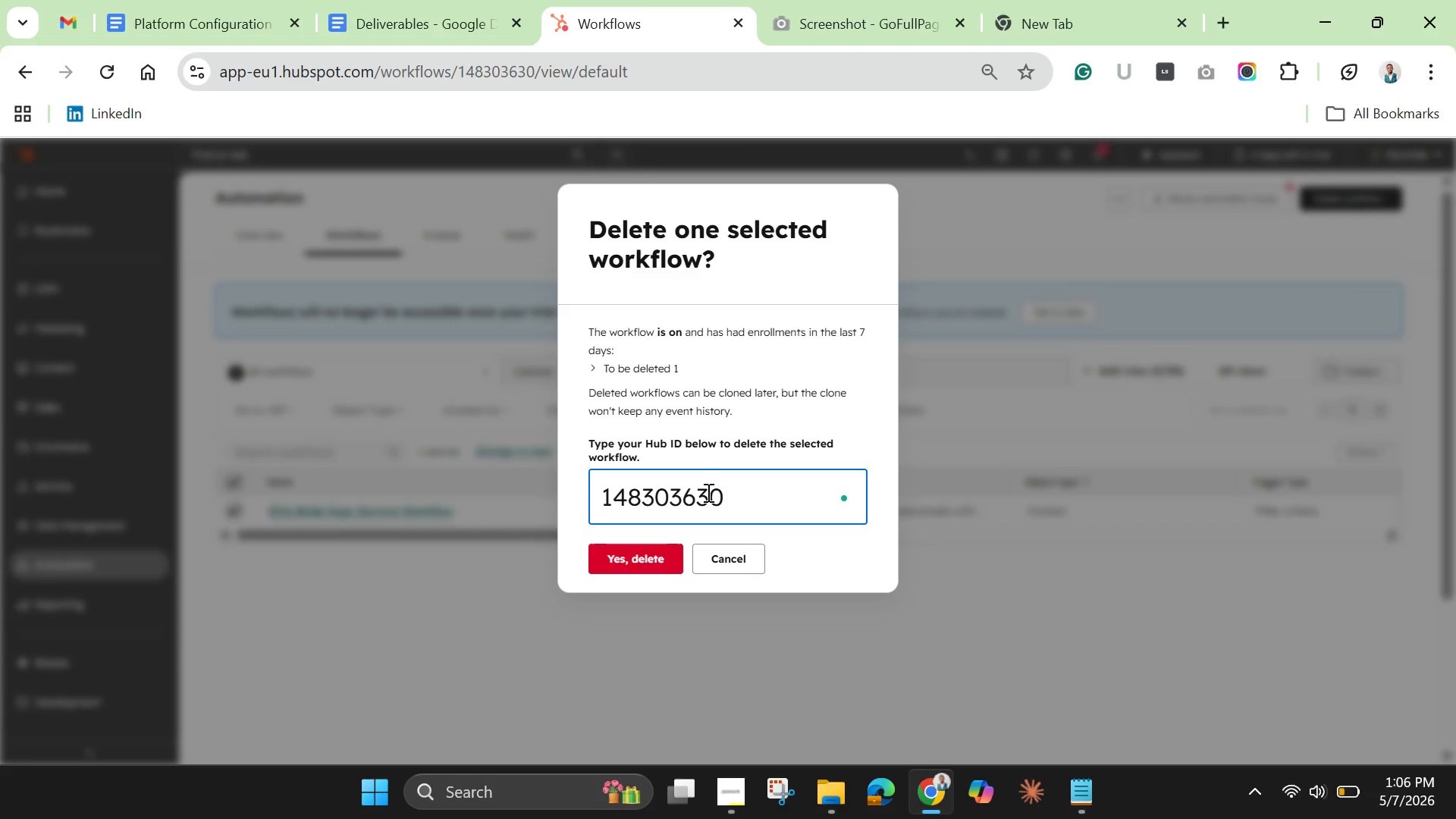 
left_click([644, 572])
 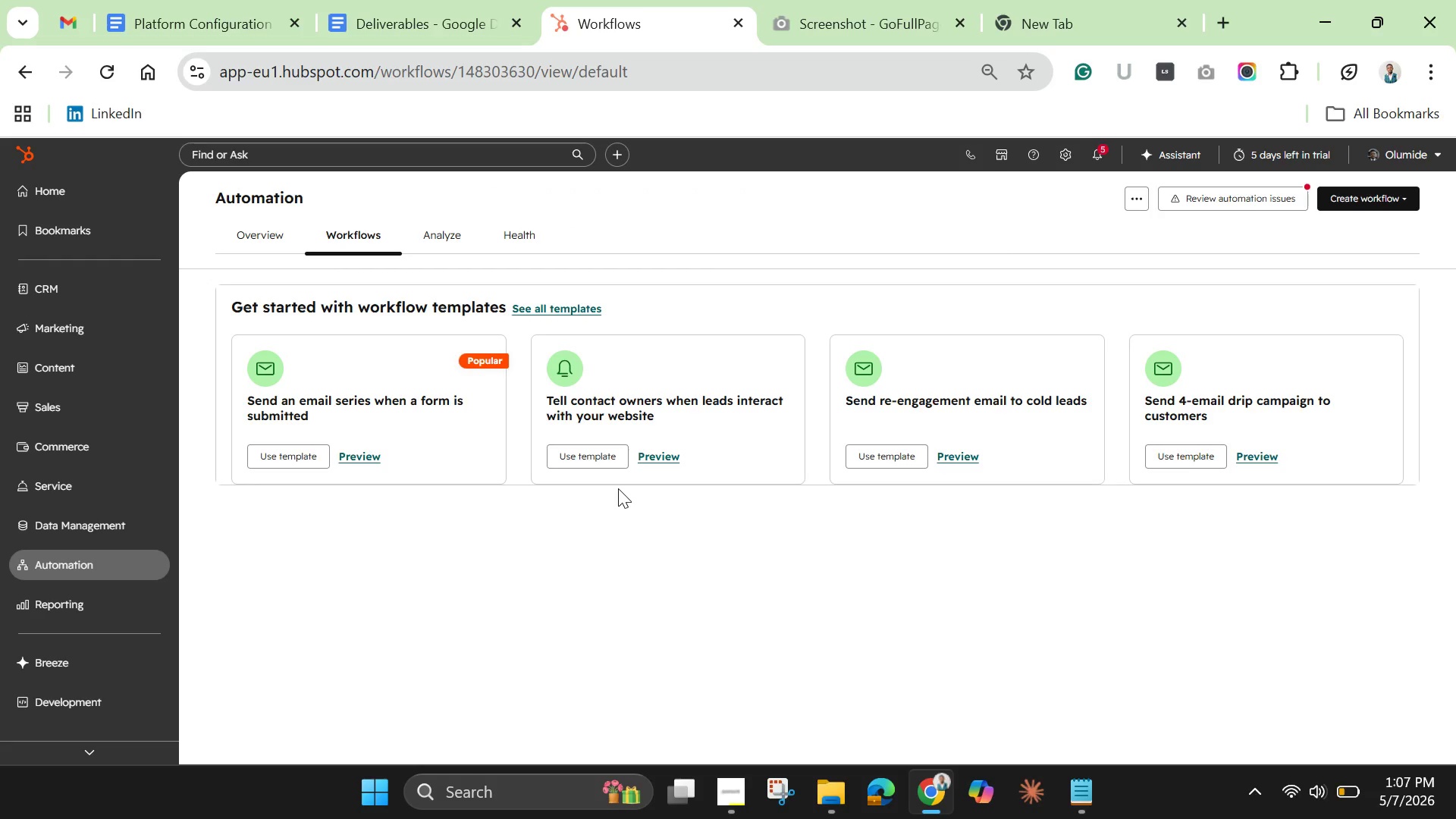 
wait(7.95)
 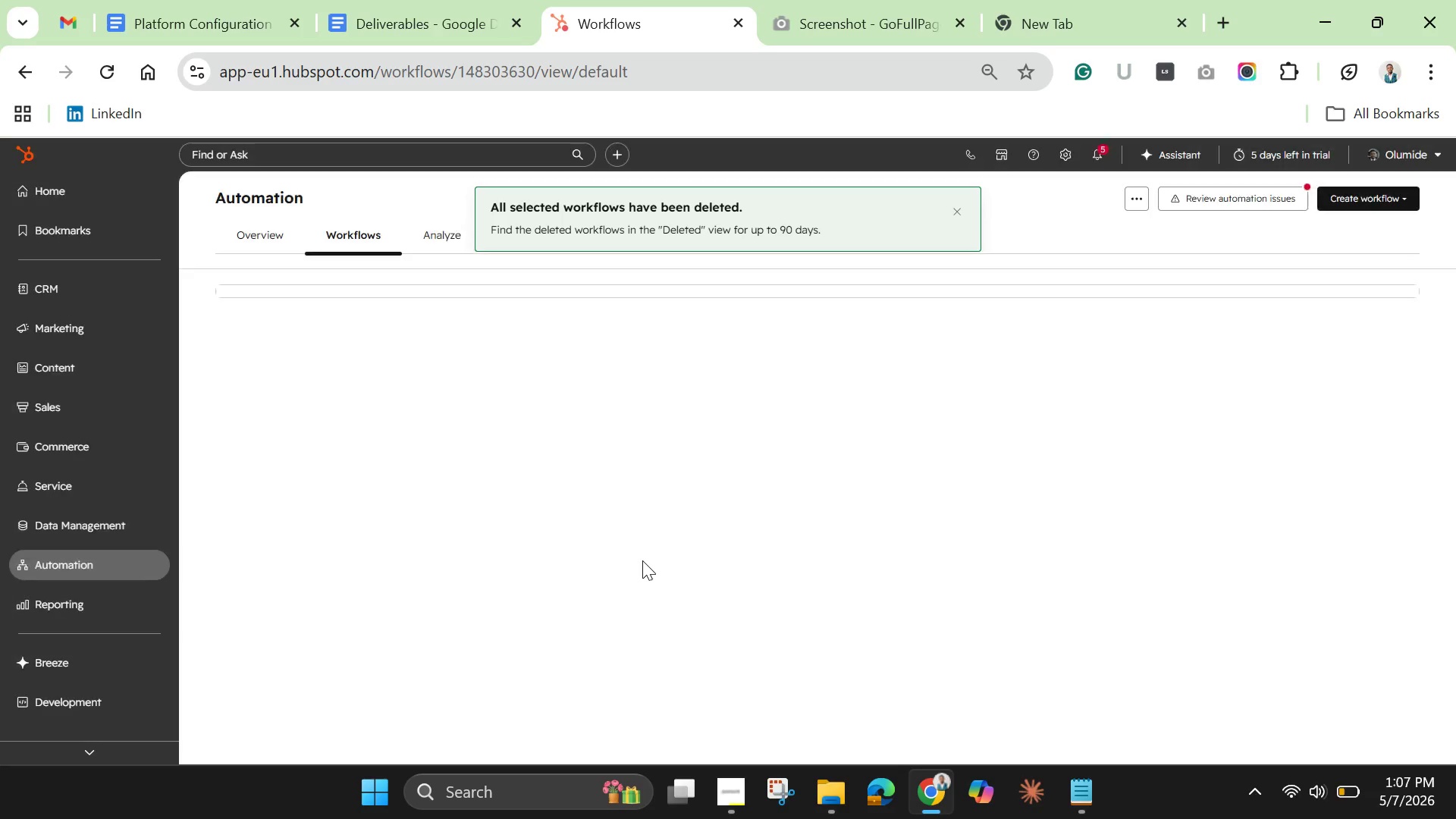 
left_click([1354, 198])
 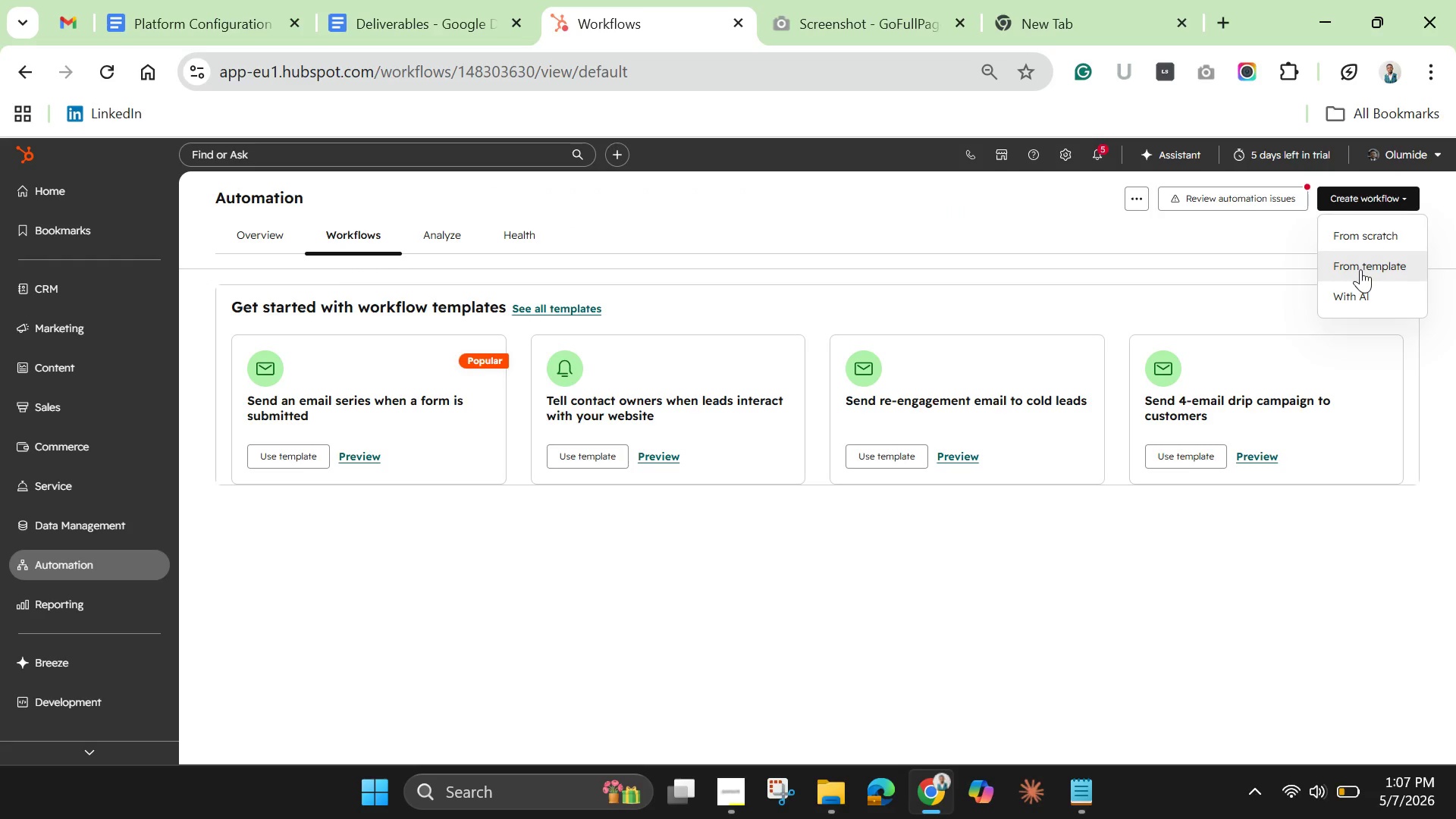 
wait(5.97)
 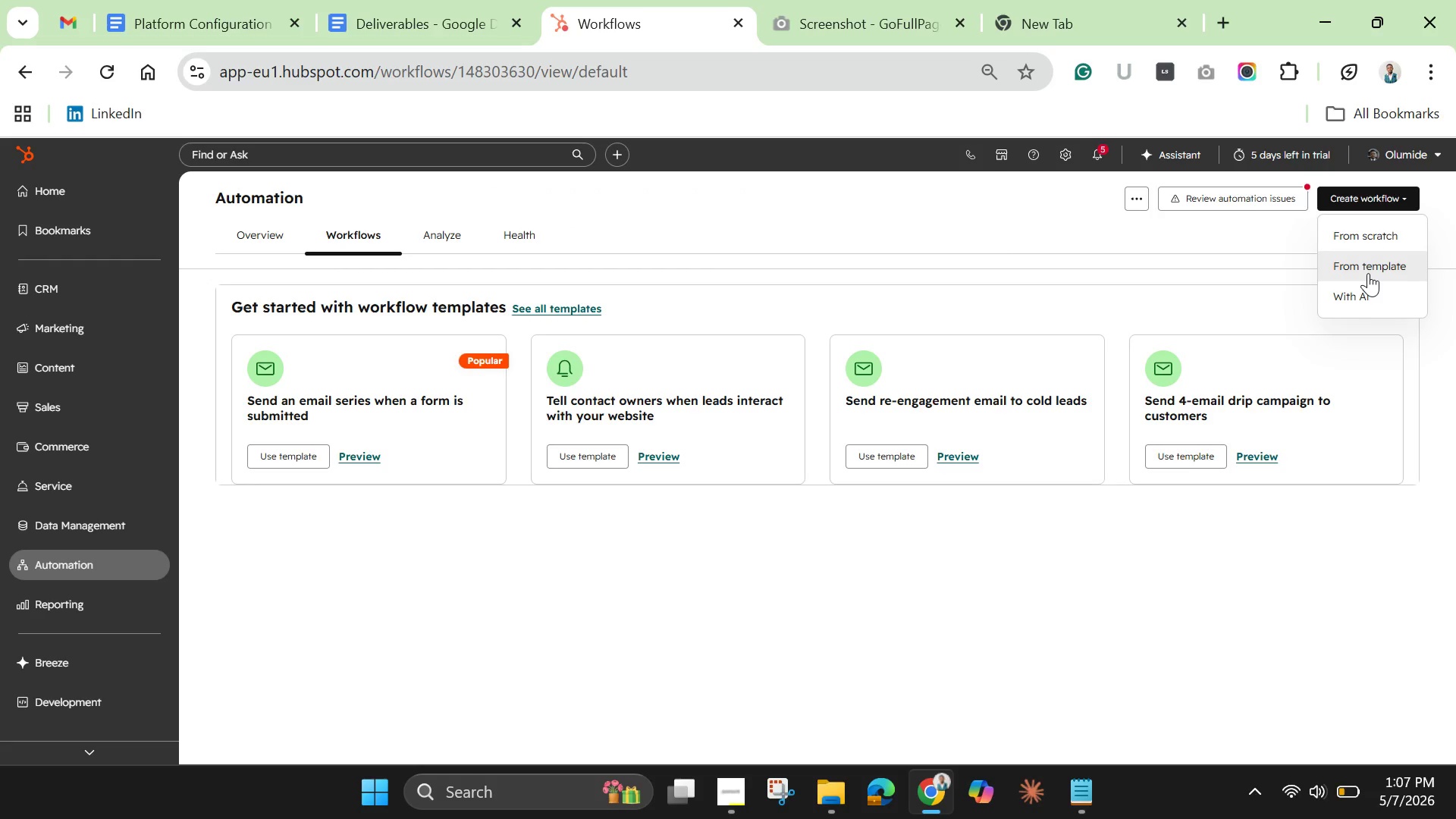 
left_click([1353, 240])
 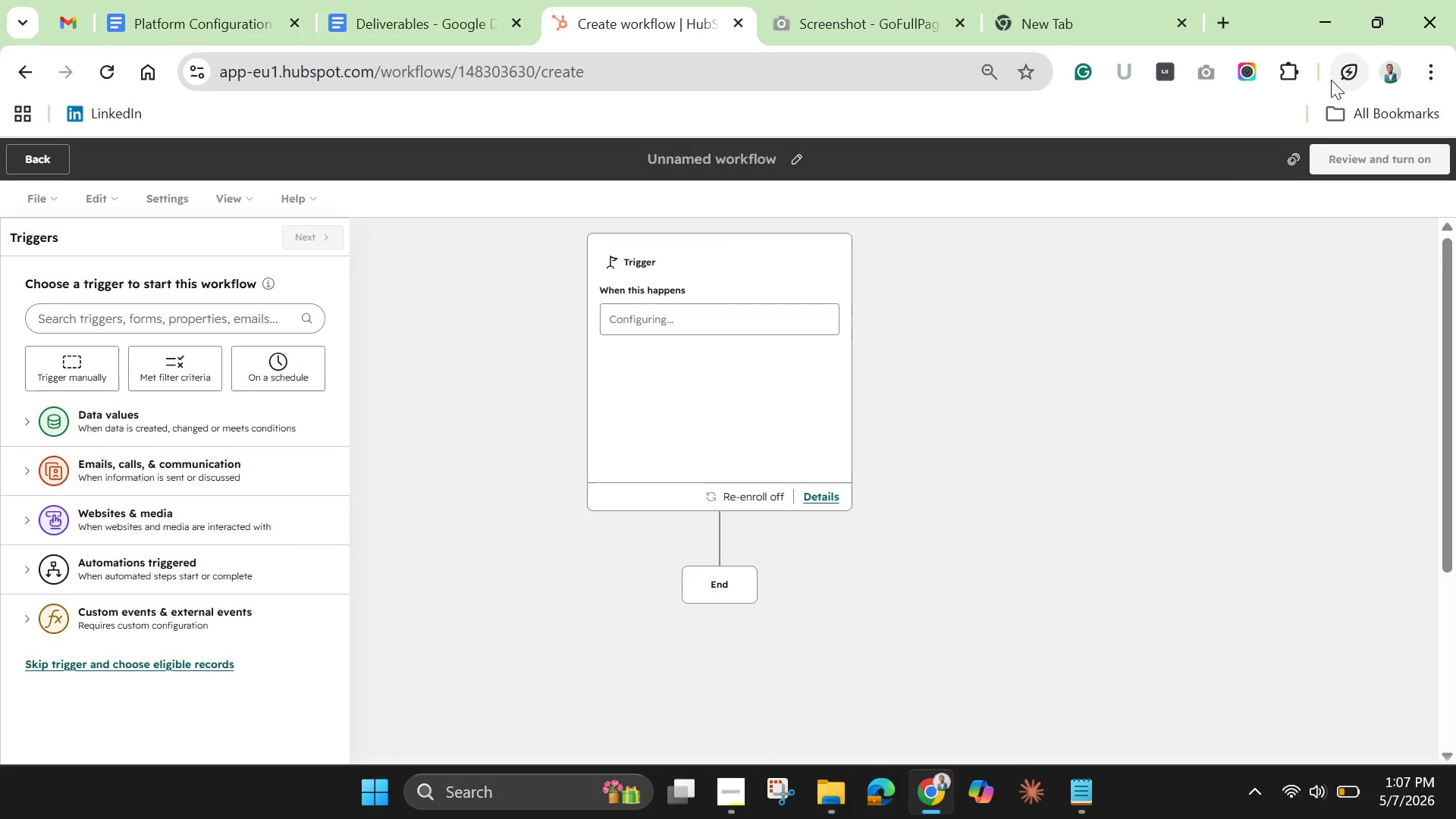 
wait(39.78)
 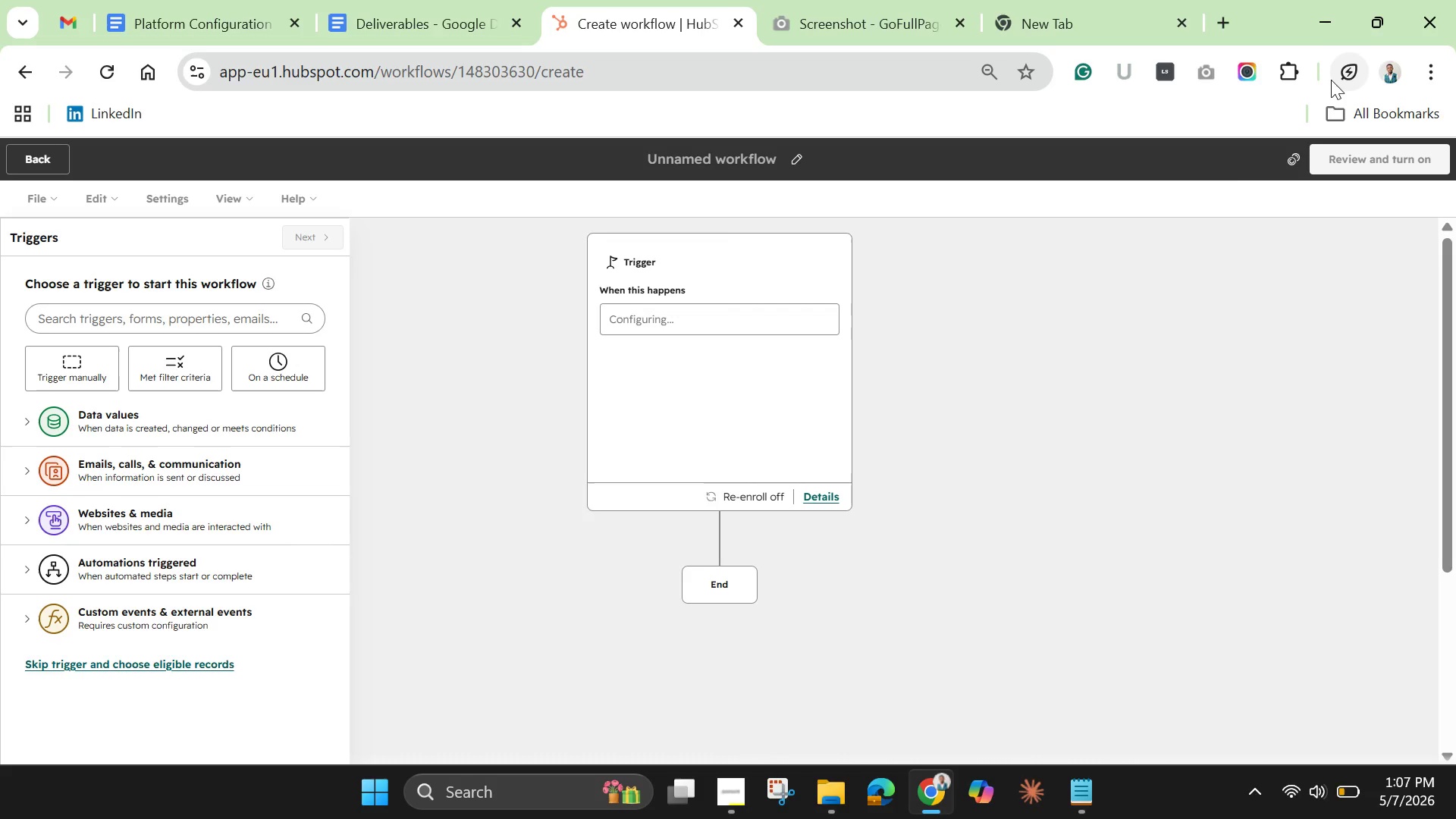 
left_click([717, 153])
 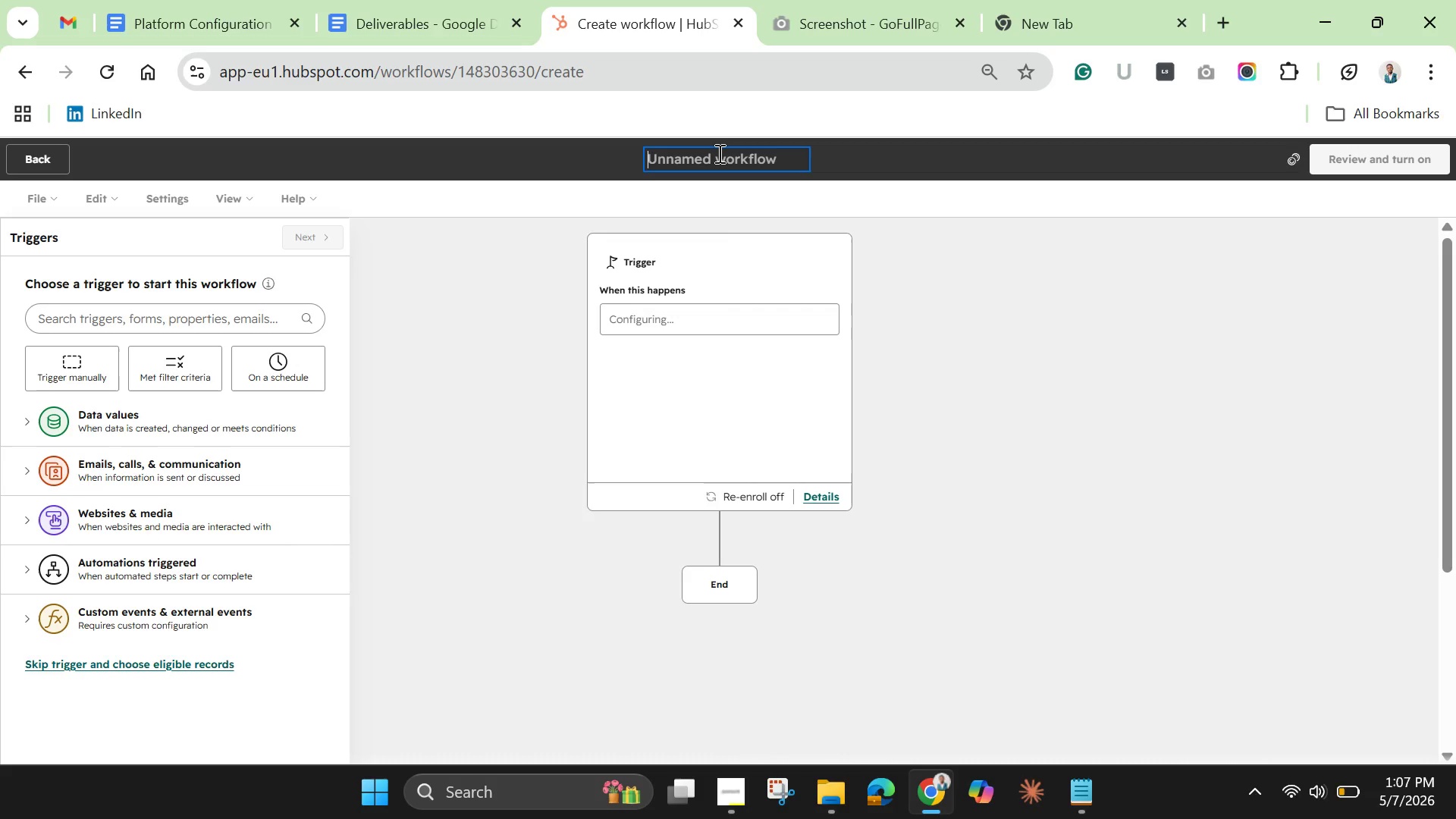 
type(Linkedln Sequeb)
key(Backspace)
type(nce )
 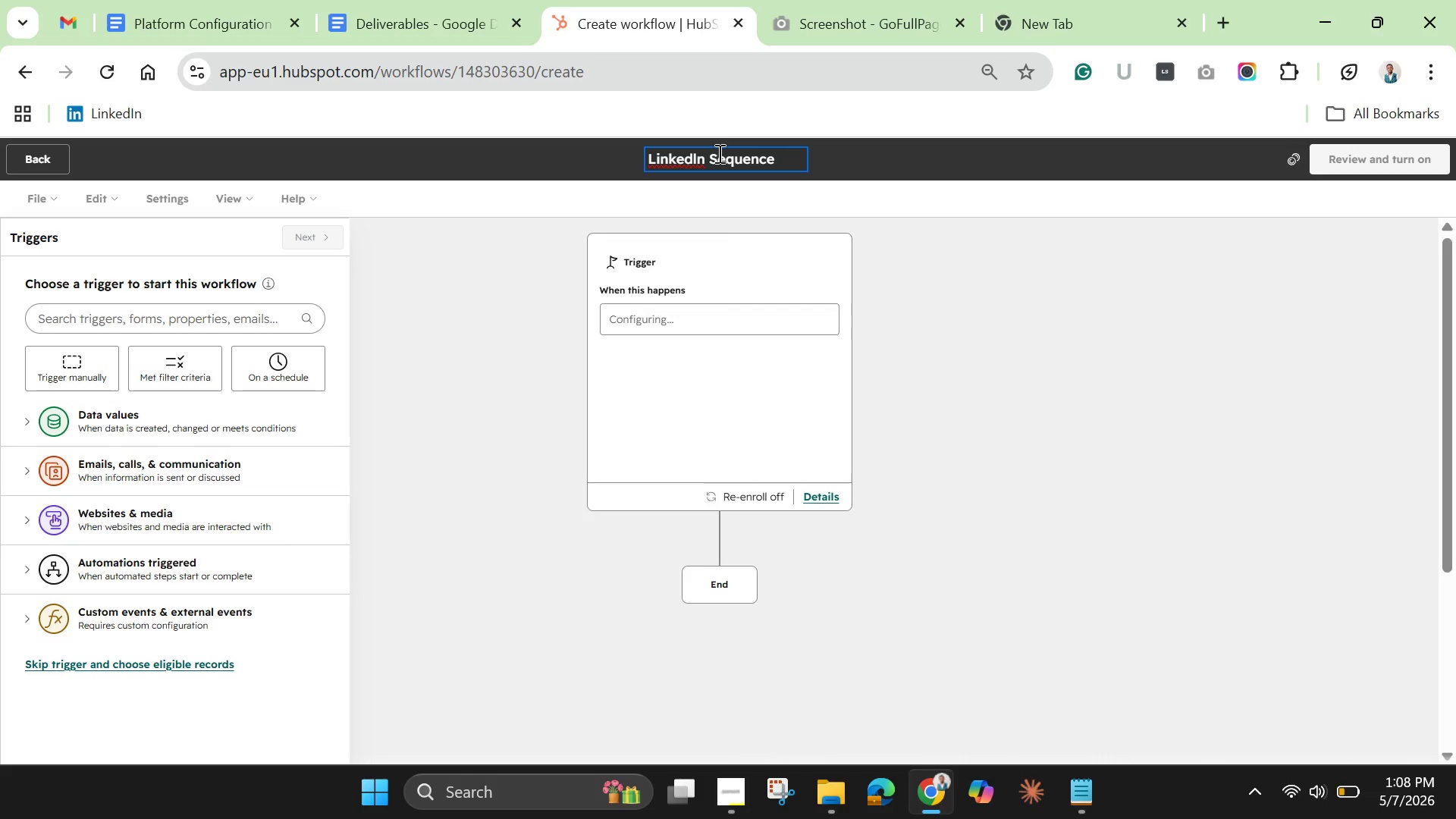 
type(Repky)
key(Backspace)
key(Backspace)
type(ly - SDQ)
key(Backspace)
key(Backspace)
type(g)
key(Backspace)
type(QL Workflow)
 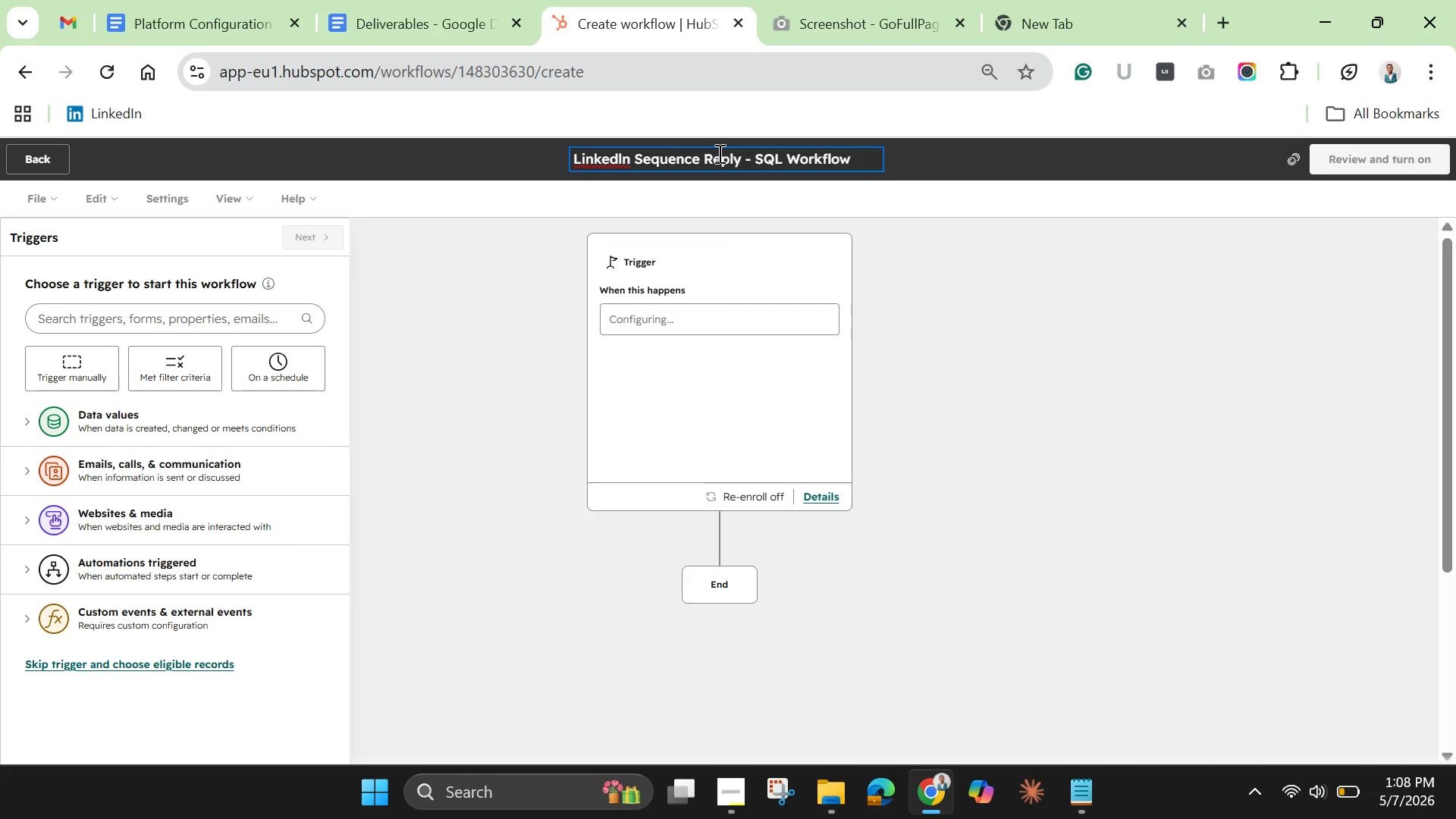 
wait(24.77)
 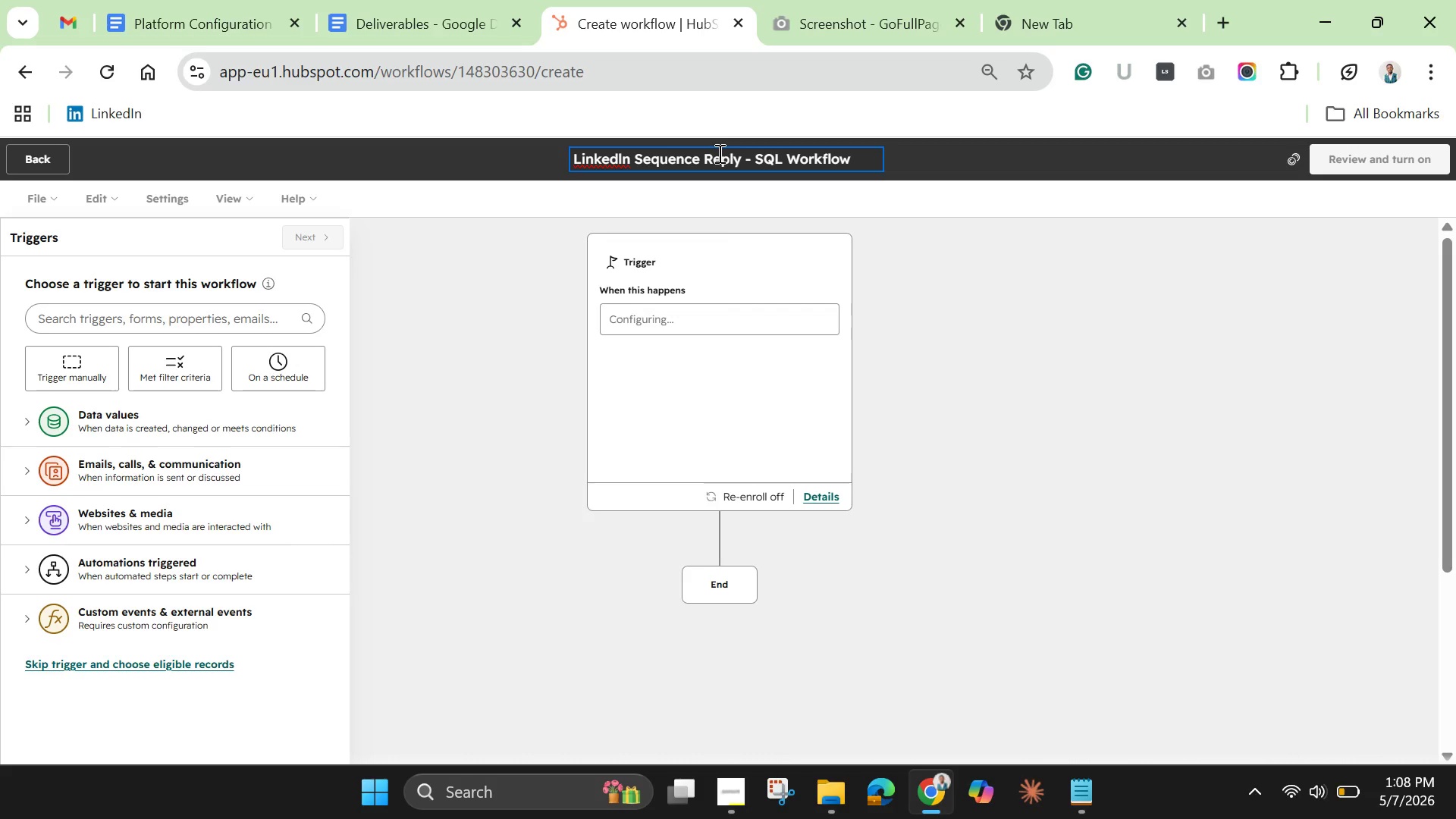 
left_click([563, 516])
 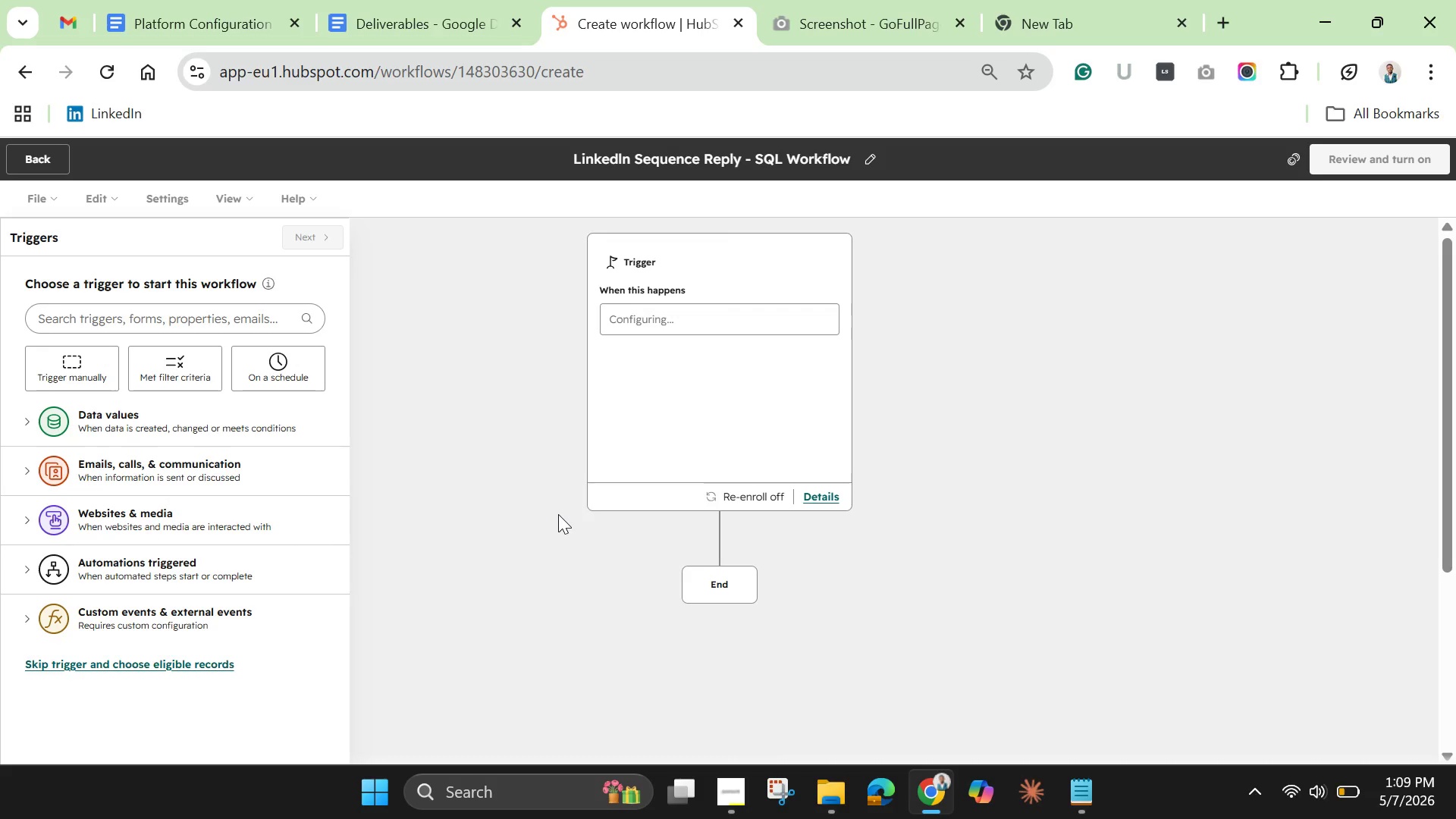 
wait(17.39)
 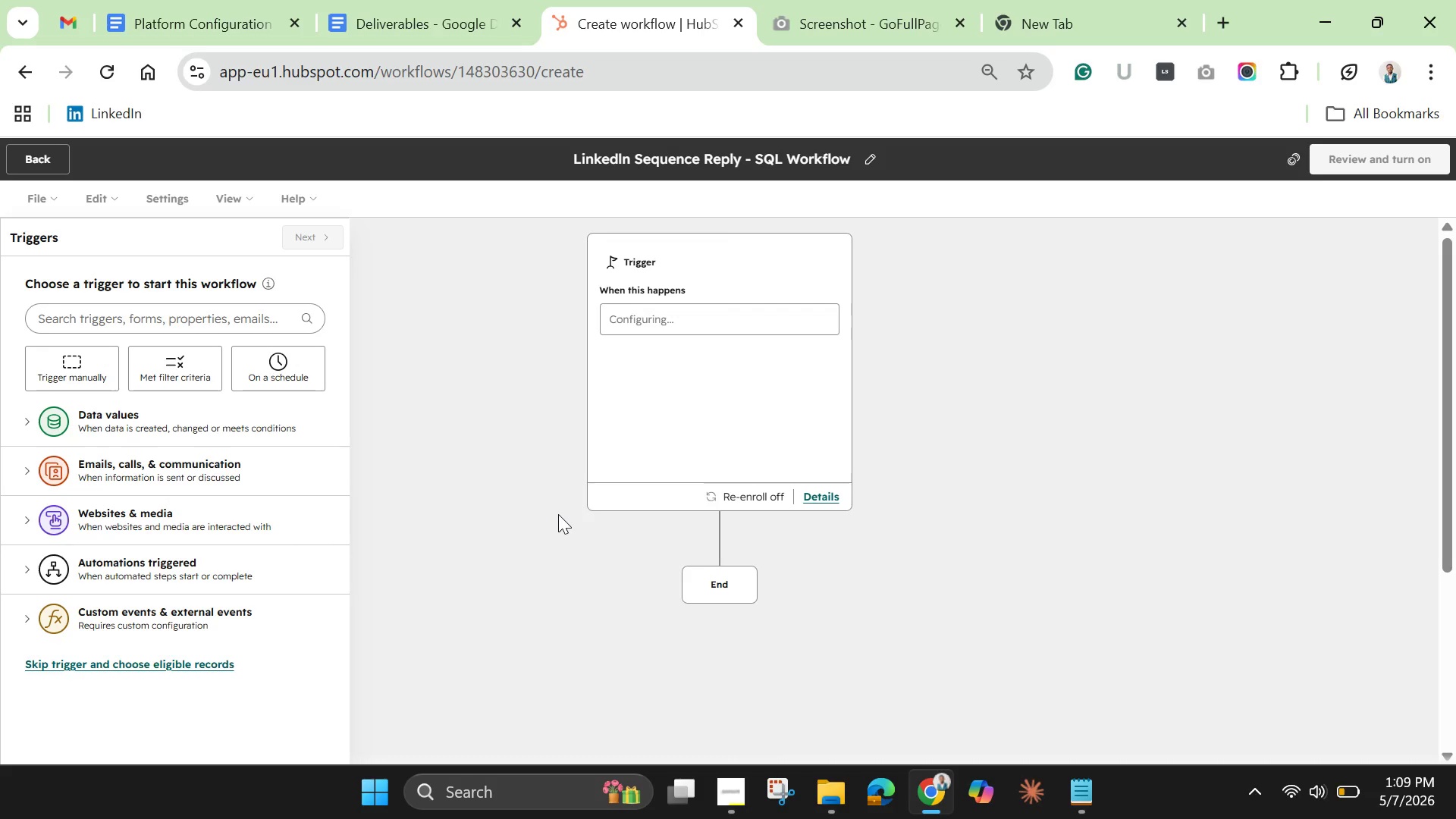 
left_click([163, 322])
 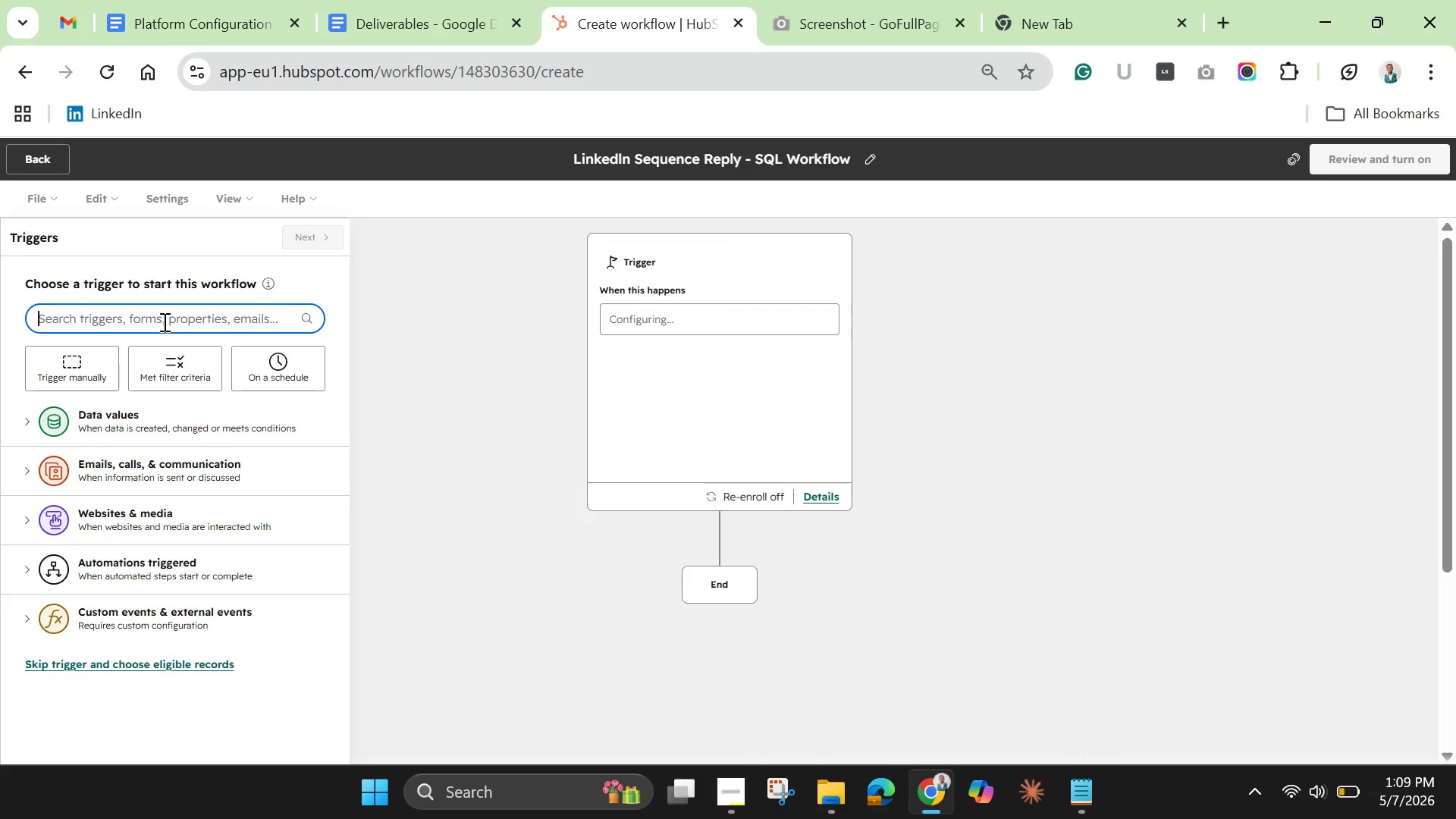 
type(se)
 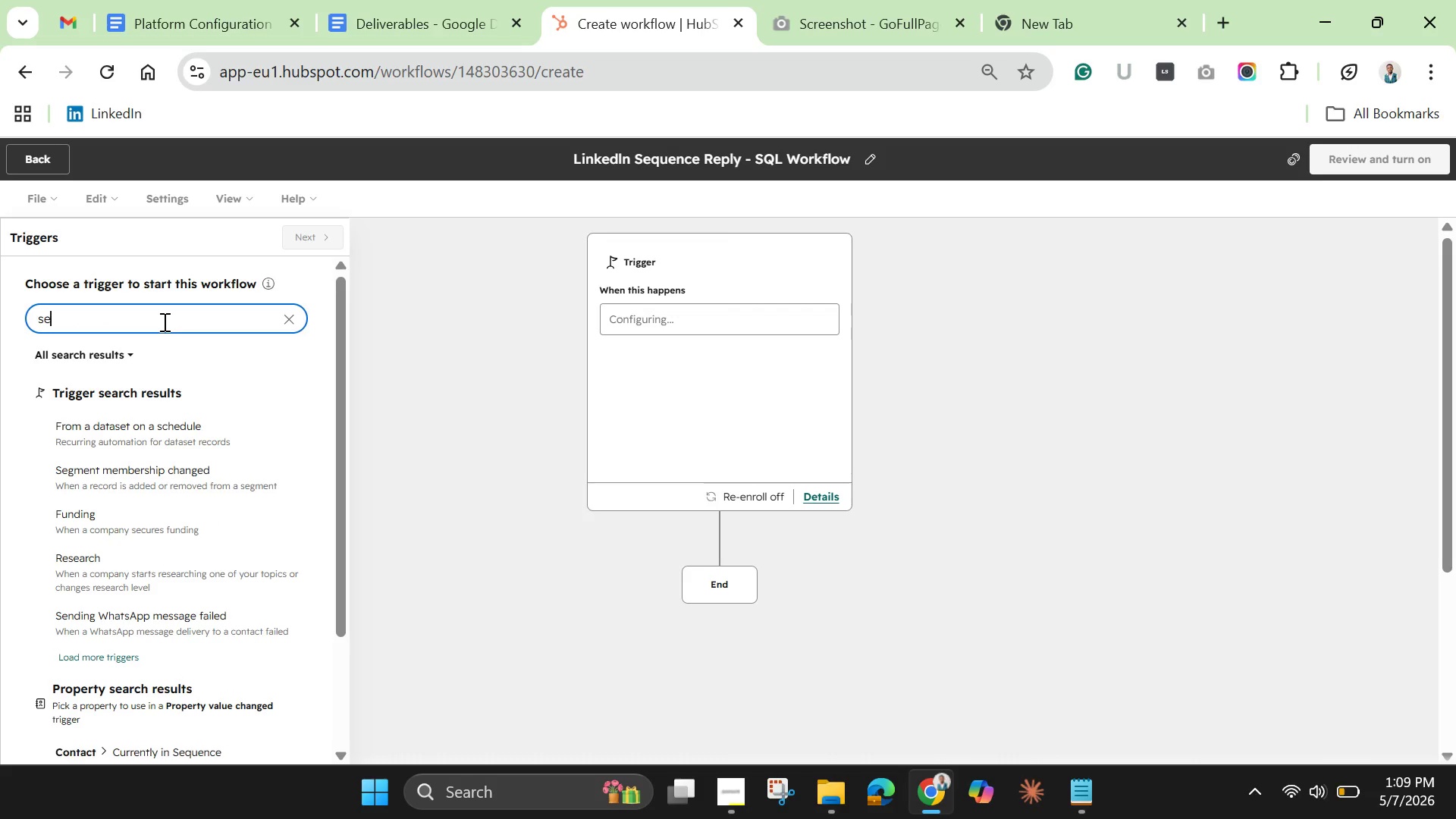 
hold_key(key=Q, duration=0.42)
 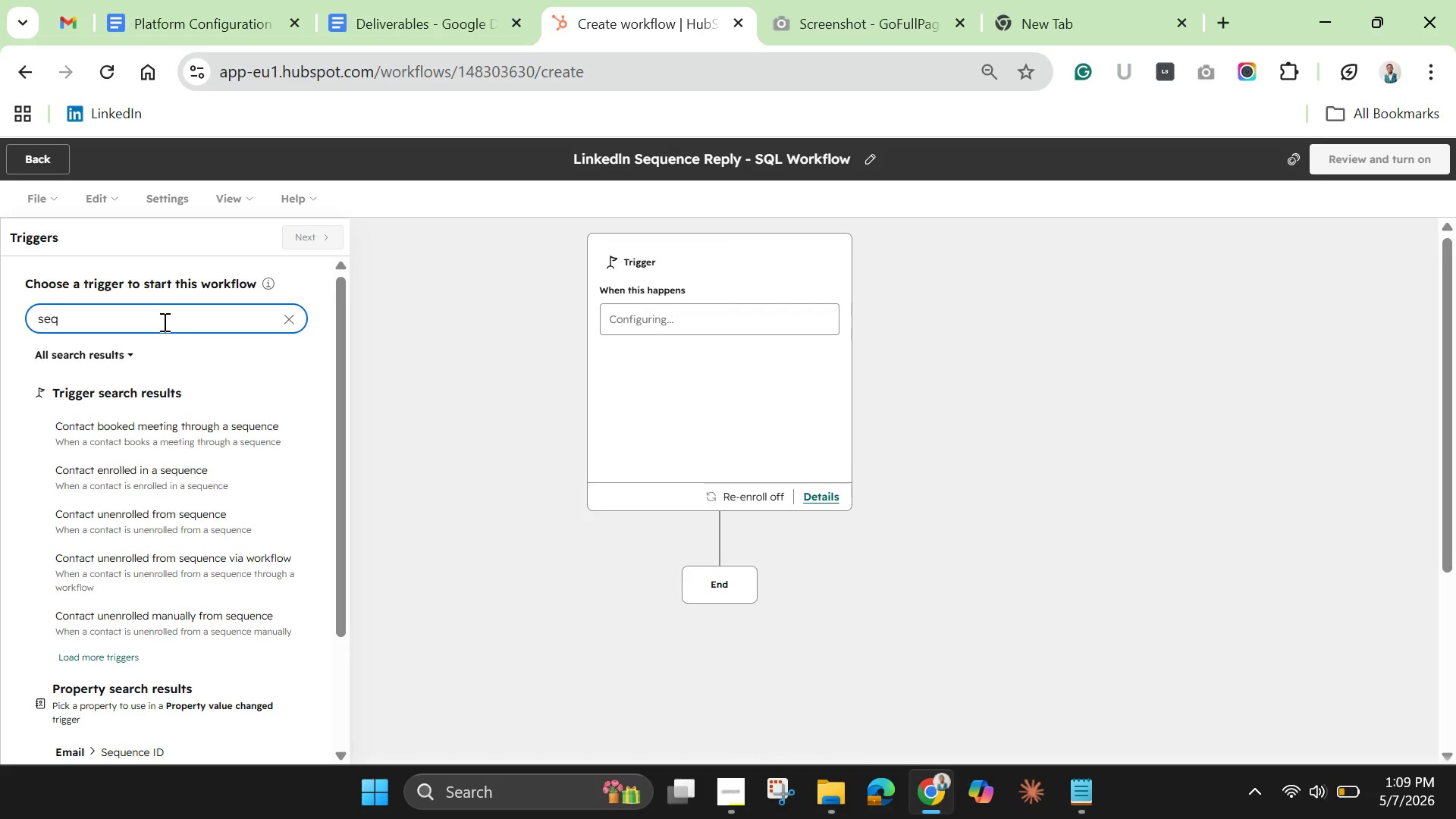 
wait(15.69)
 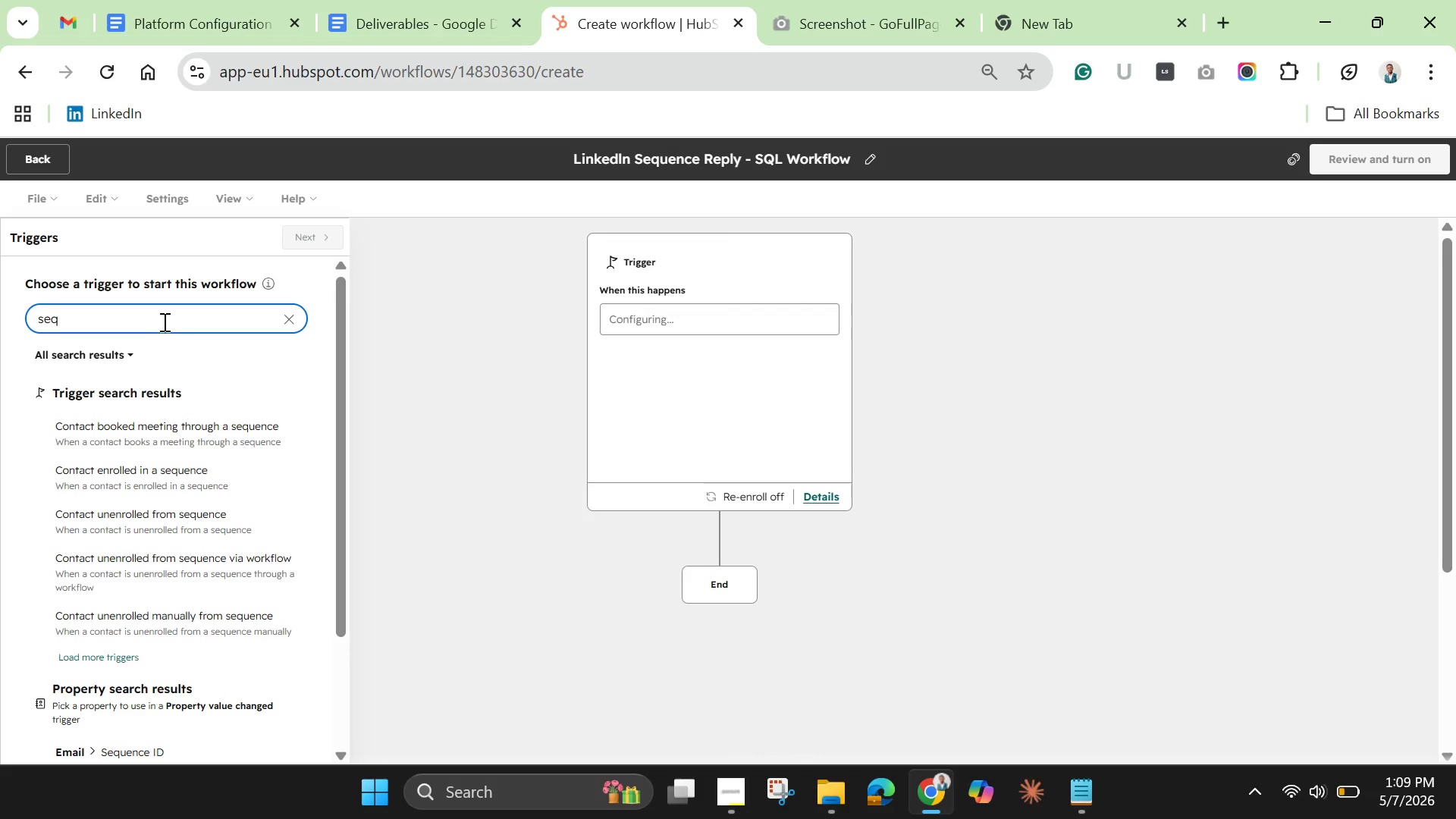 
hold_key(key=Backspace, duration=0.95)
 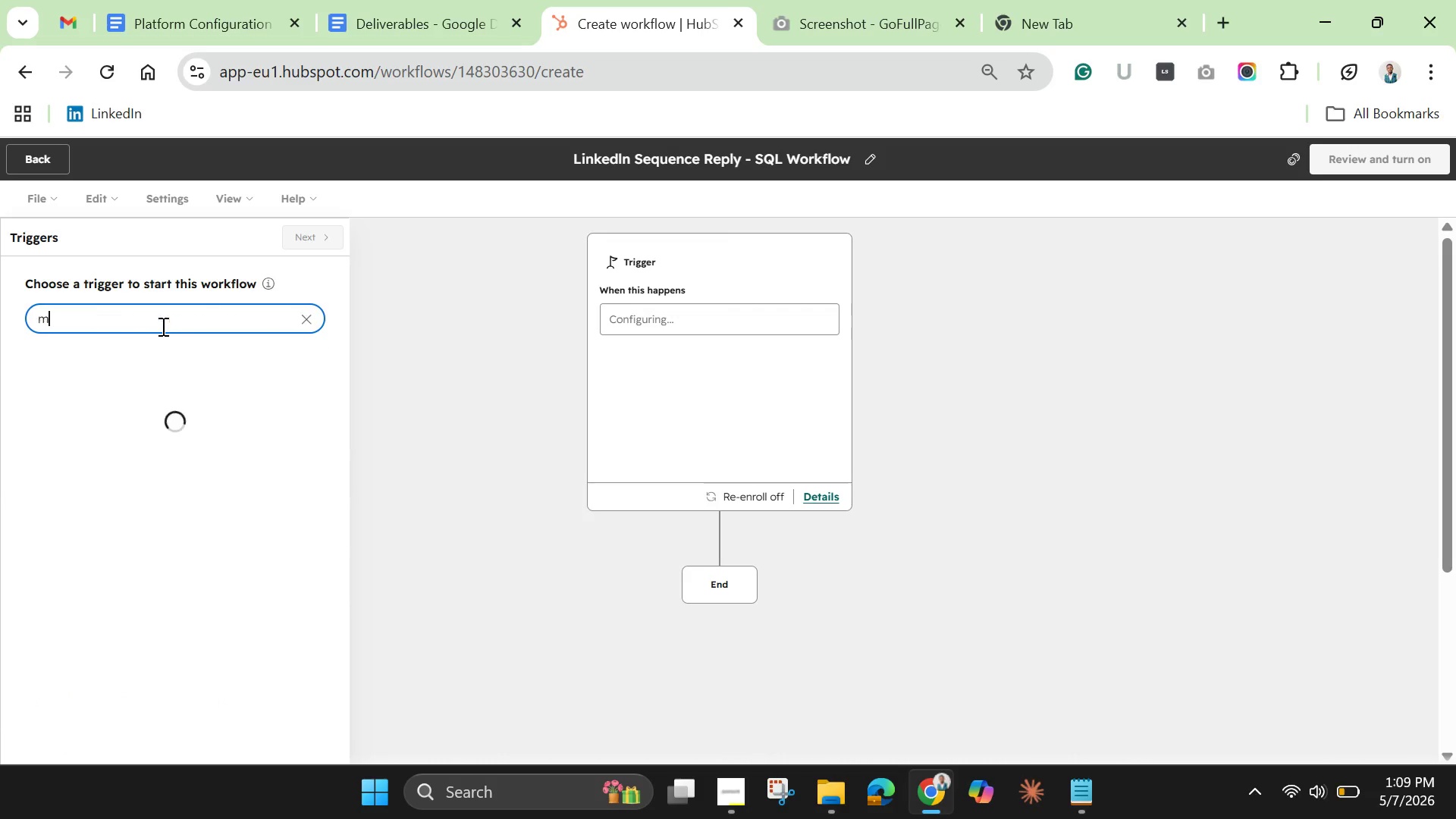 
hold_key(key=Backspace, duration=20.25)
 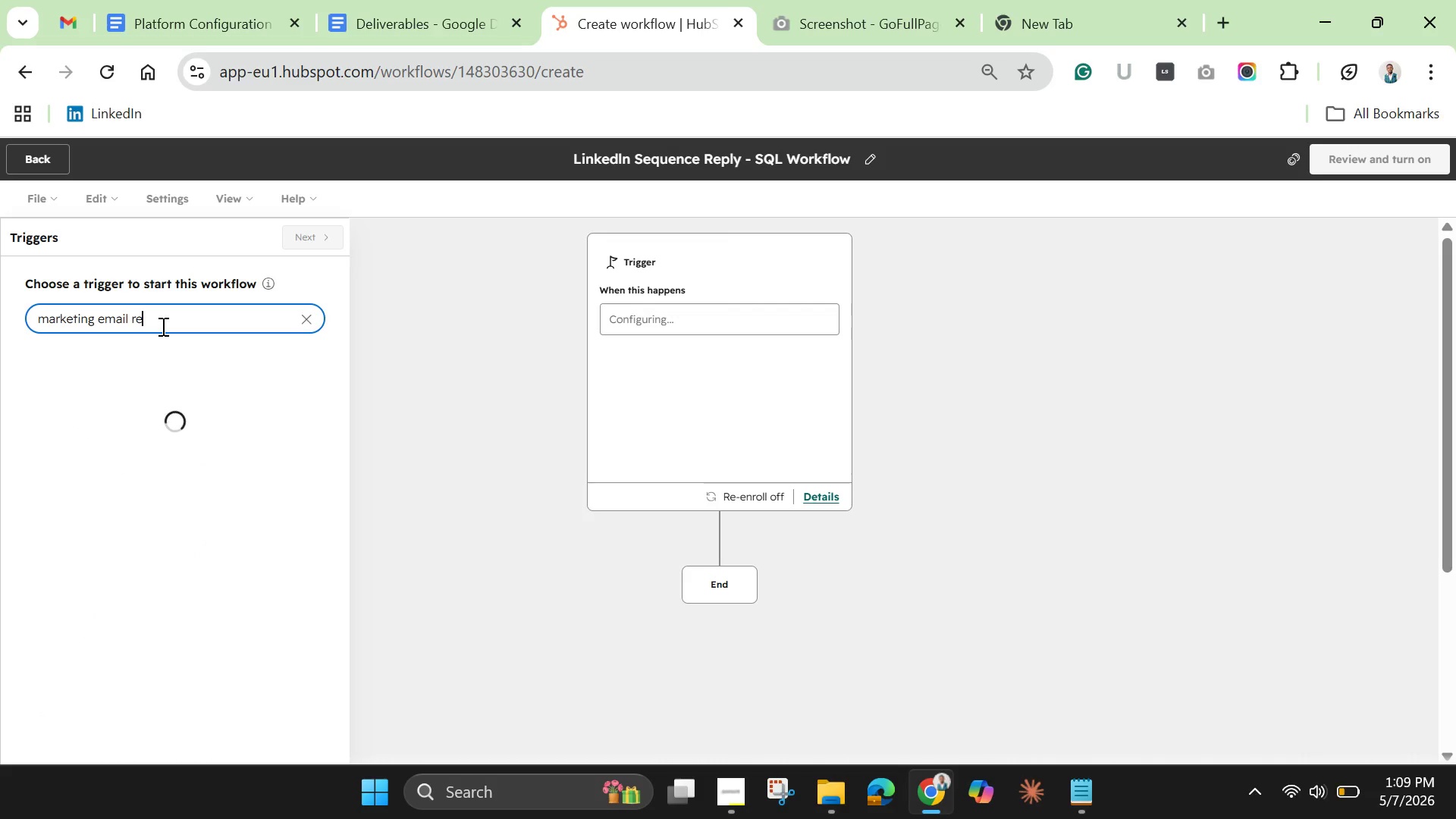 
type(marketing )
 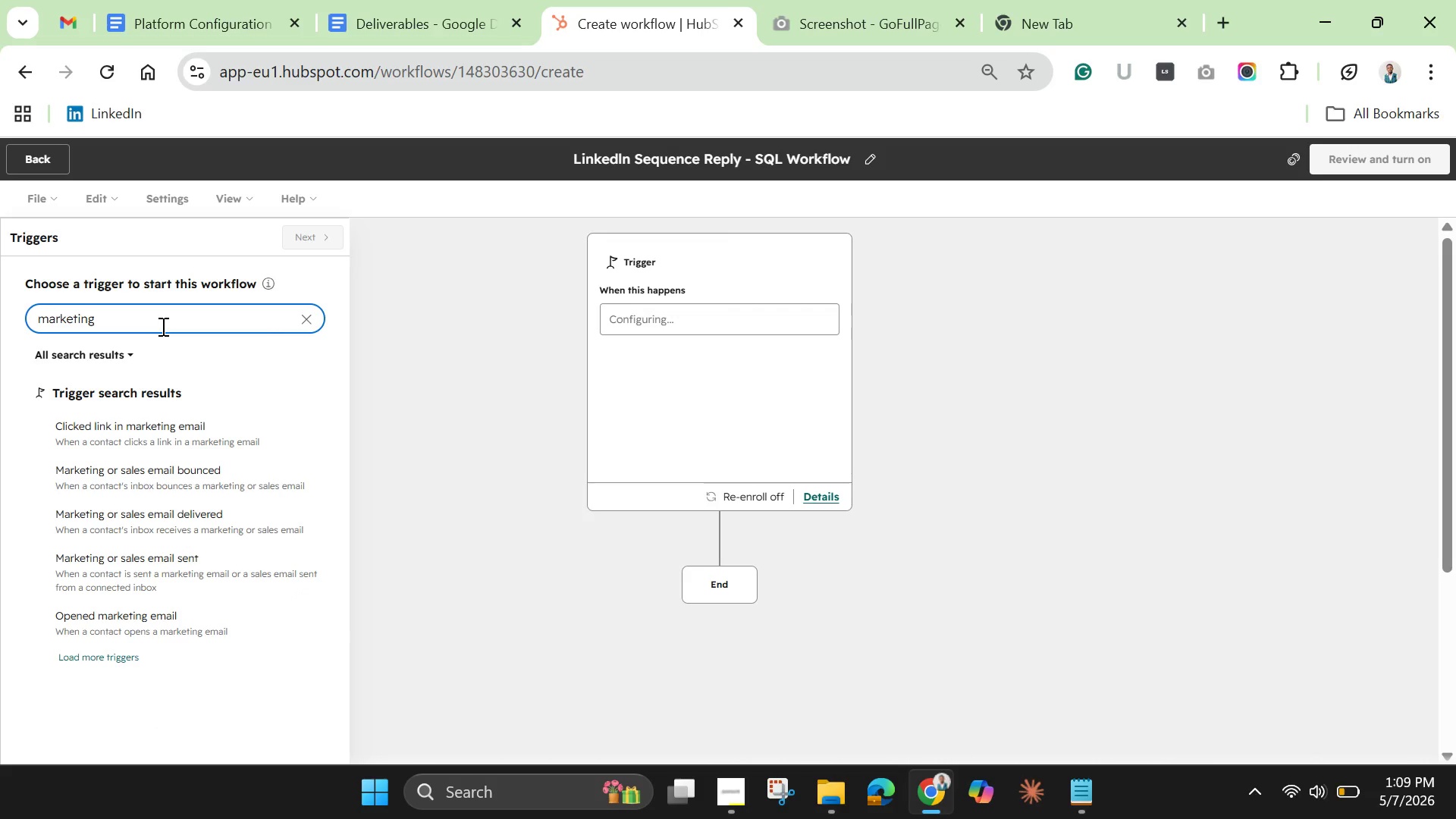 
type(email rell)
 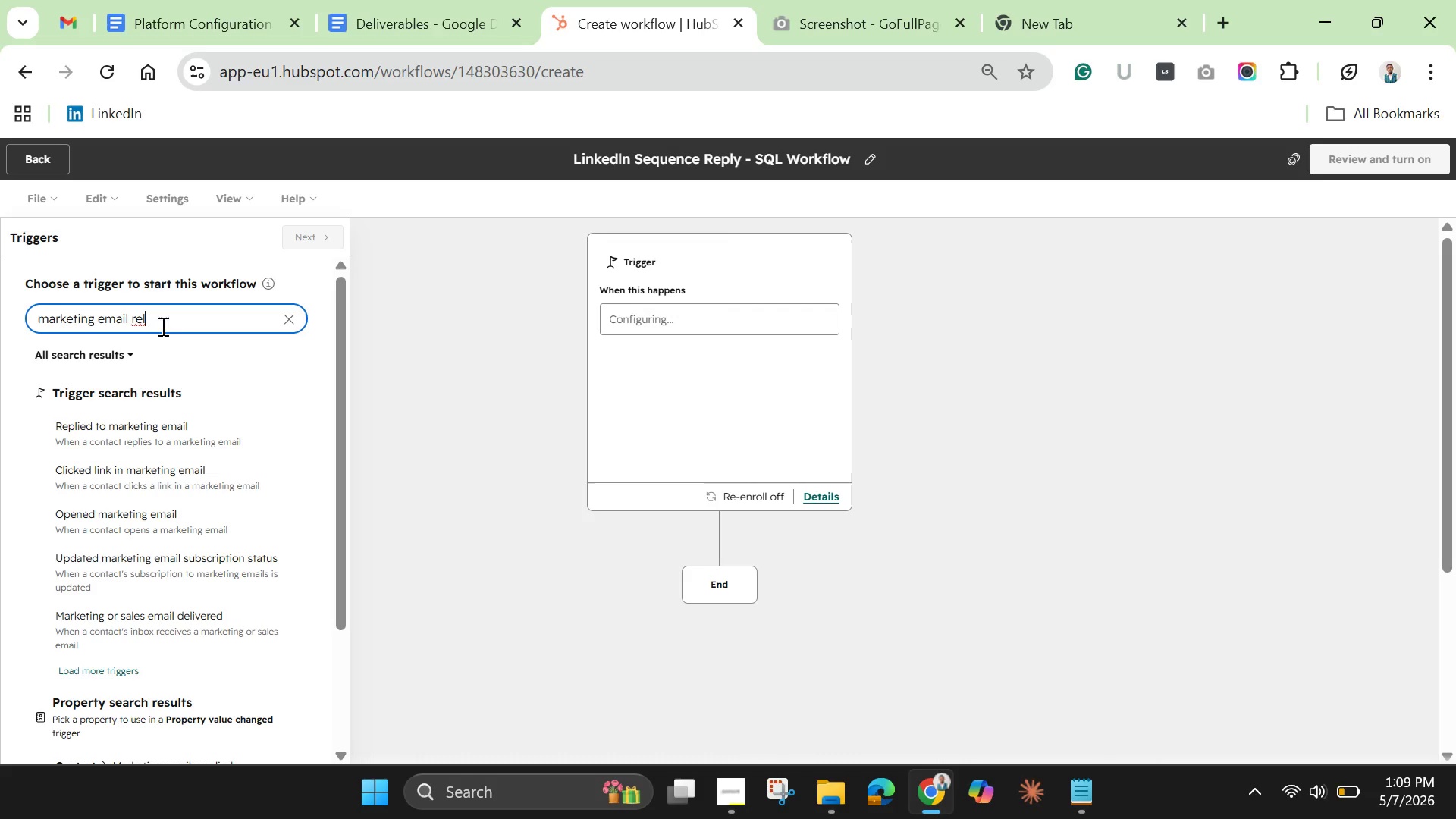 
wait(5.84)
 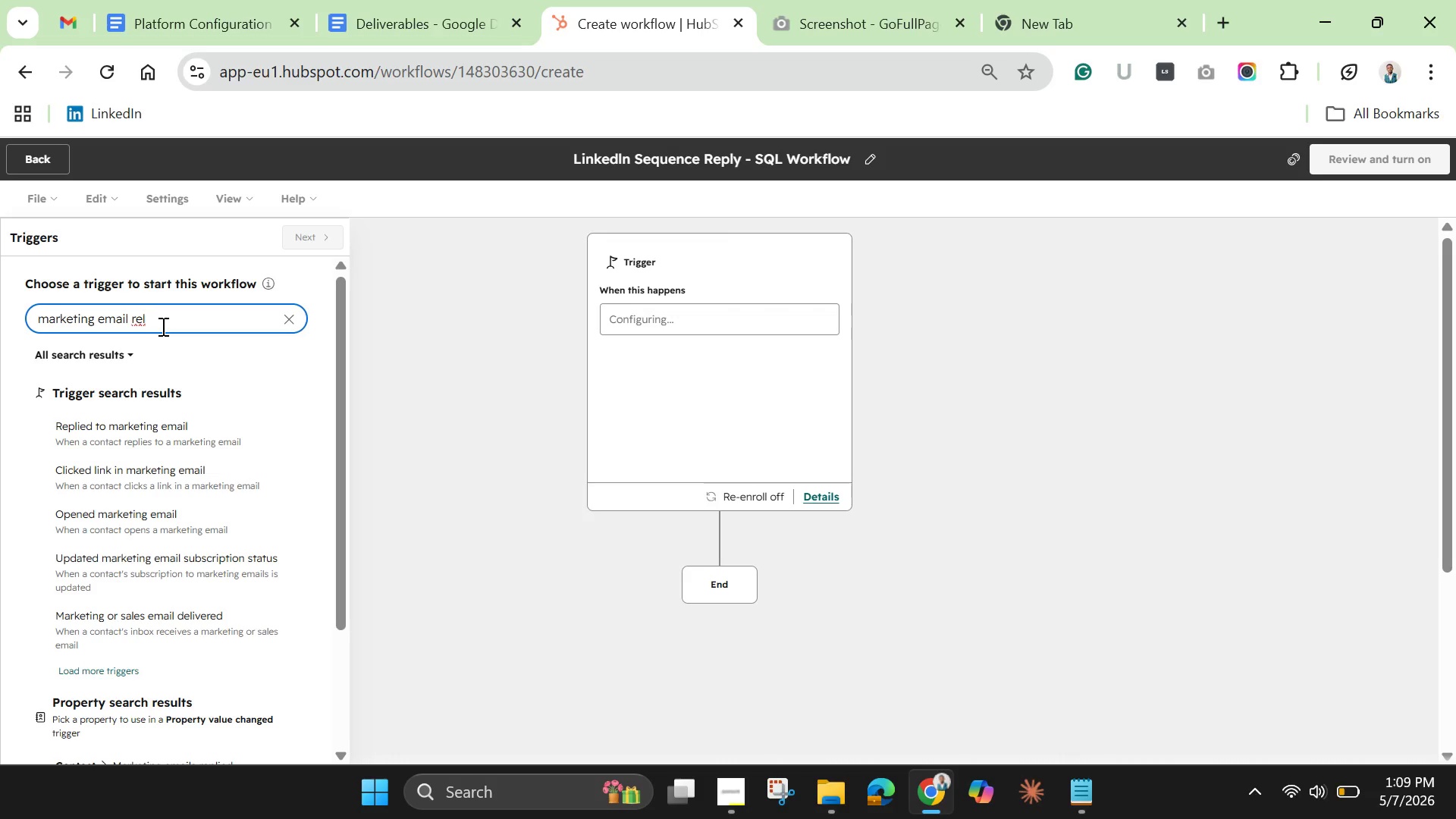 
left_click([100, 440])
 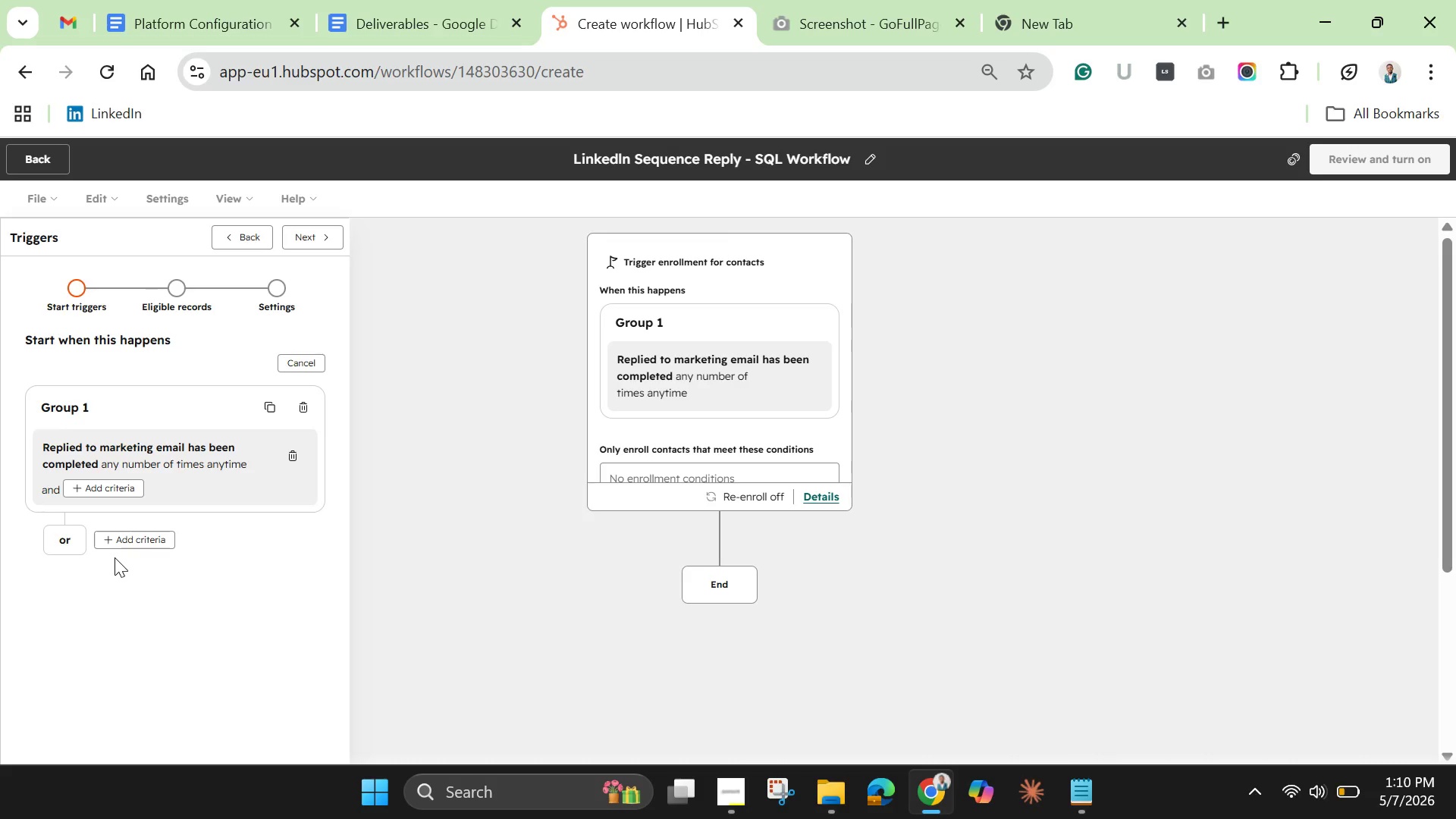 
wait(32.48)
 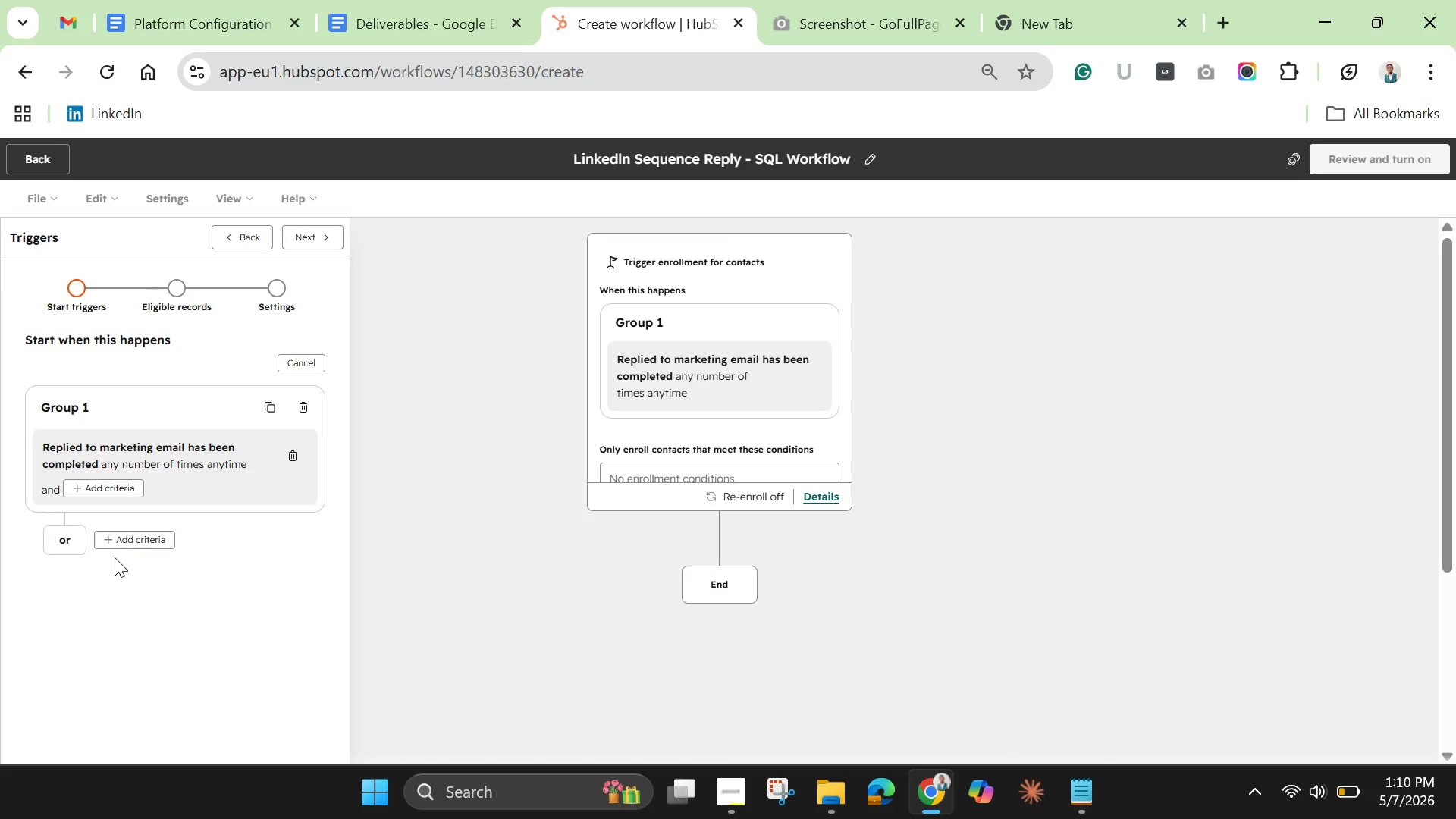 
left_click([735, 783])